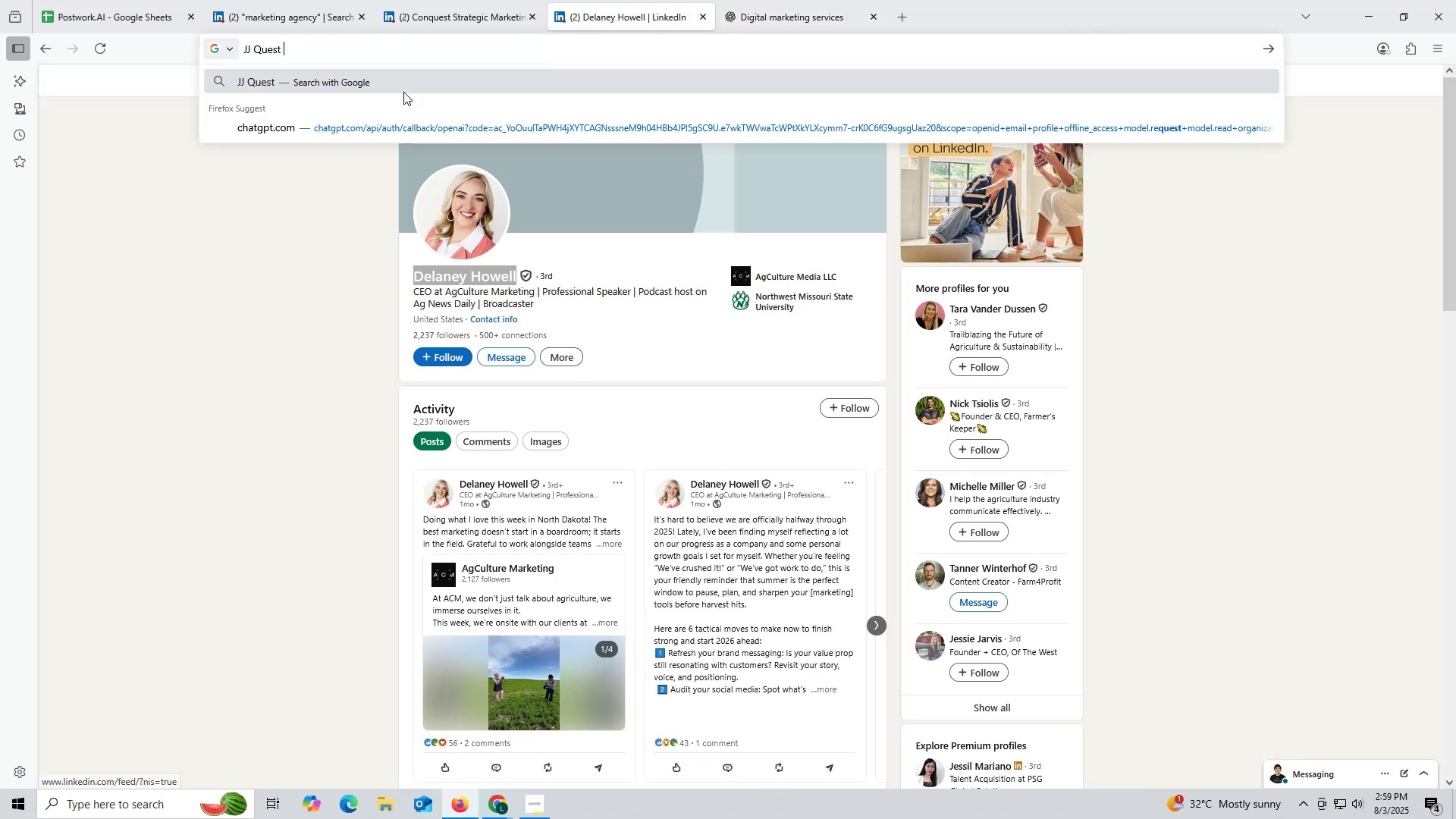 
key(Space)
 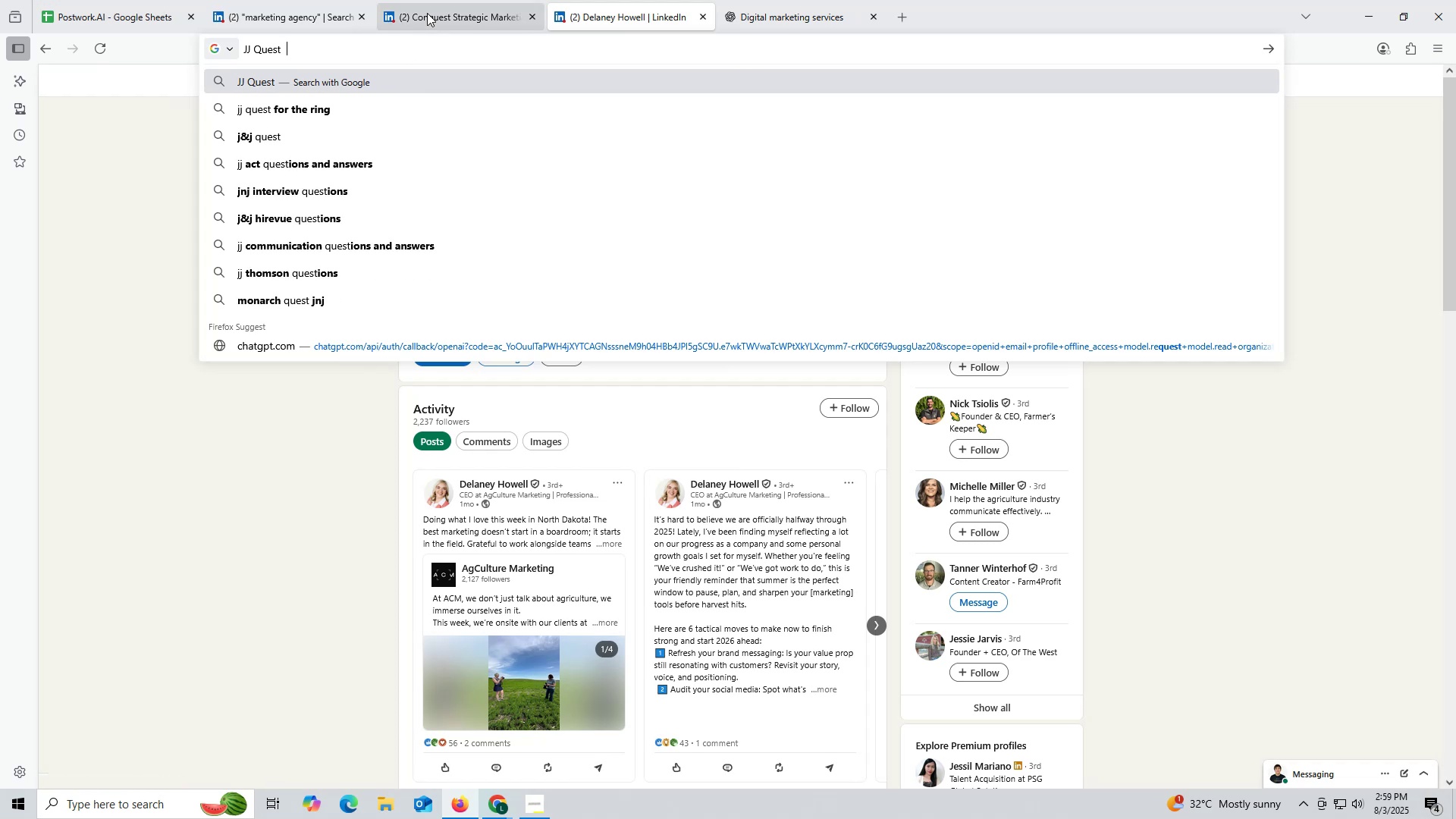 
left_click([427, 13])
 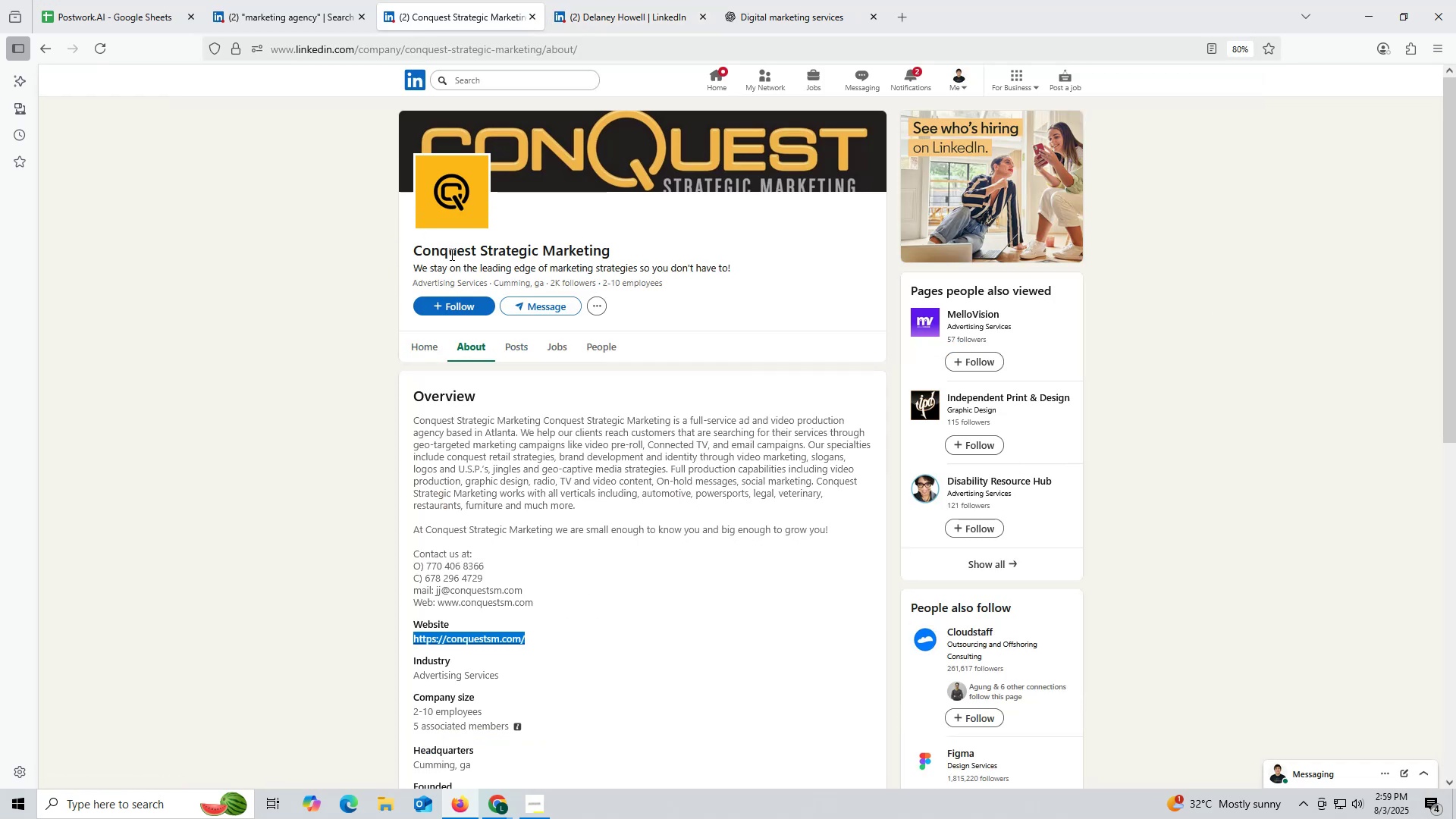 
wait(11.22)
 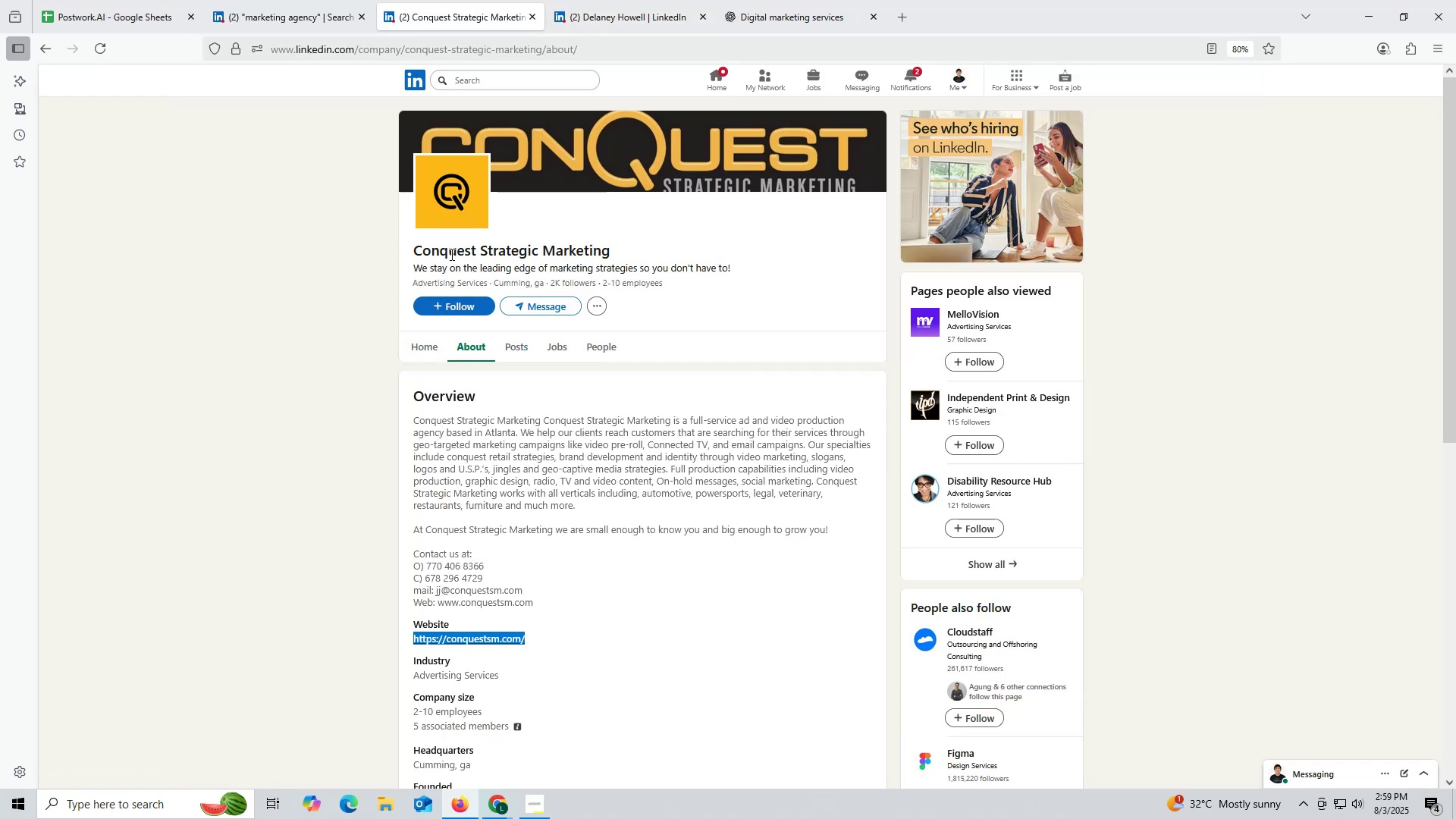 
left_click_drag(start_coordinate=[407, 247], to_coordinate=[623, 251])
 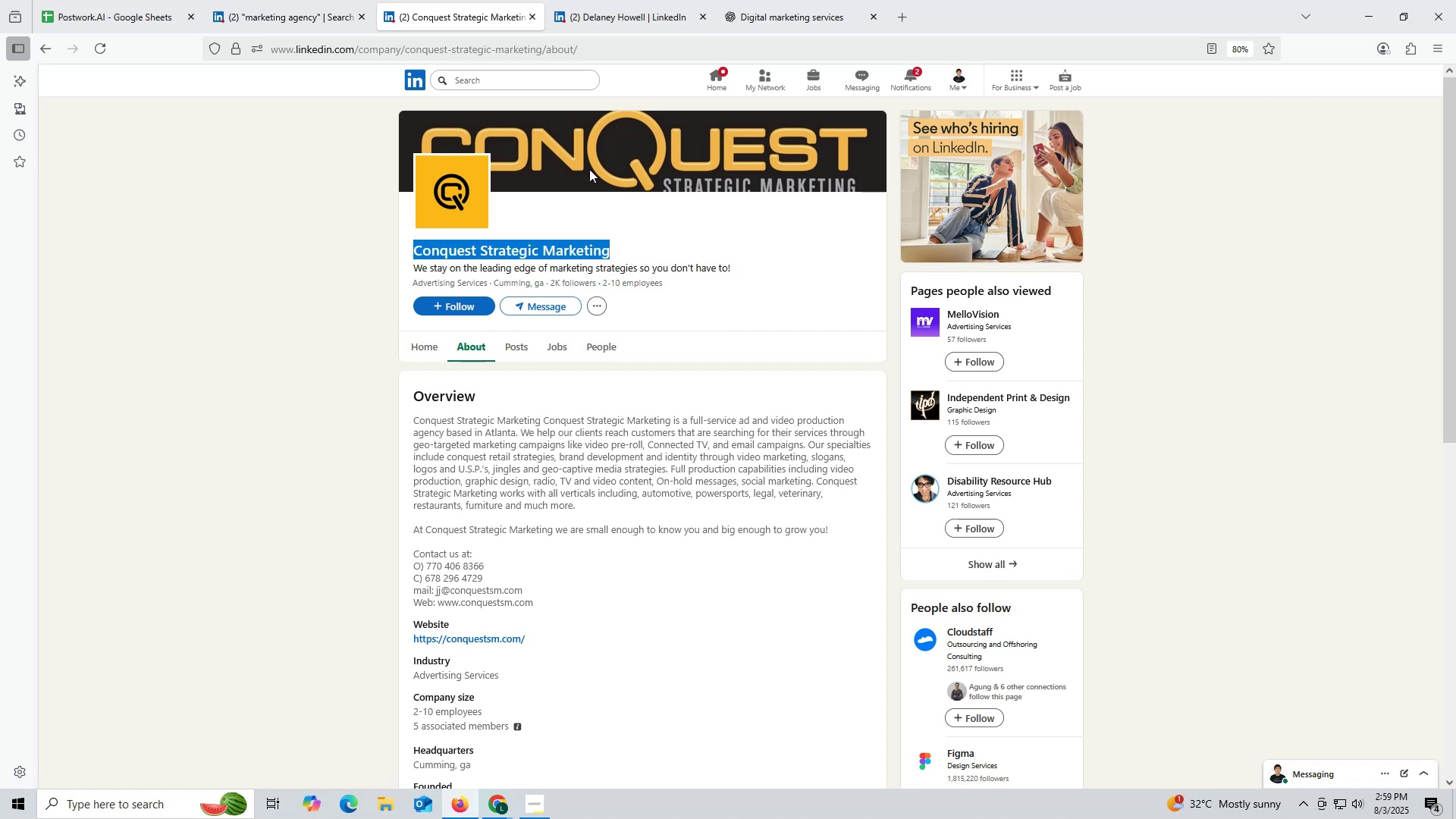 
key(Control+ControlLeft)
 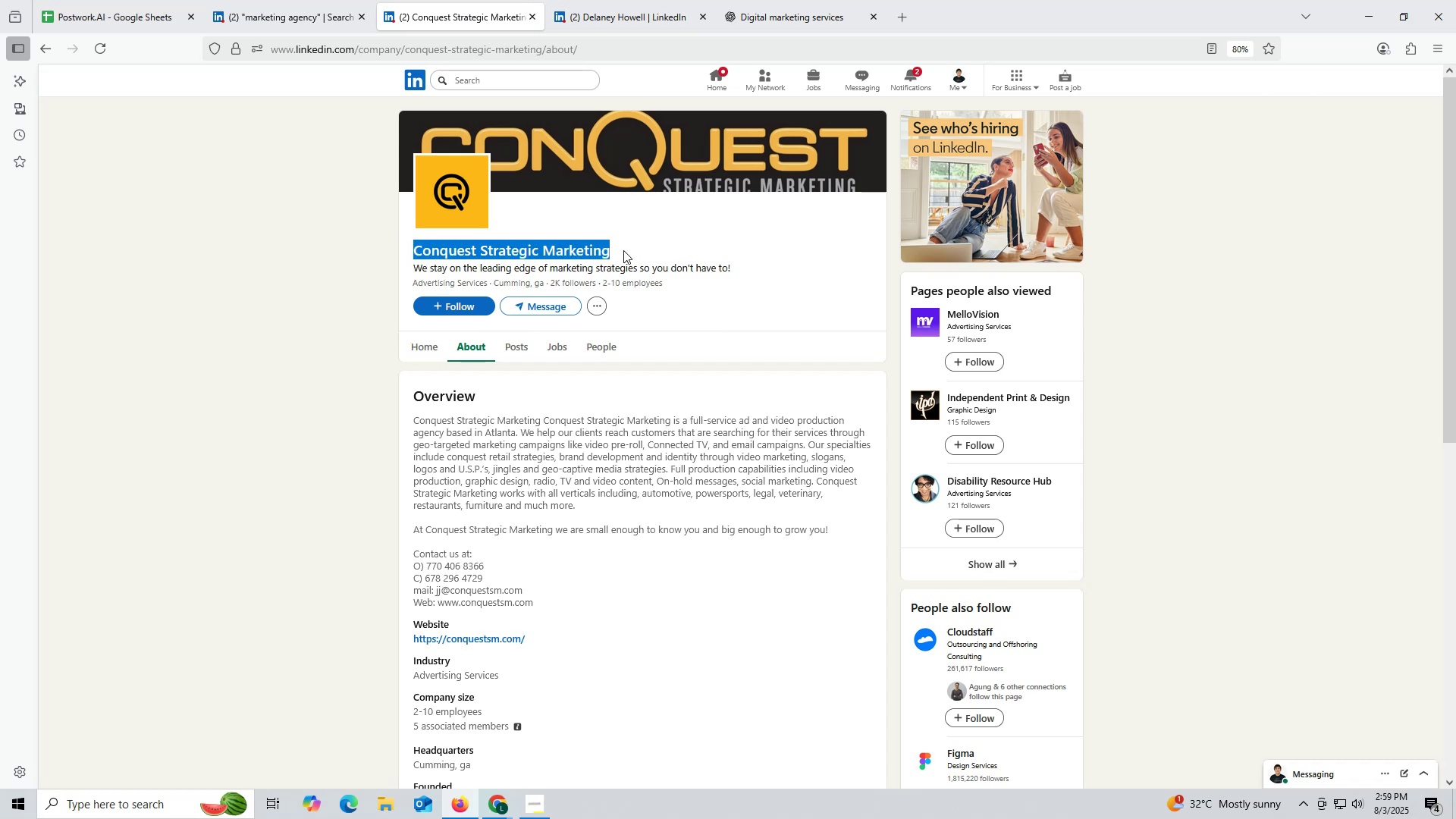 
key(Control+C)
 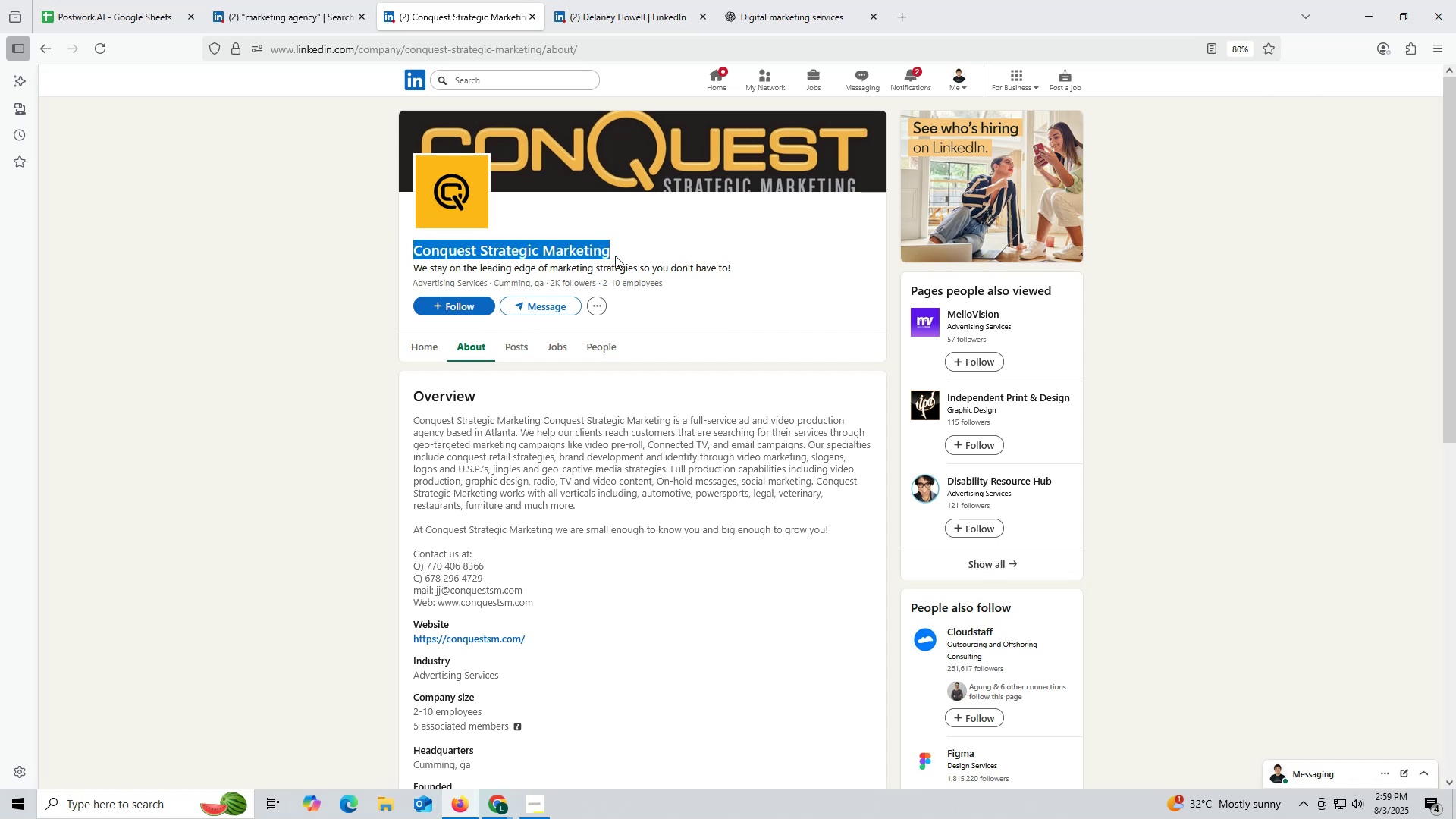 
key(Control+ControlLeft)
 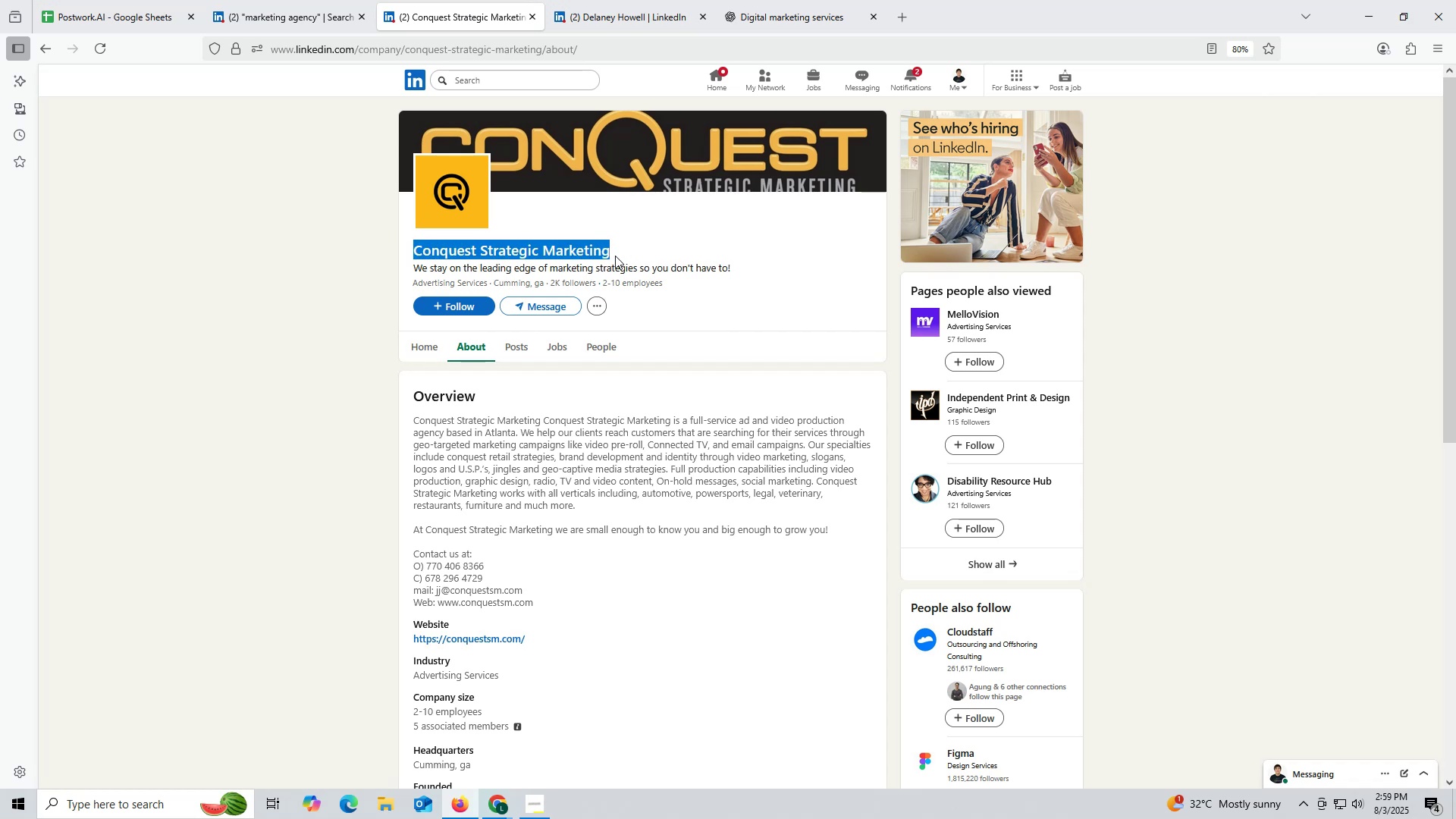 
key(Control+C)
 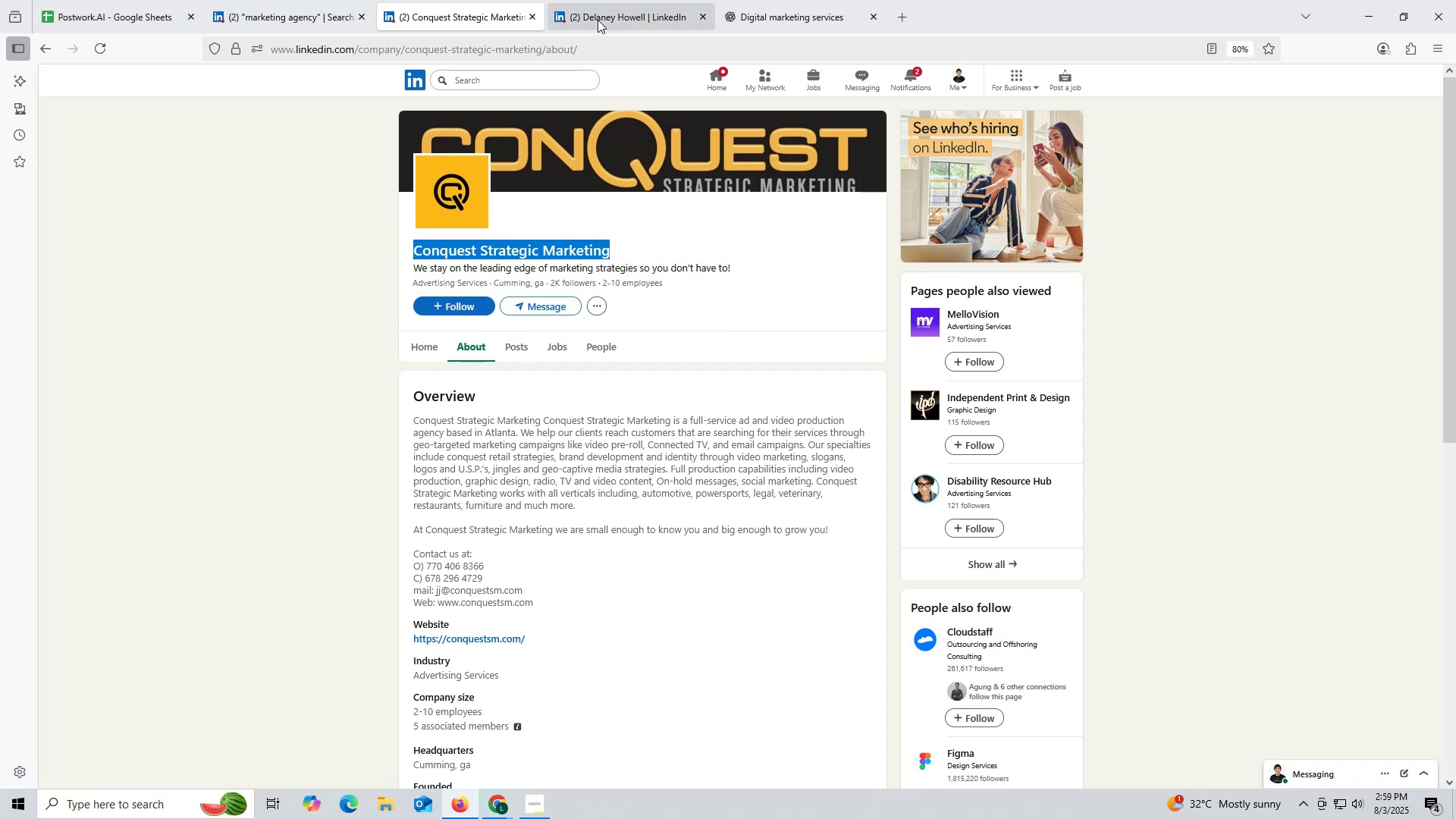 
left_click([598, 15])
 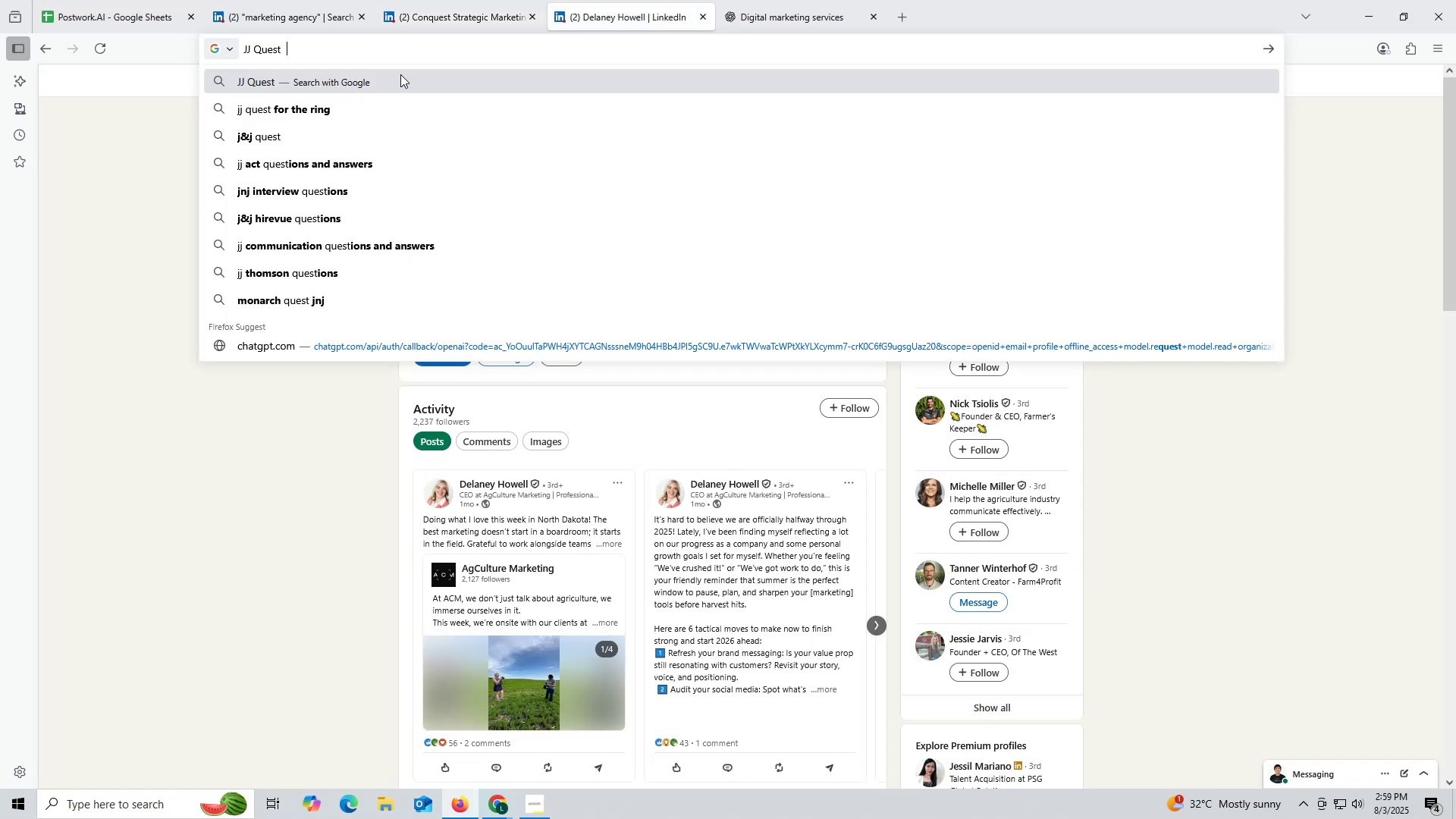 
key(Control+ControlLeft)
 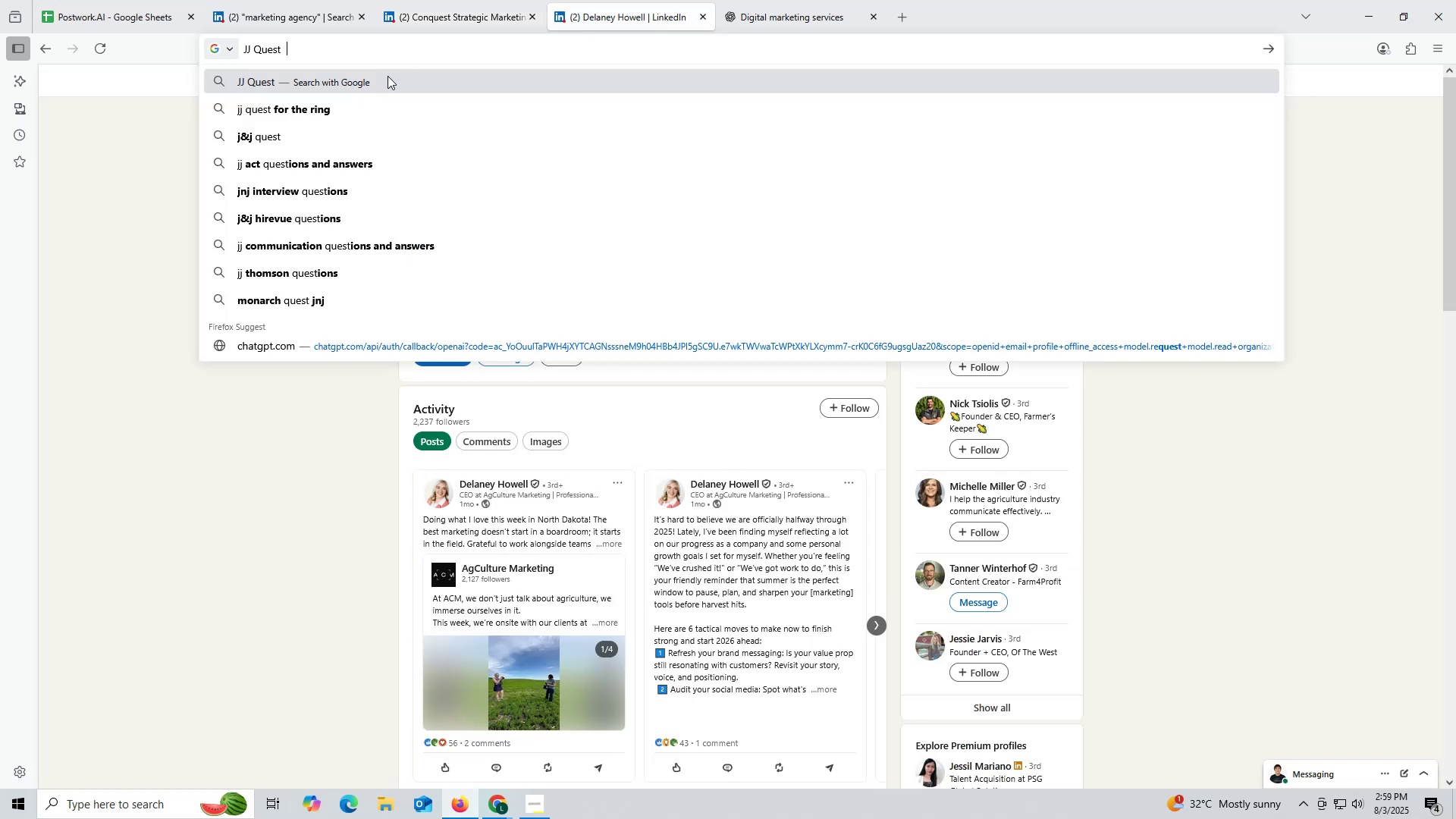 
key(Control+V)
 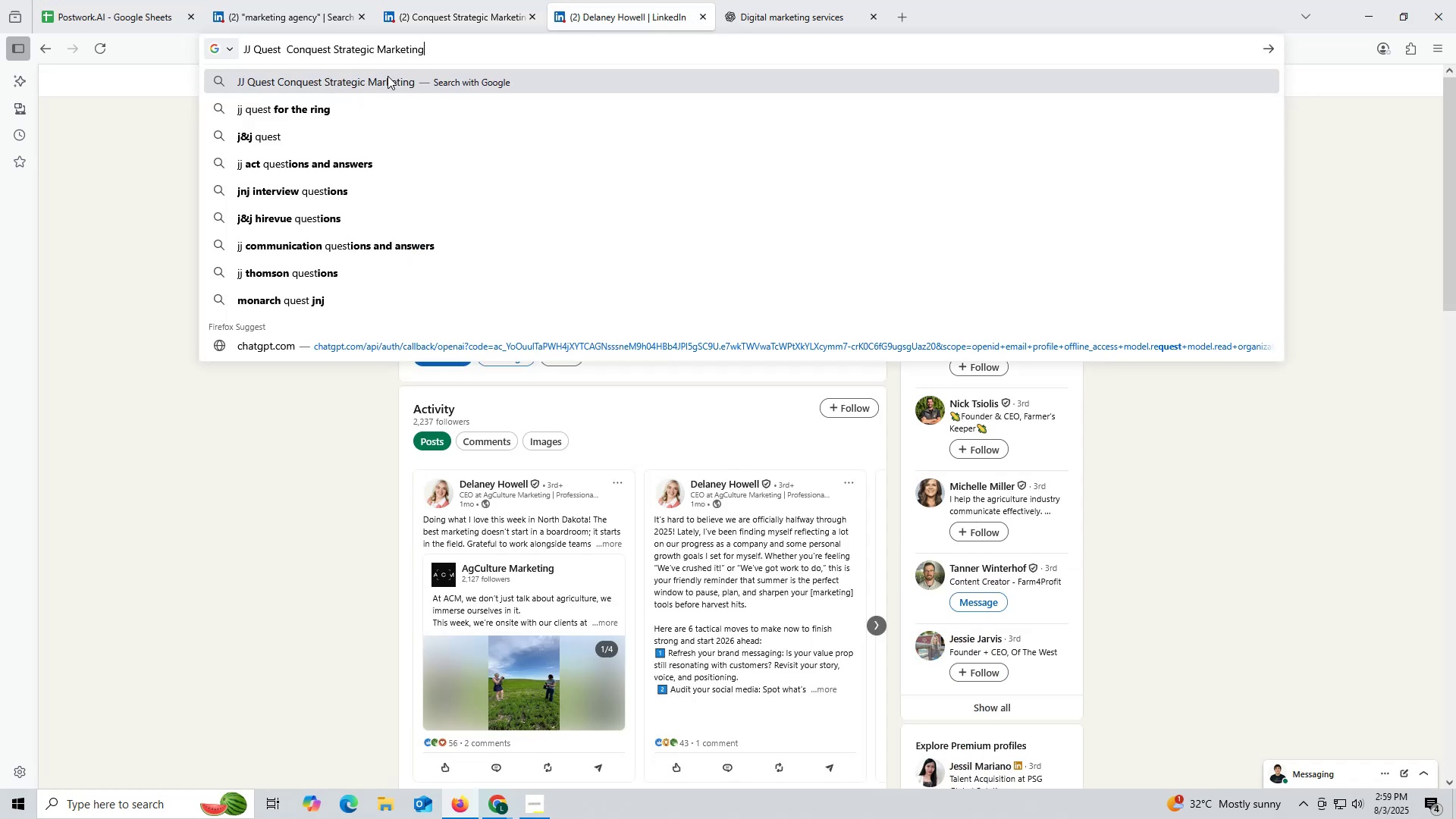 
type( linkedin)
 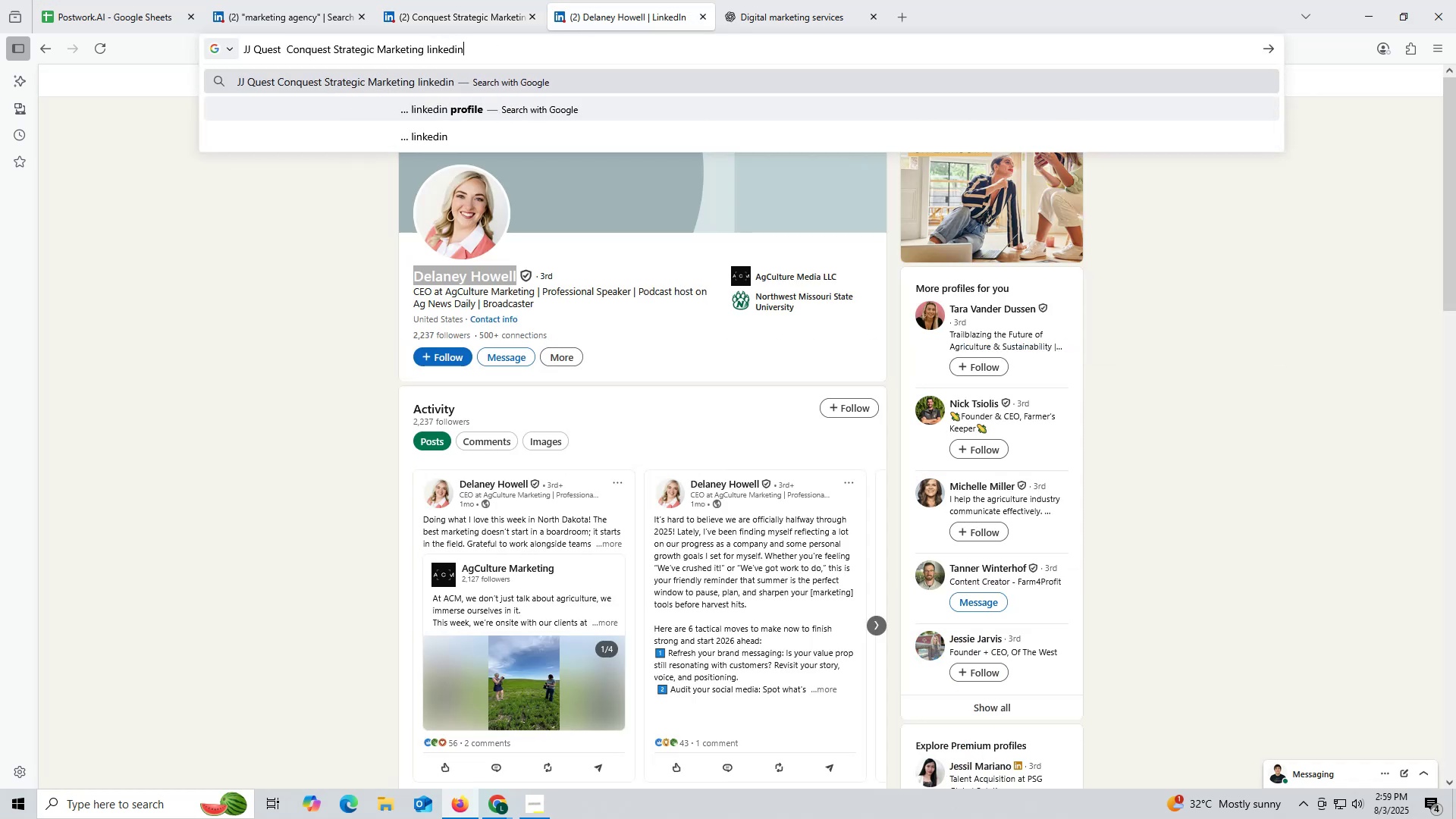 
key(Enter)
 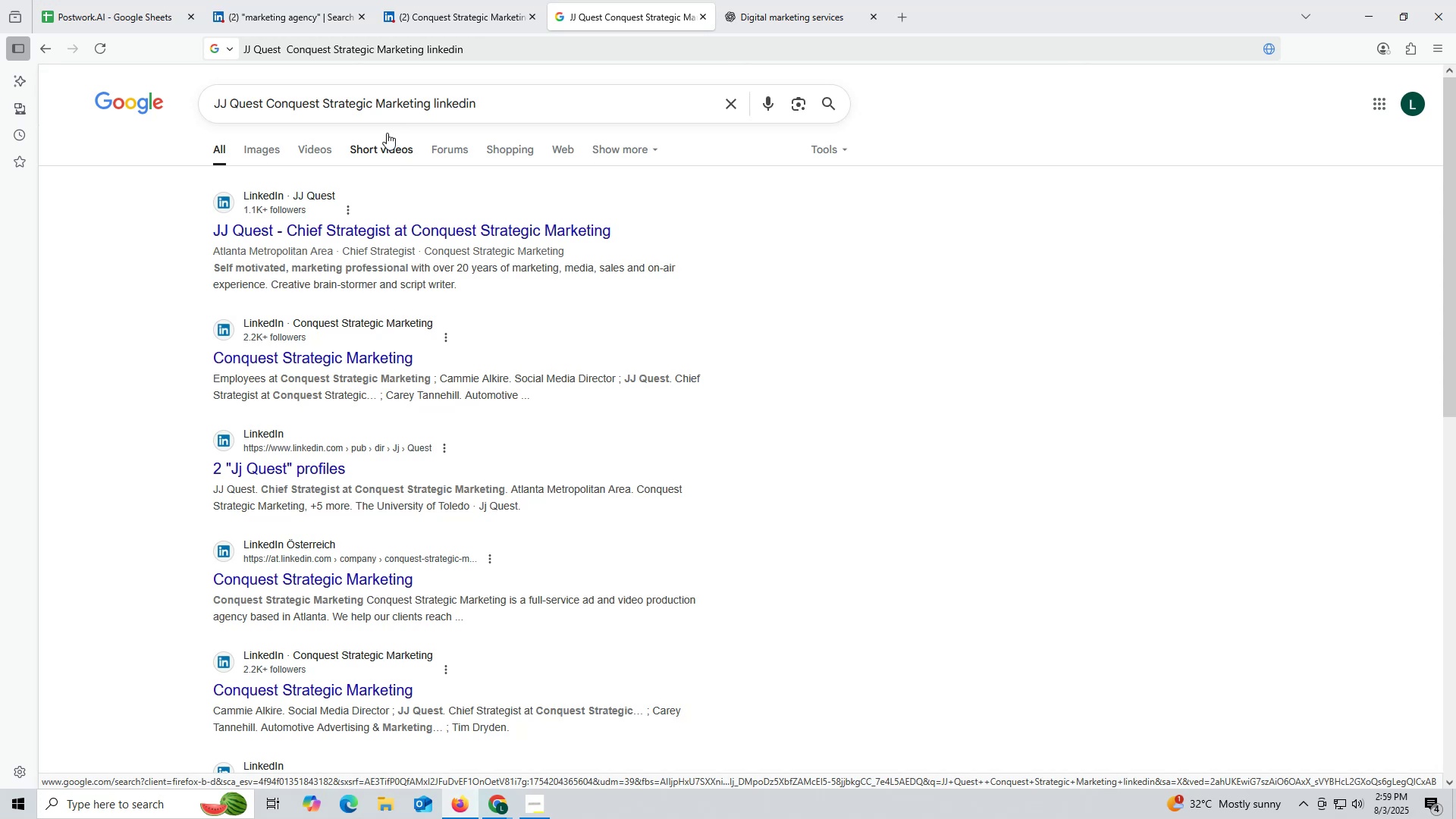 
left_click([386, 228])
 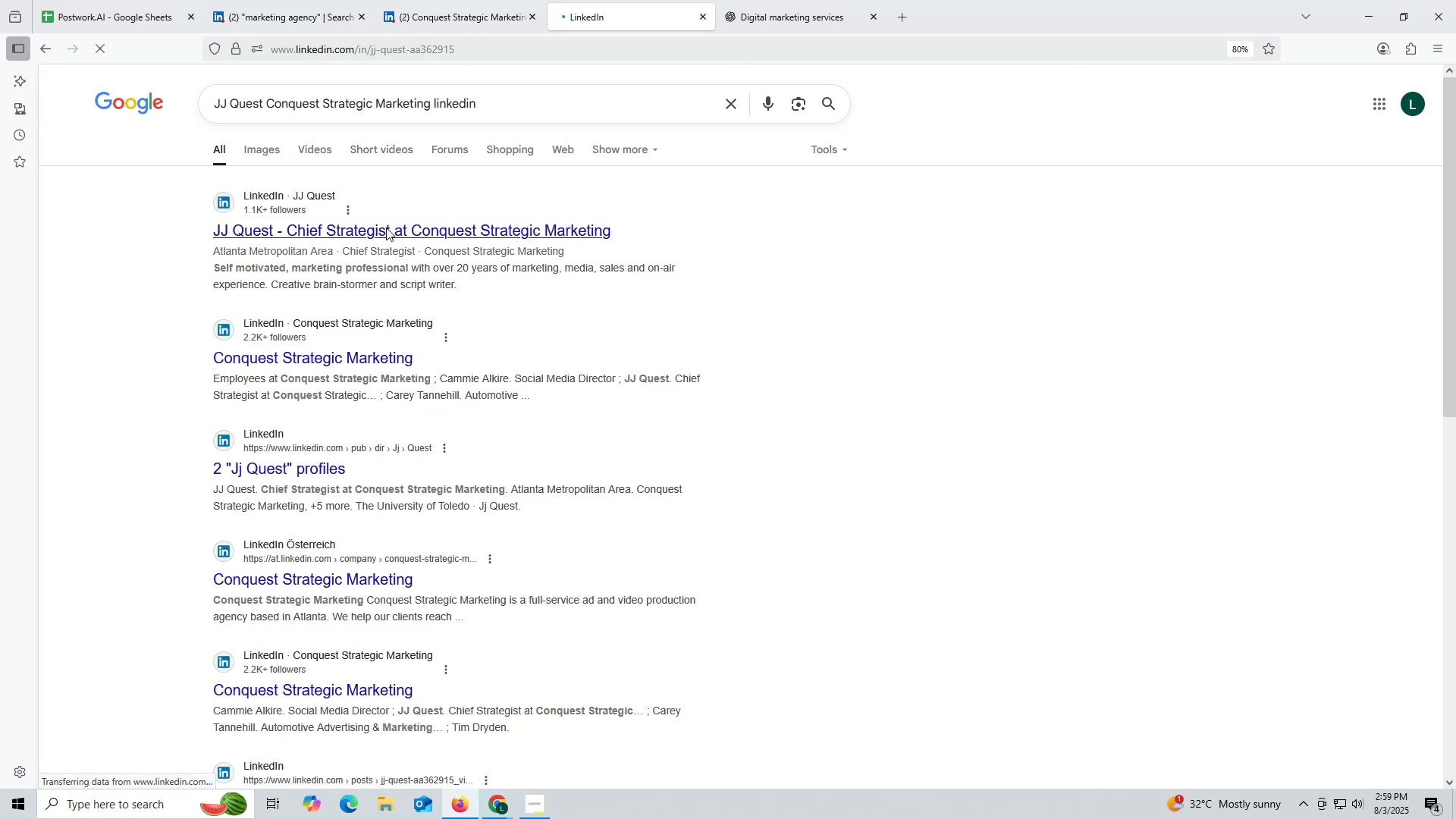 
mouse_move([391, 215])
 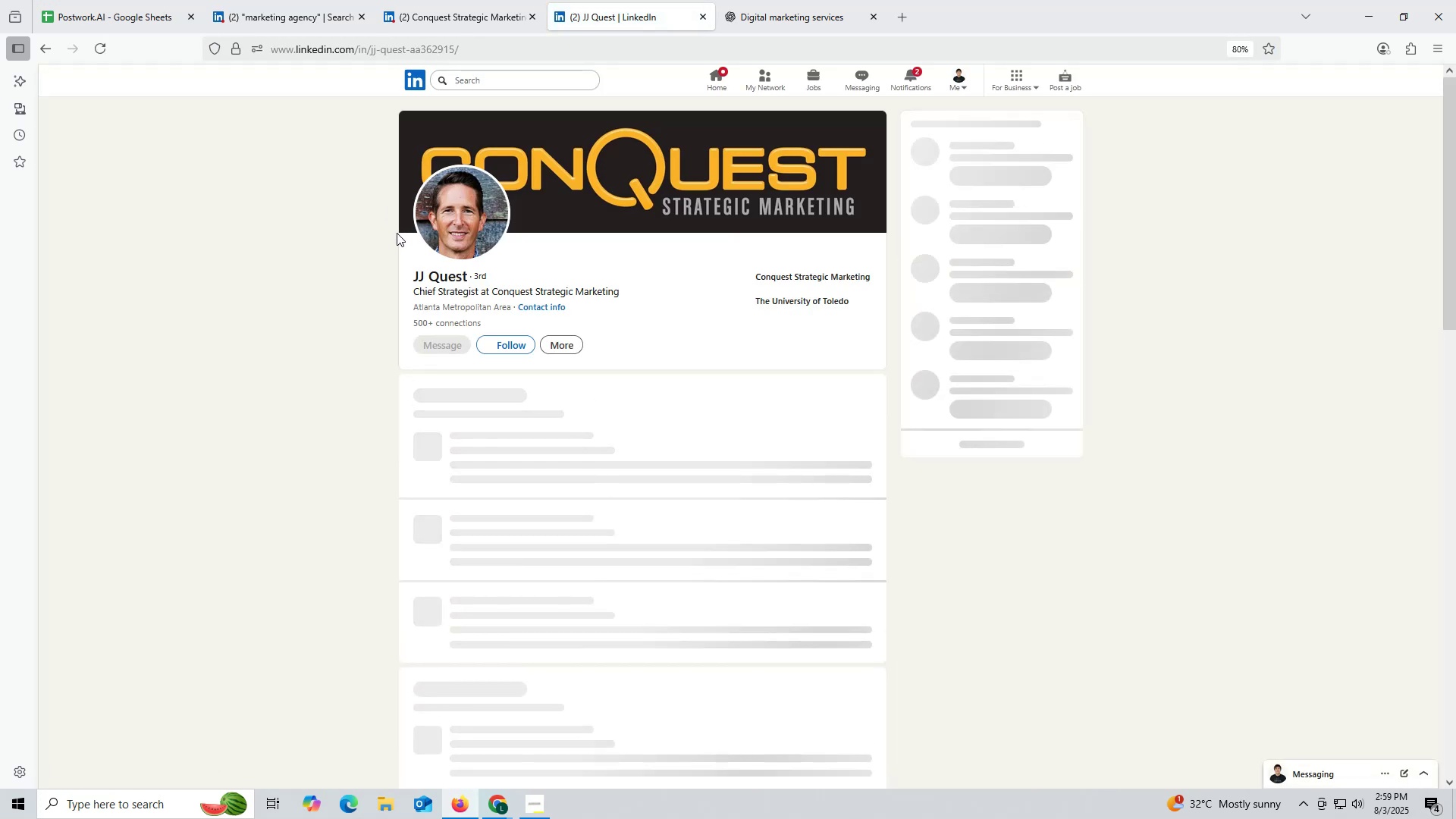 
mouse_move([390, 267])
 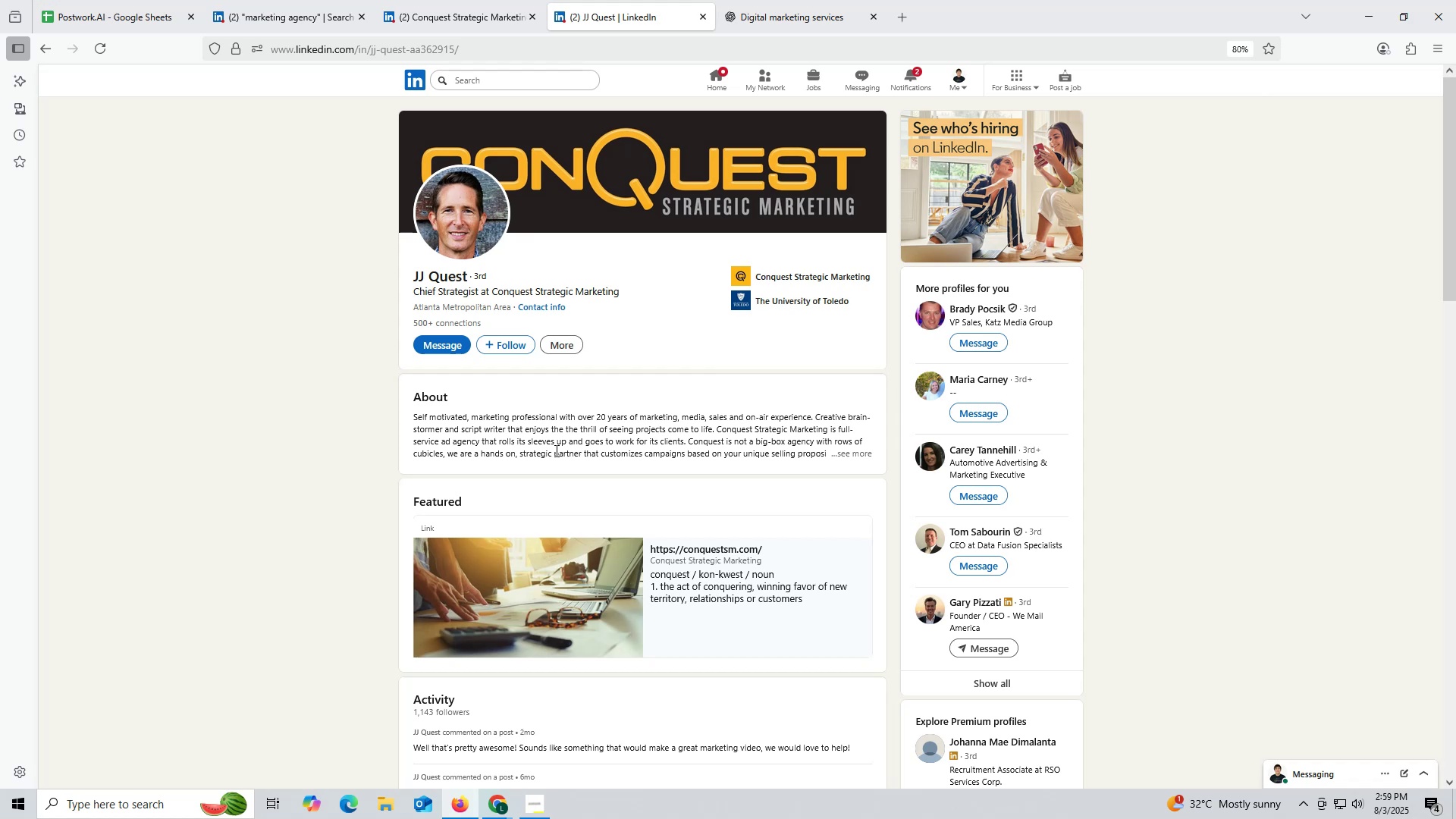 
wait(12.58)
 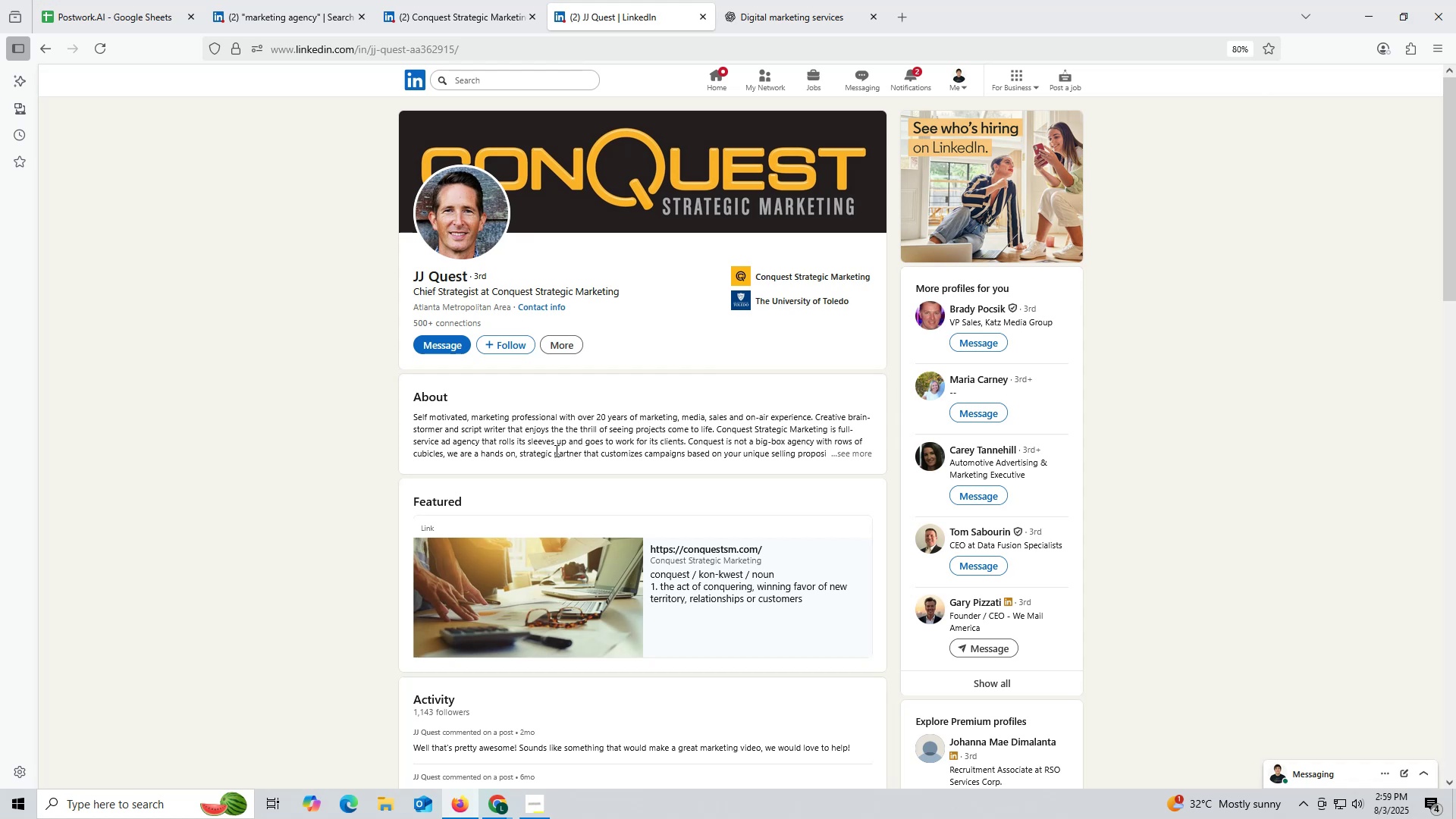 
scroll: coordinate [555, 450], scroll_direction: down, amount: 7.0
 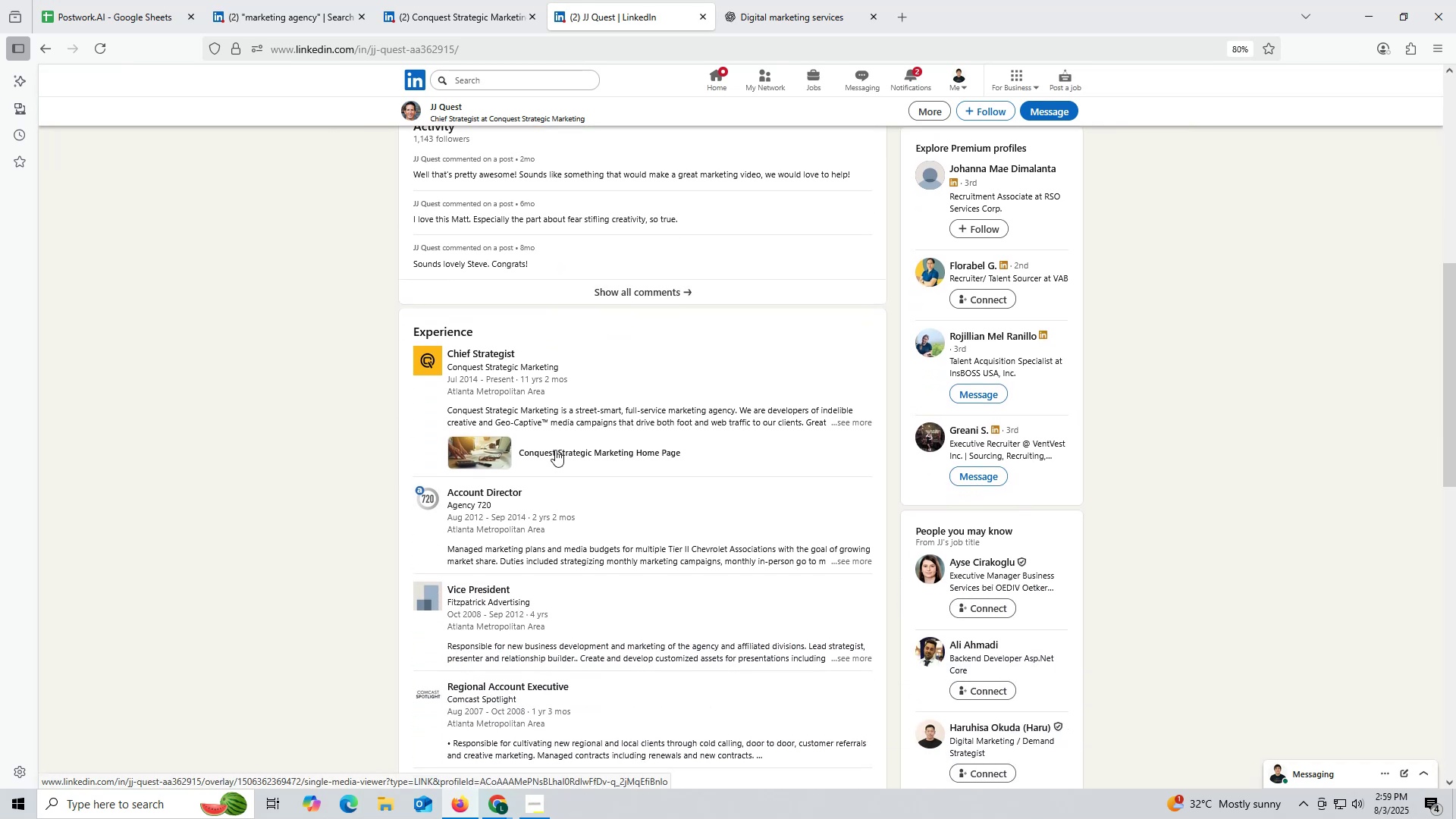 
scroll: coordinate [598, 425], scroll_direction: up, amount: 10.0
 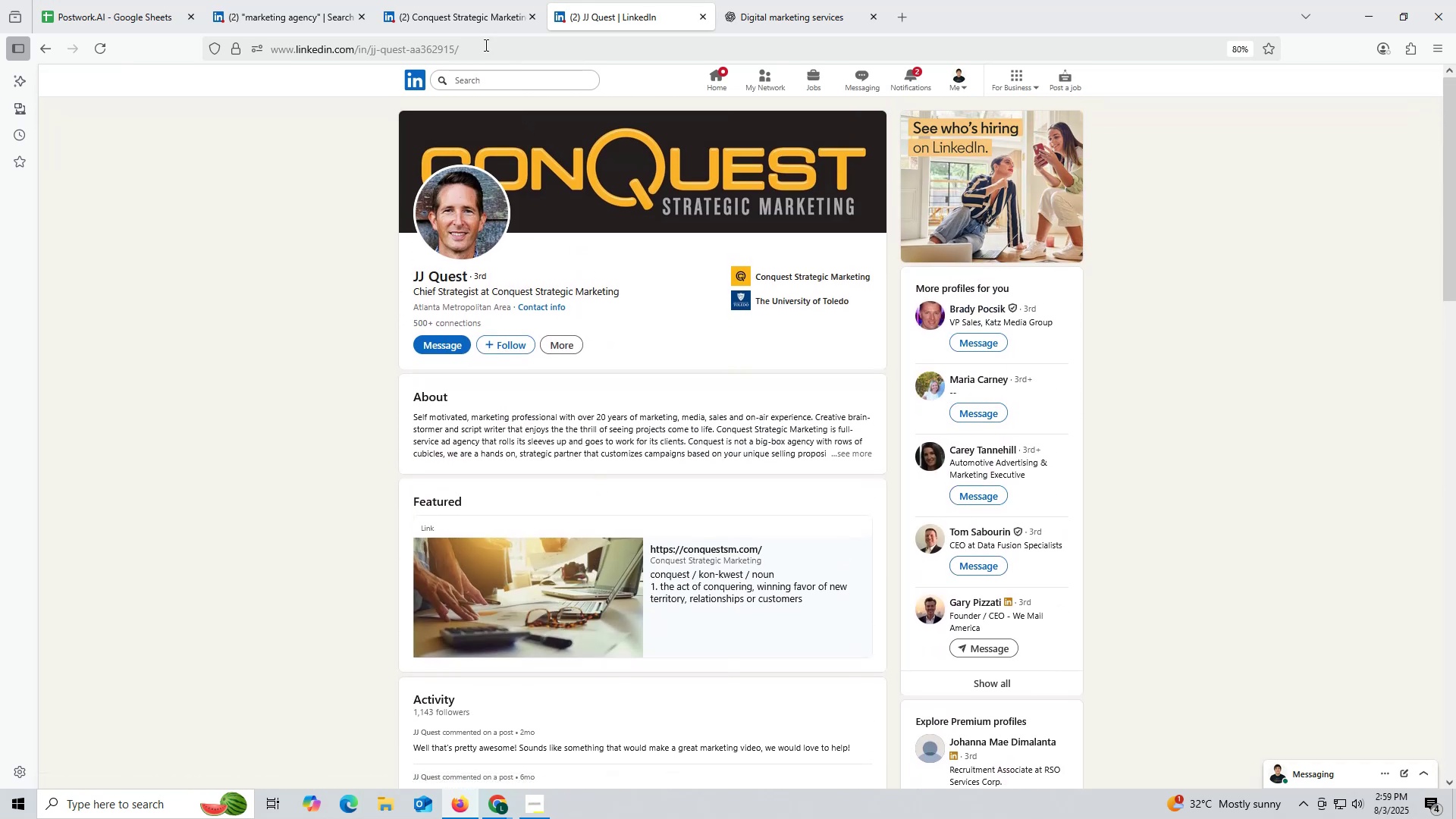 
left_click([469, 17])
 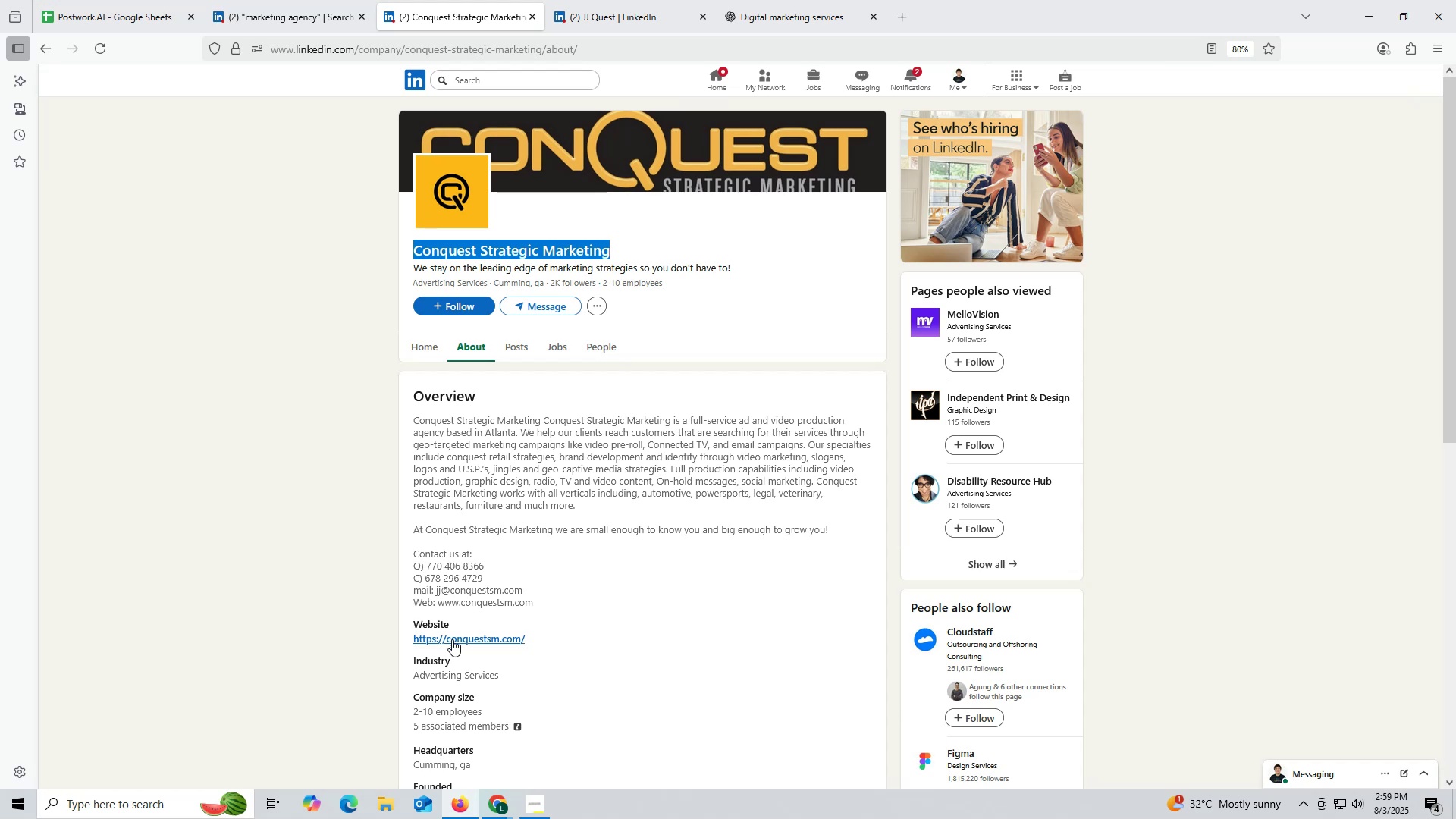 
right_click([449, 639])
 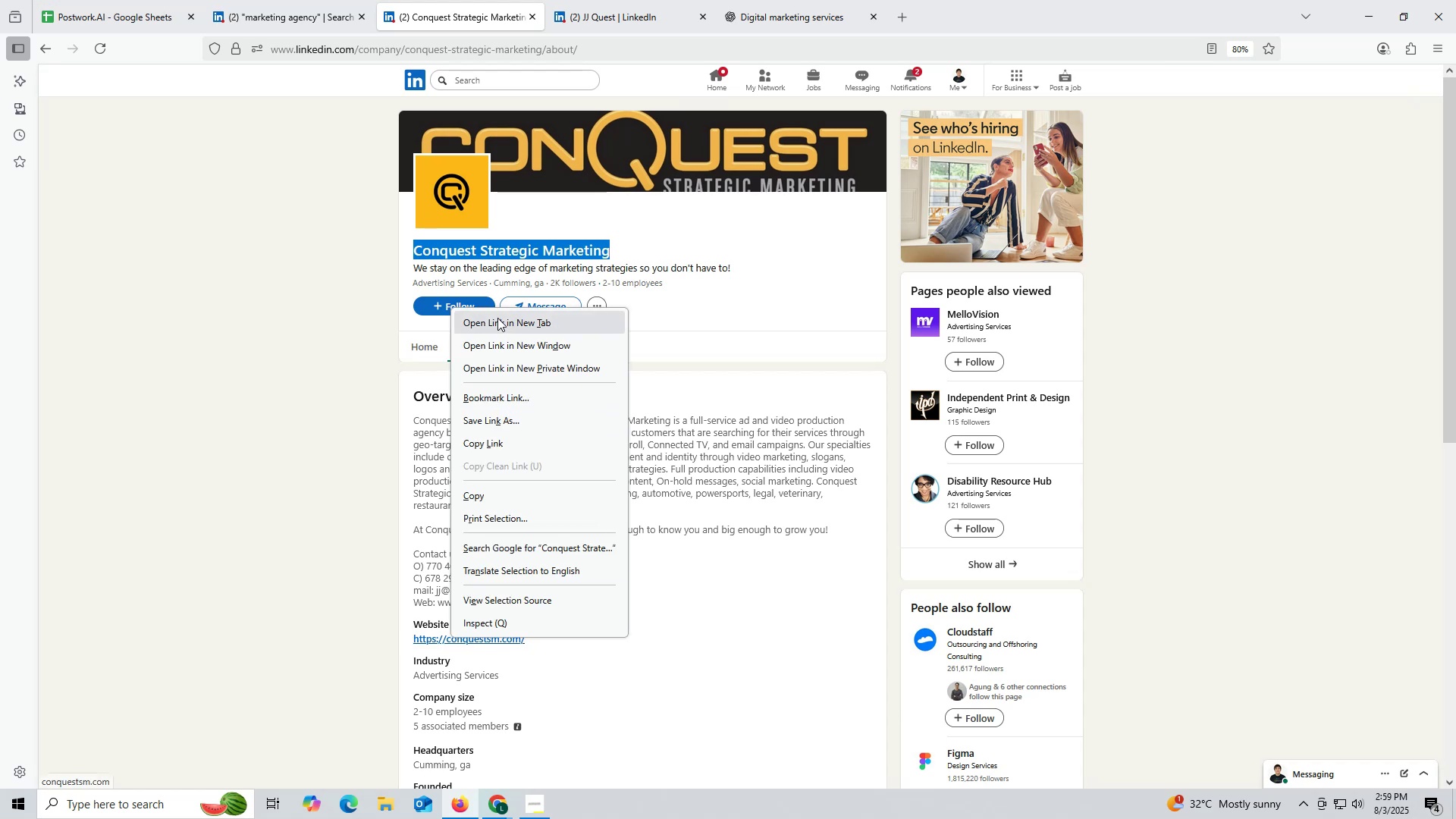 
left_click([497, 318])
 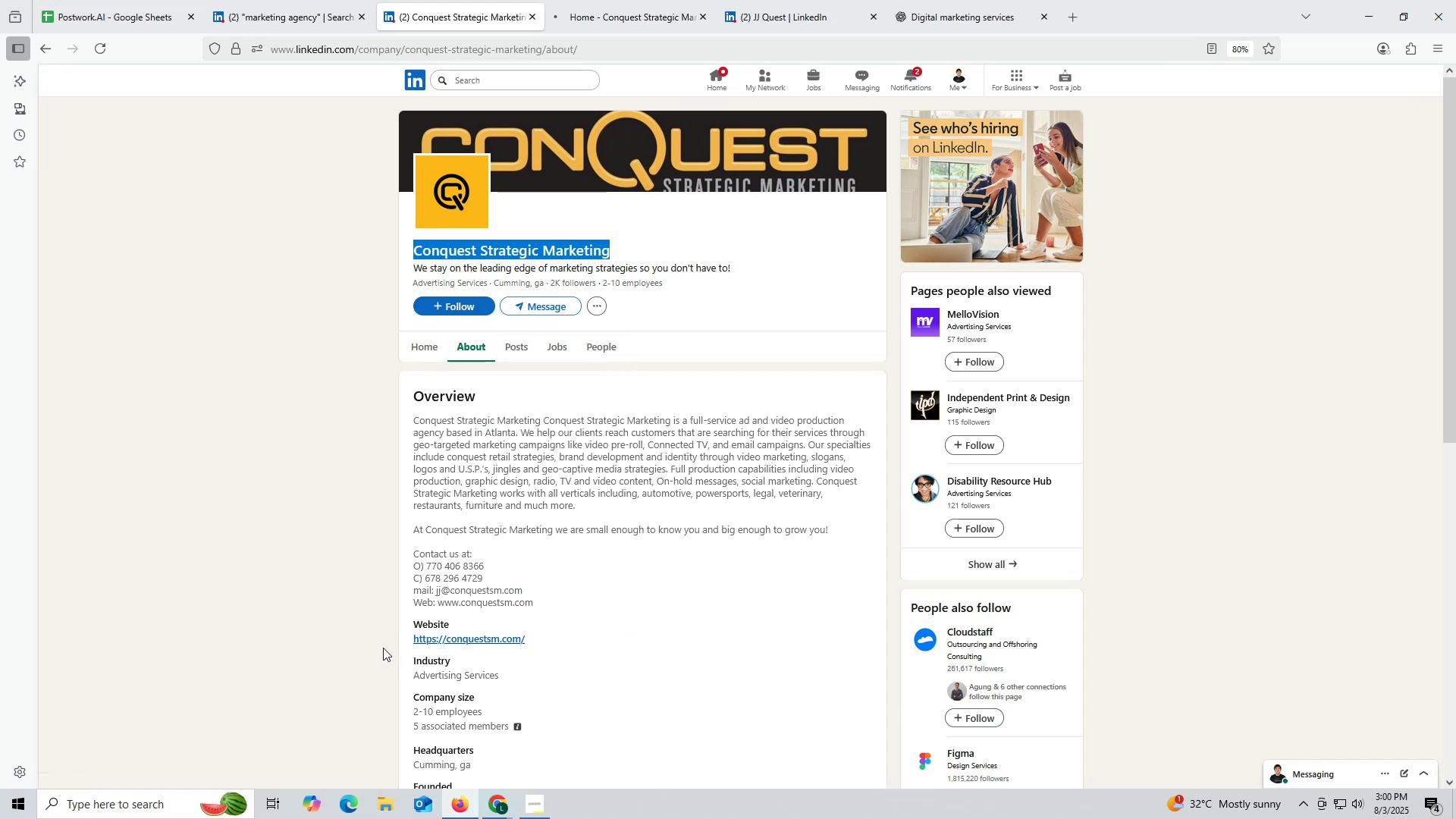 
left_click_drag(start_coordinate=[406, 639], to_coordinate=[585, 637])
 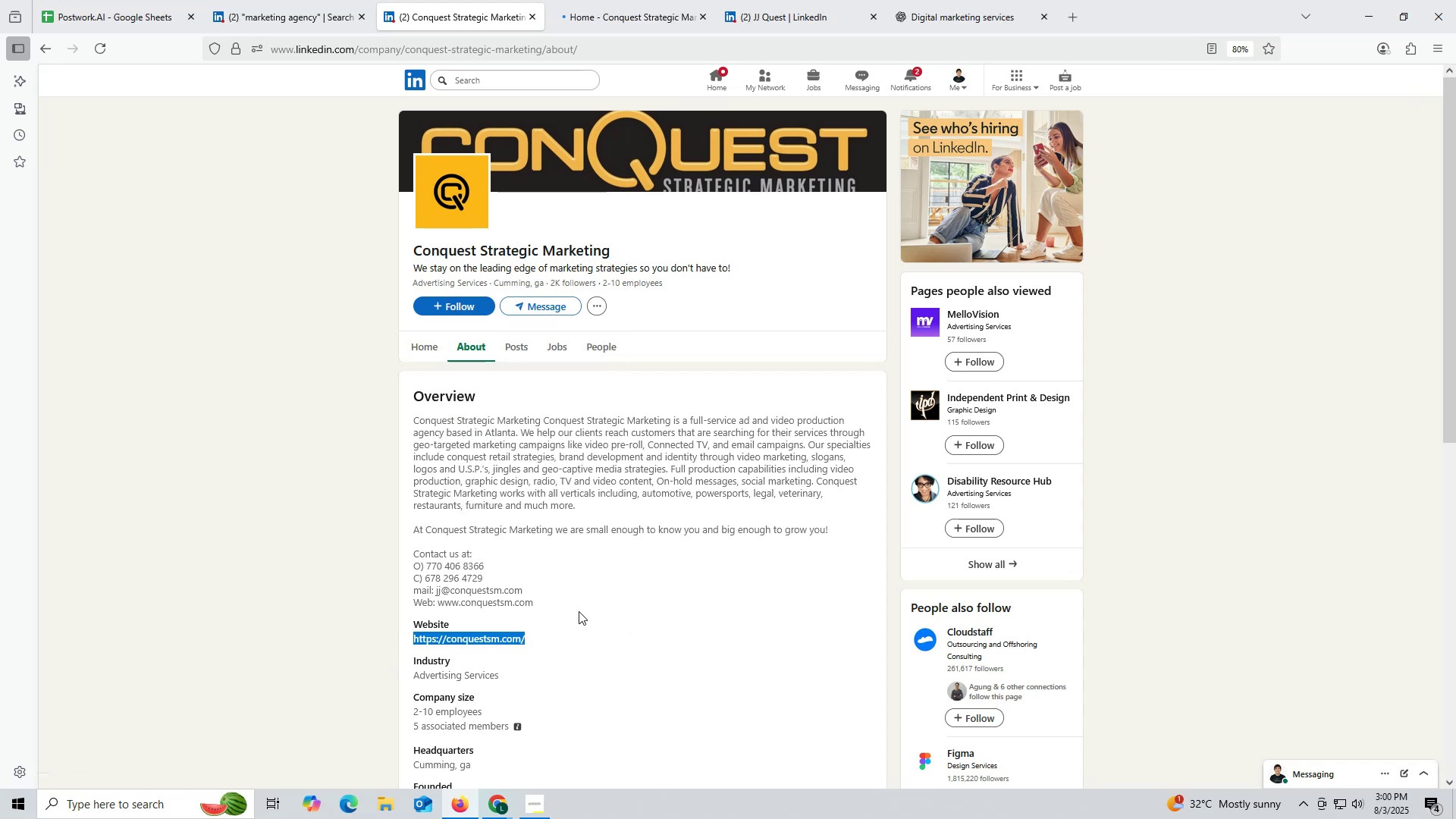 
key(Control+ControlLeft)
 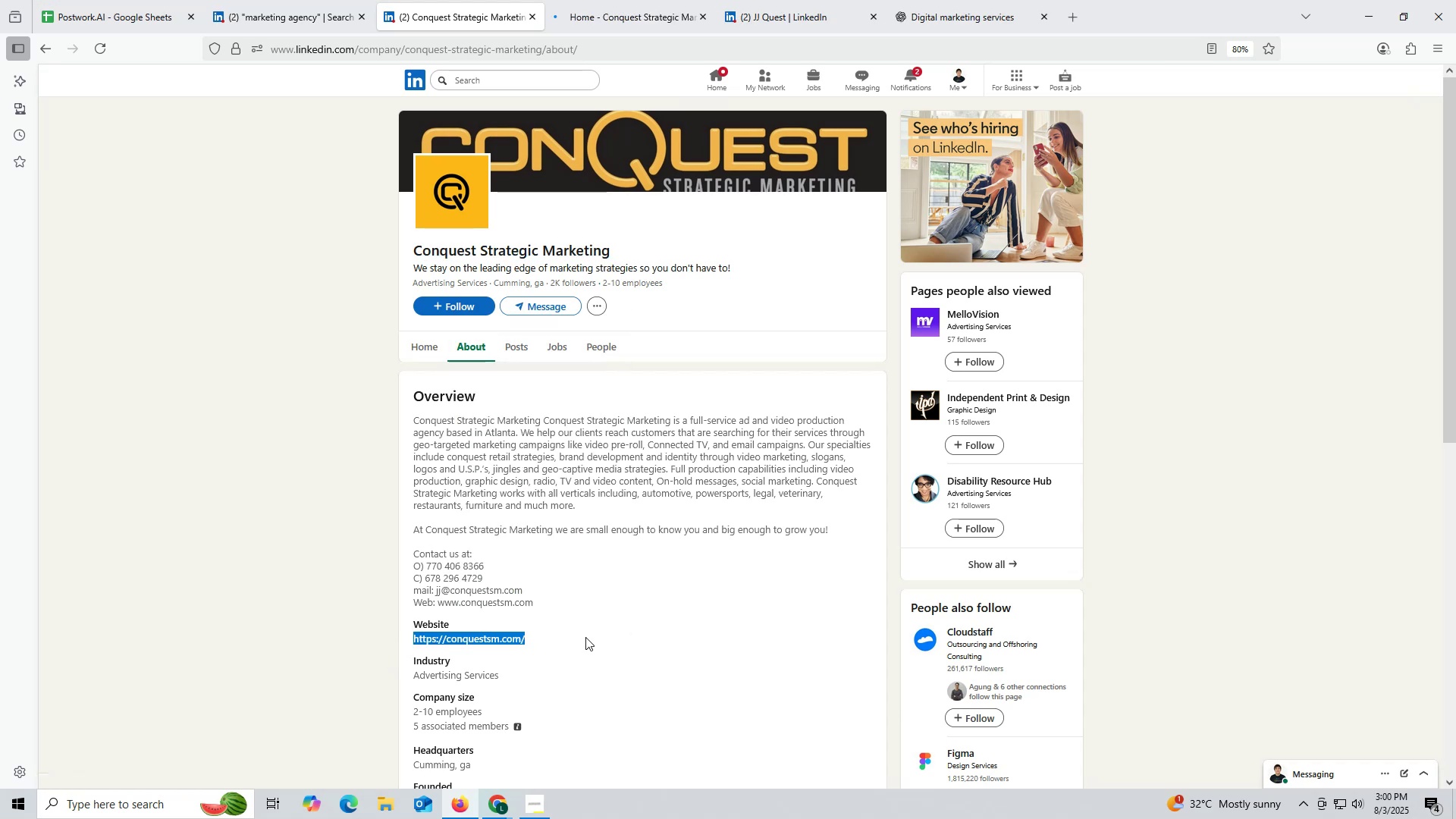 
key(Control+C)
 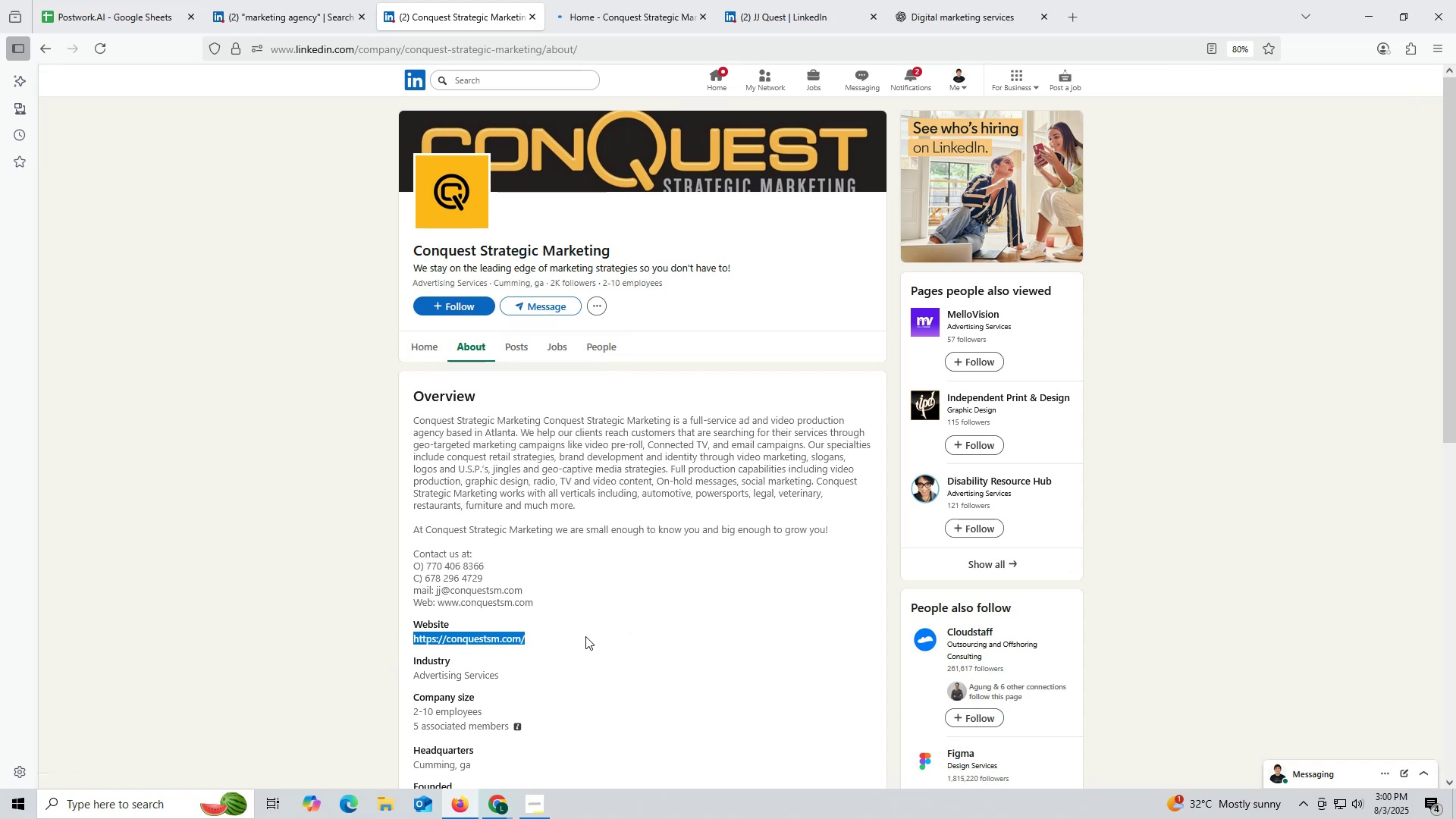 
key(Control+ControlLeft)
 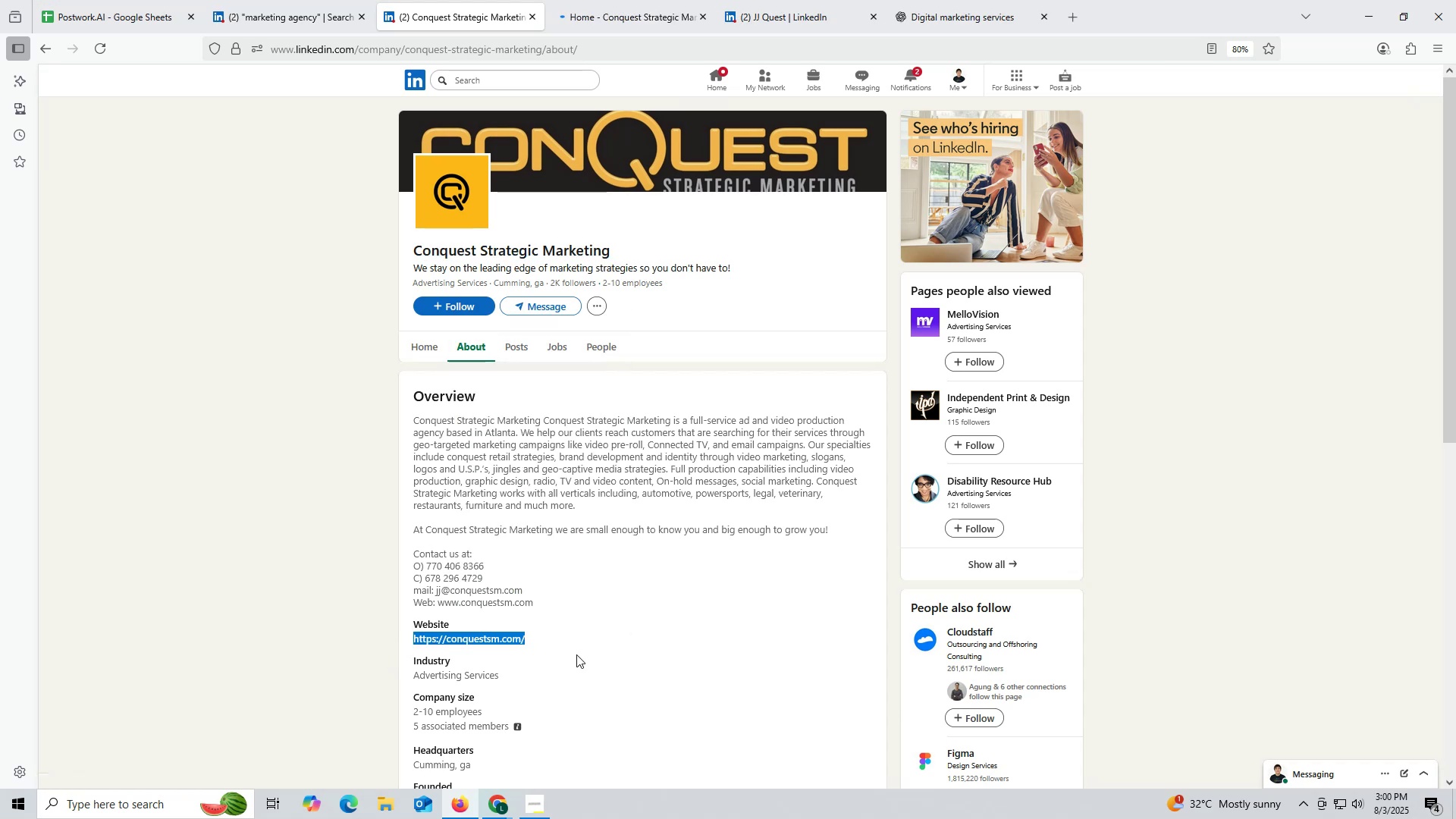 
key(Control+C)
 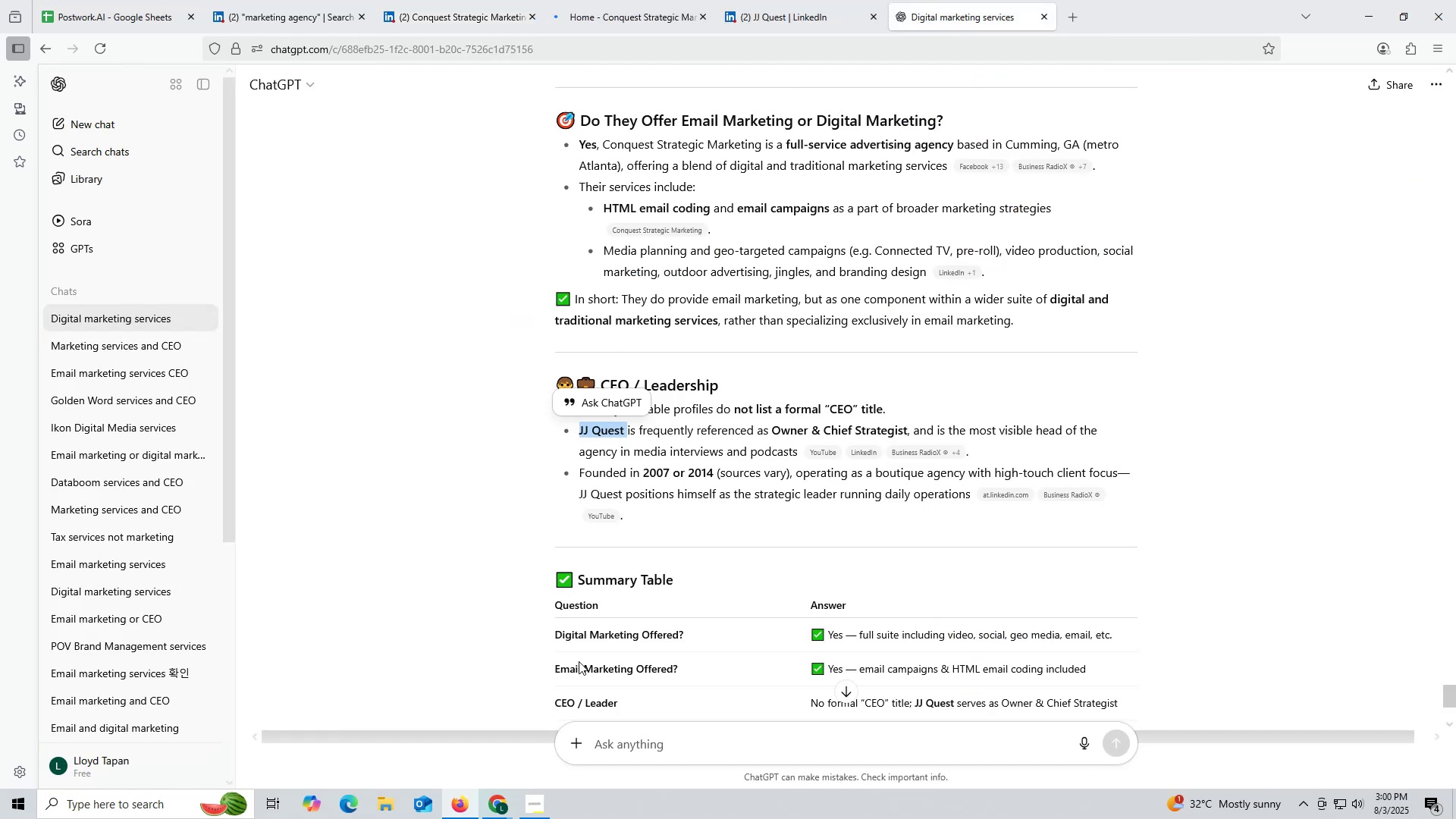 
left_click([612, 742])
 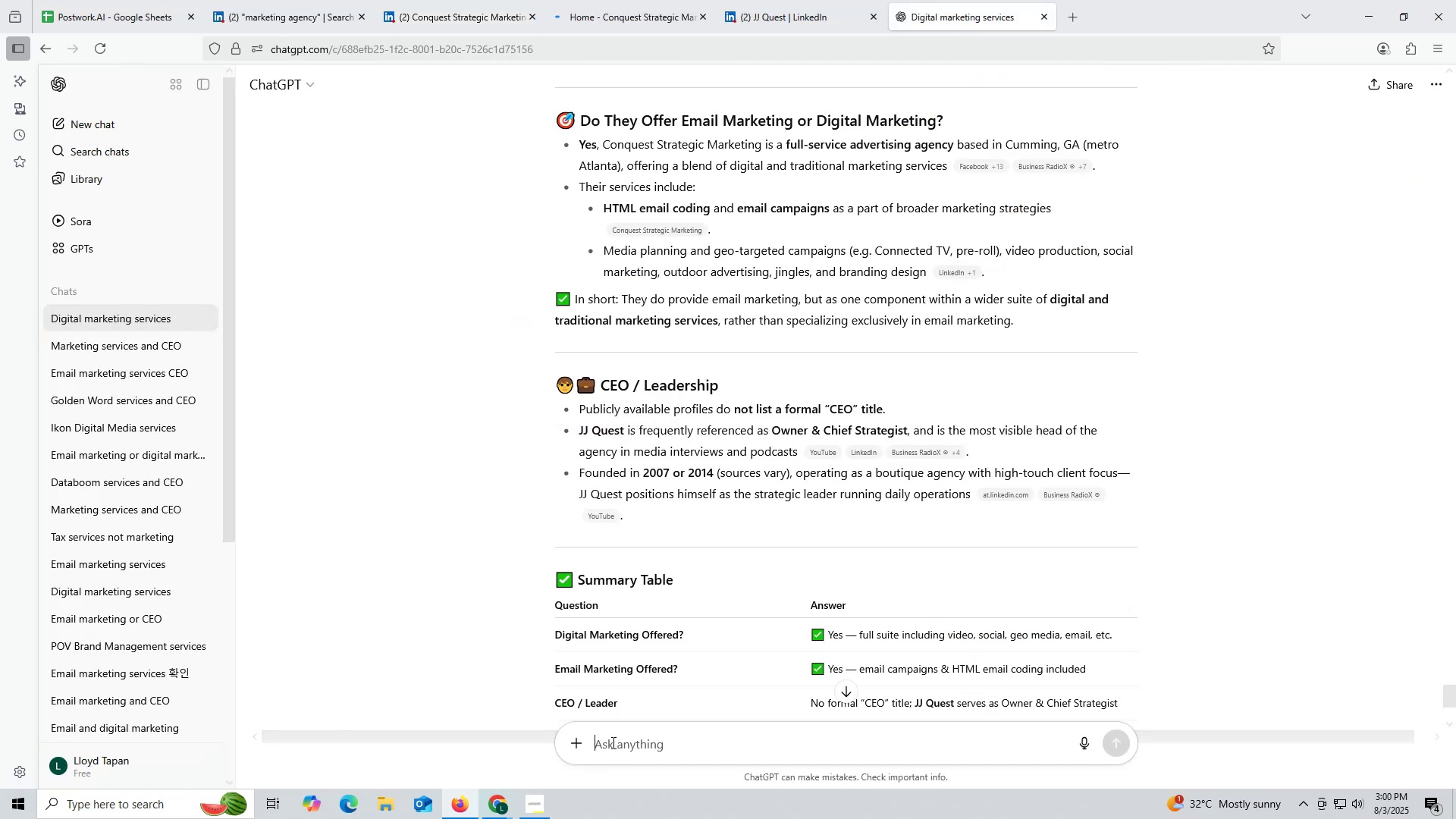 
key(Control+ControlLeft)
 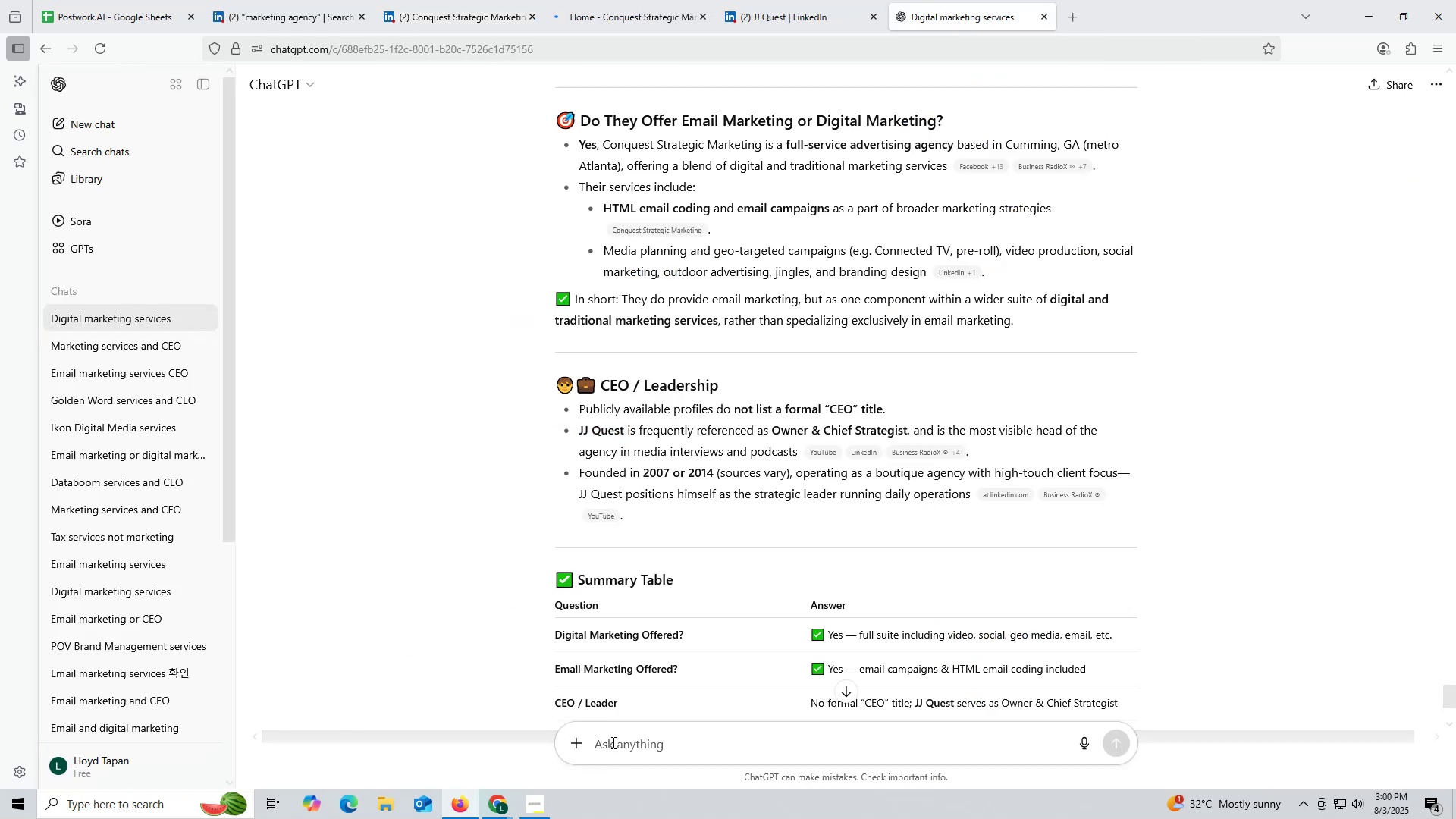 
key(Control+V)
 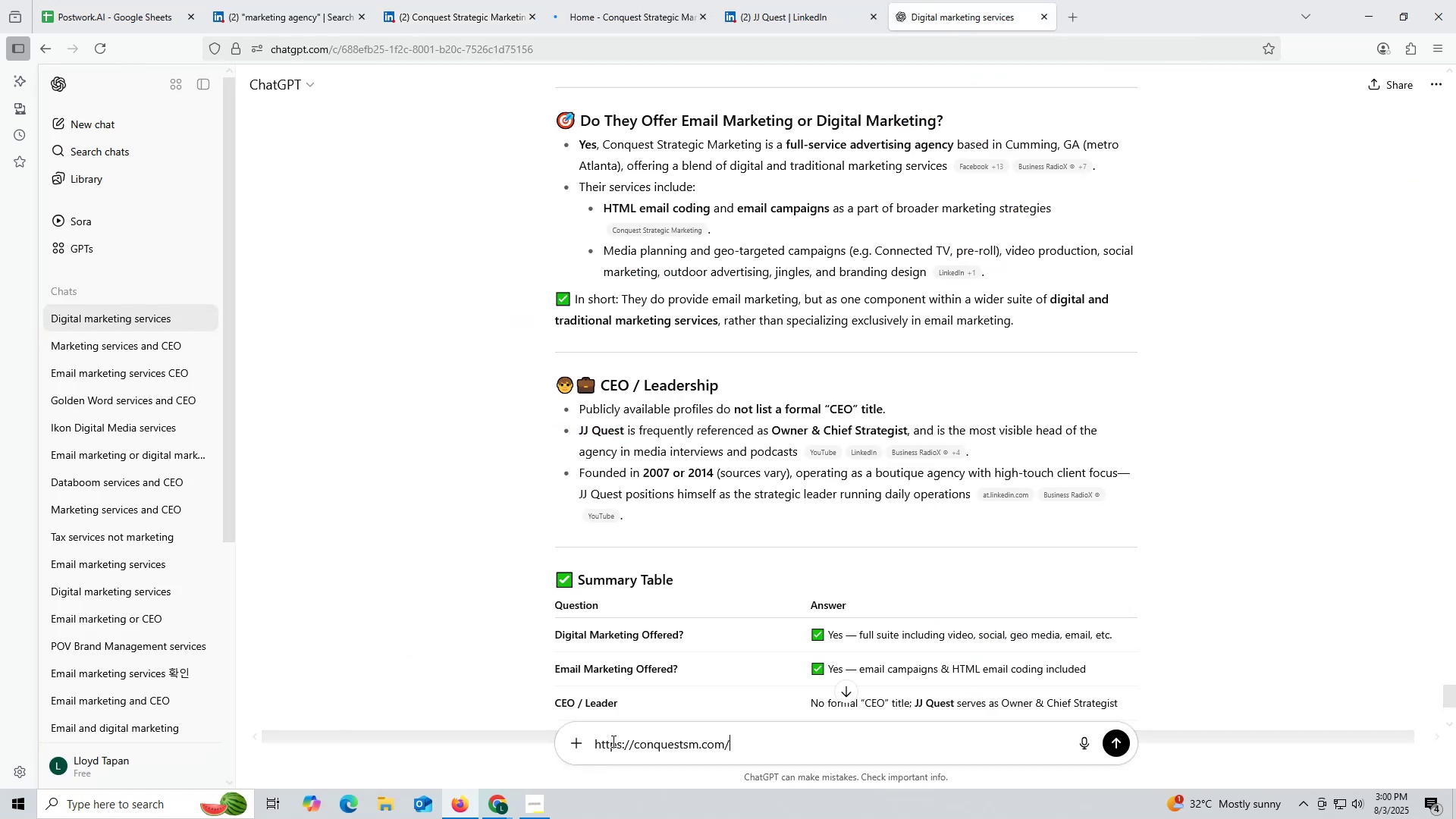 
key(Space)
 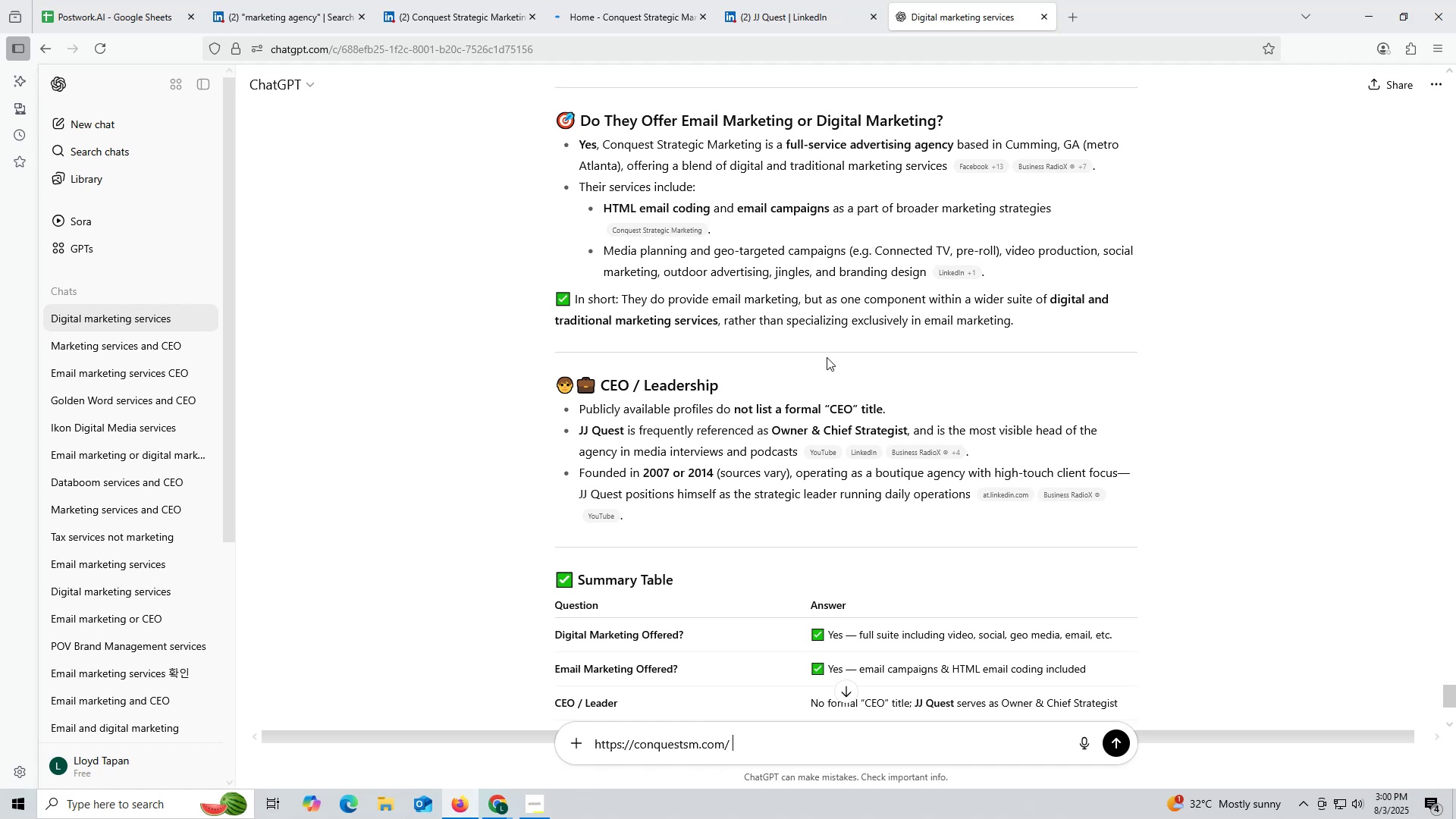 
wait(9.96)
 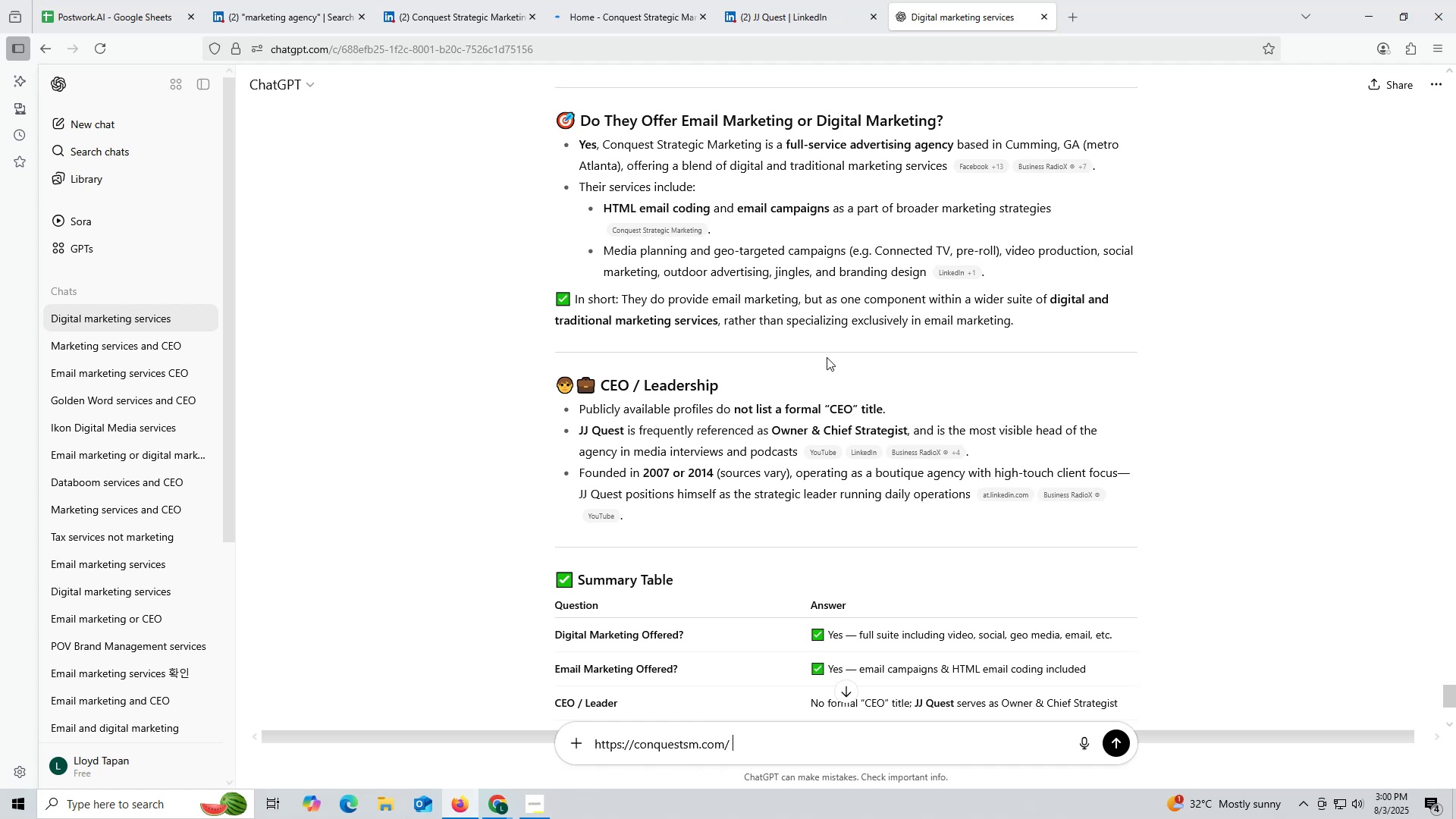 
scroll: coordinate [983, 257], scroll_direction: up, amount: 2.0
 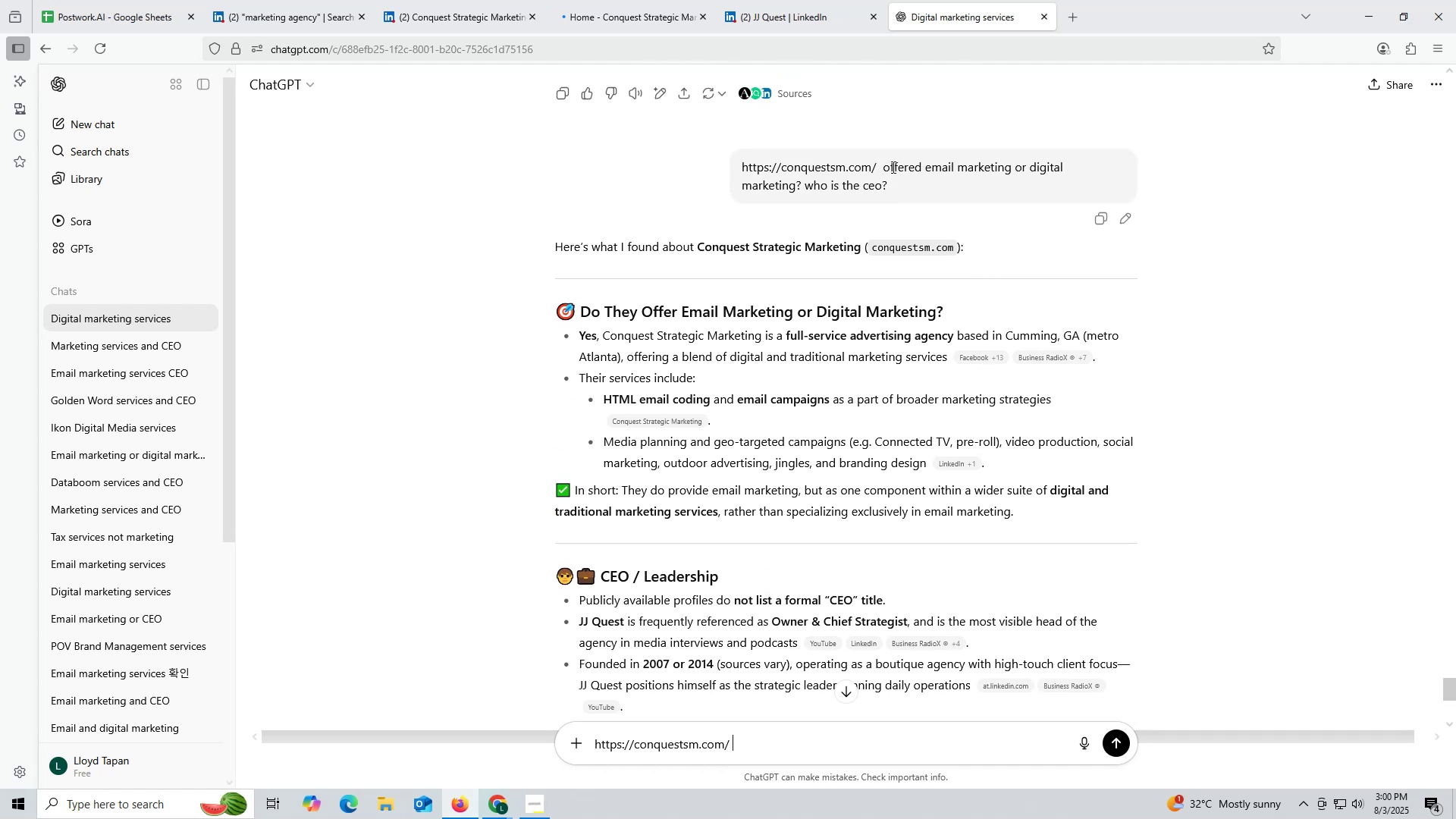 
left_click_drag(start_coordinate=[884, 164], to_coordinate=[914, 180])
 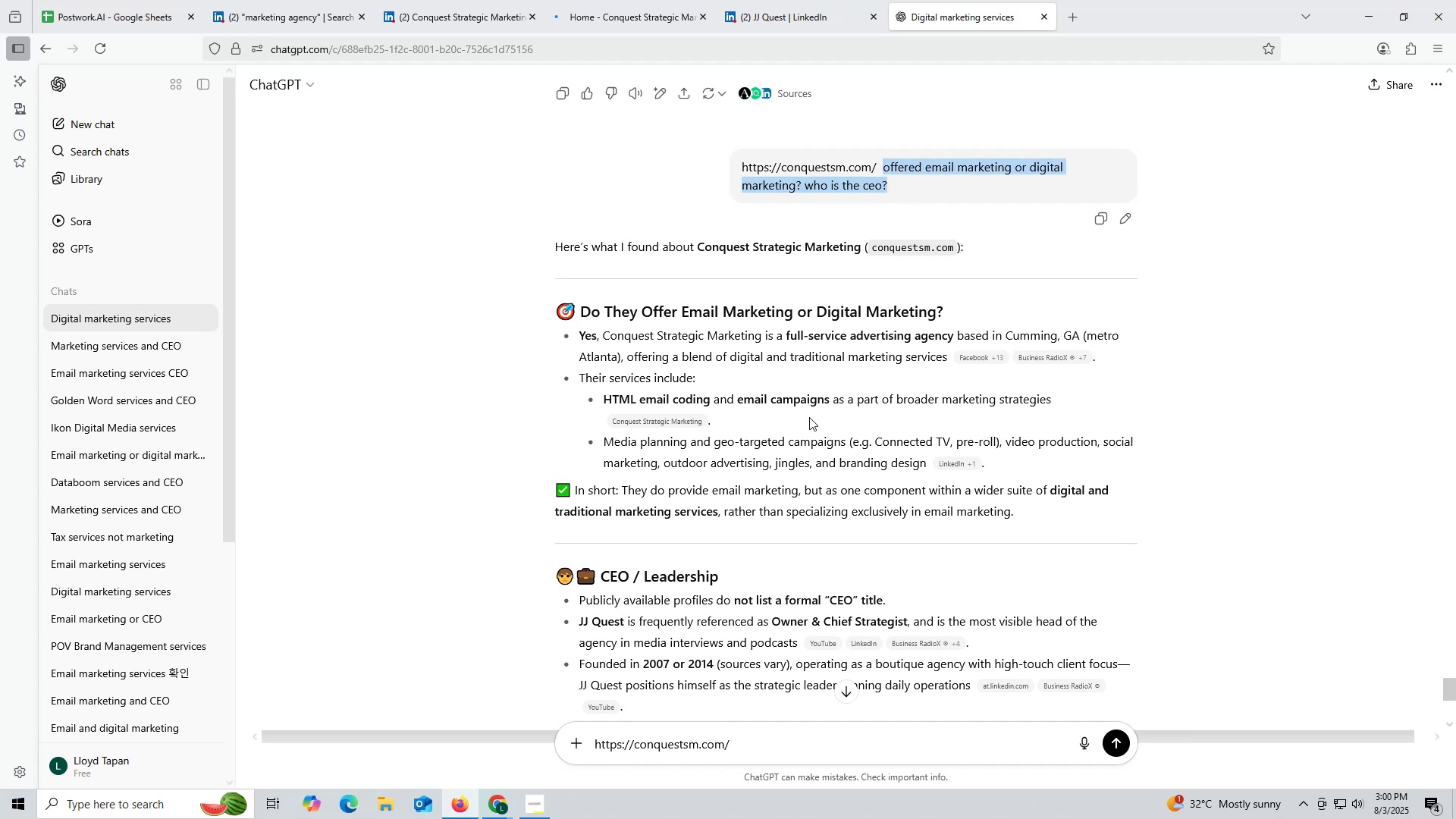 
key(Control+ControlLeft)
 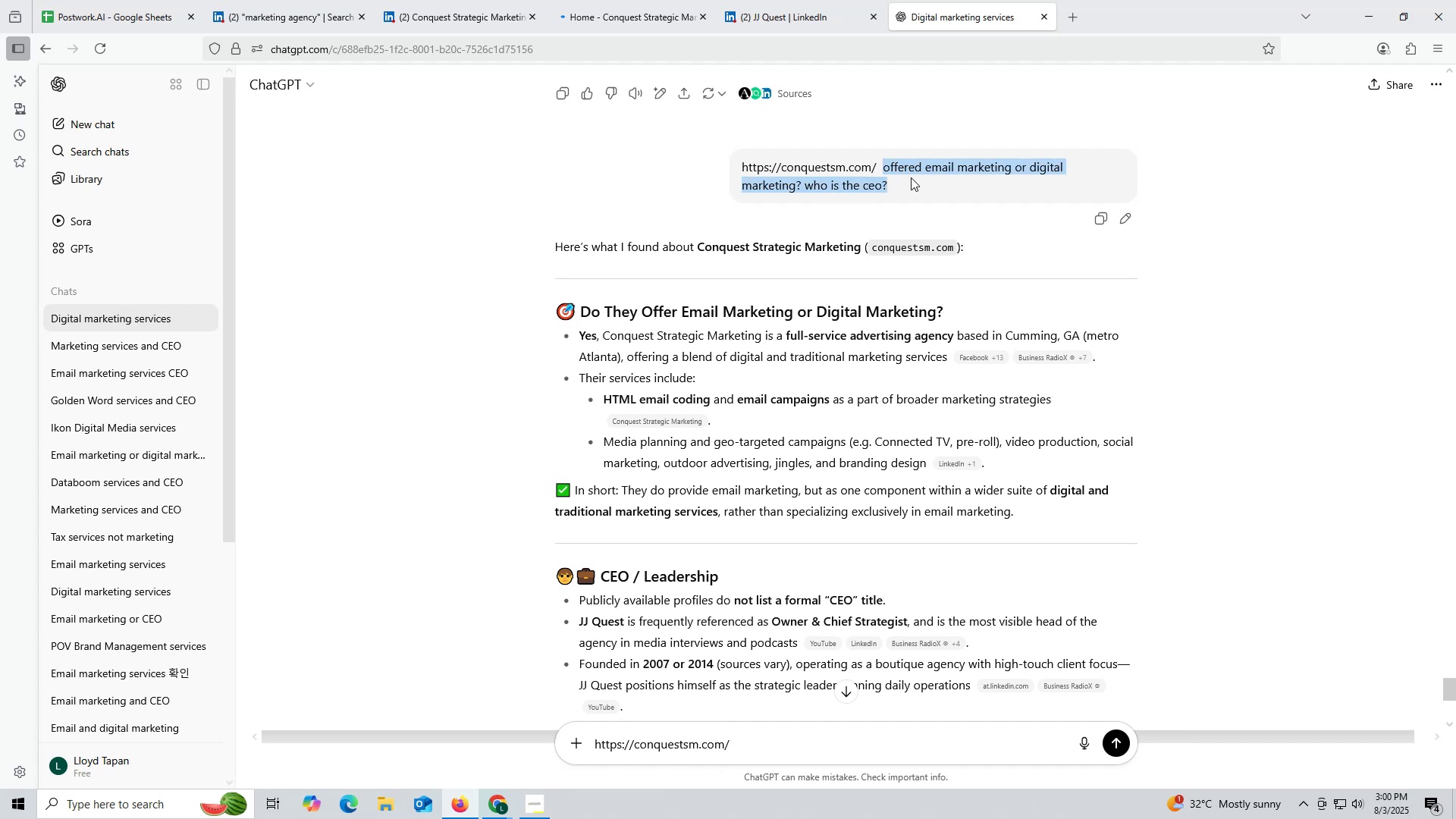 
key(Control+ControlLeft)
 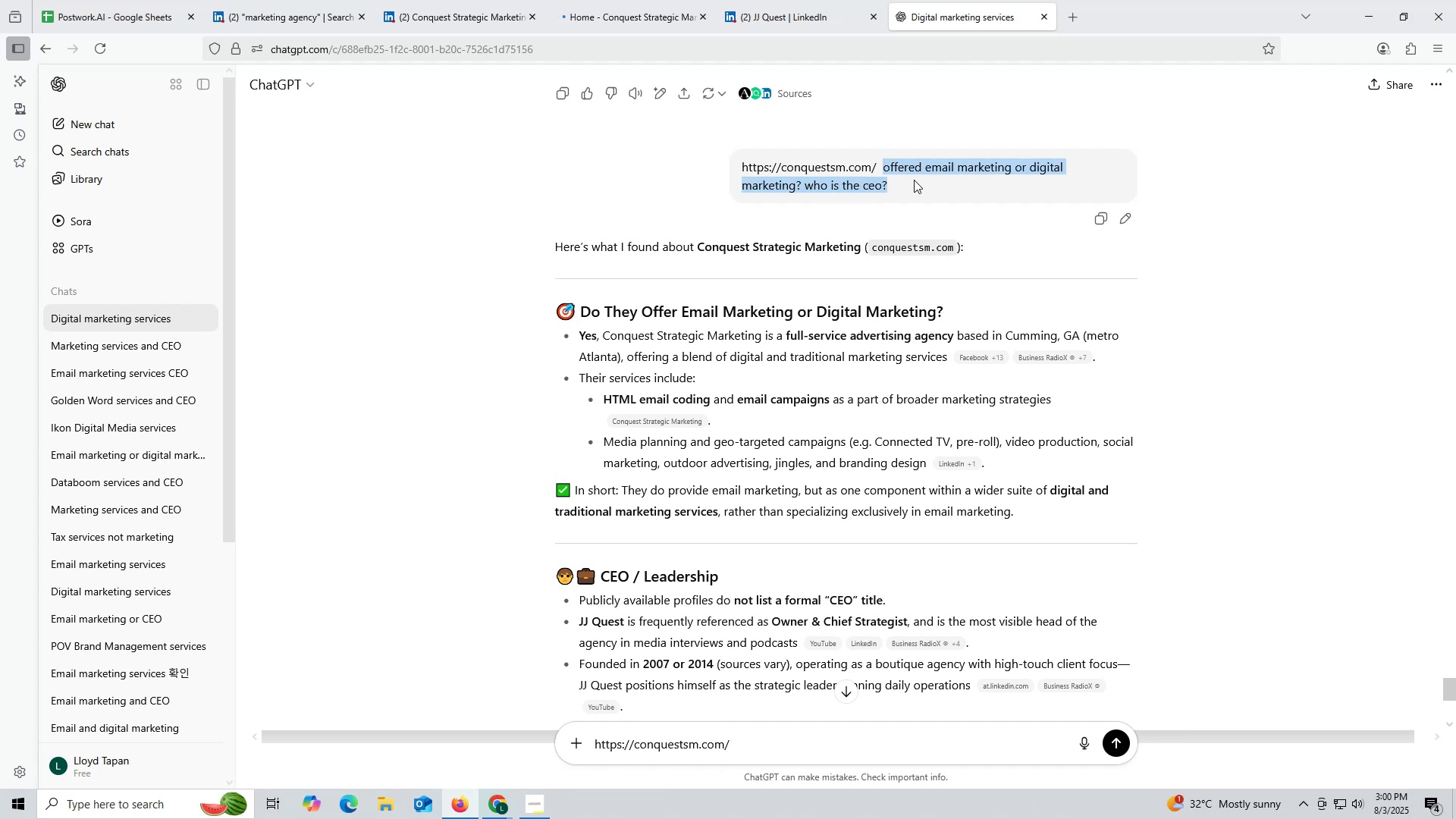 
key(Control+C)
 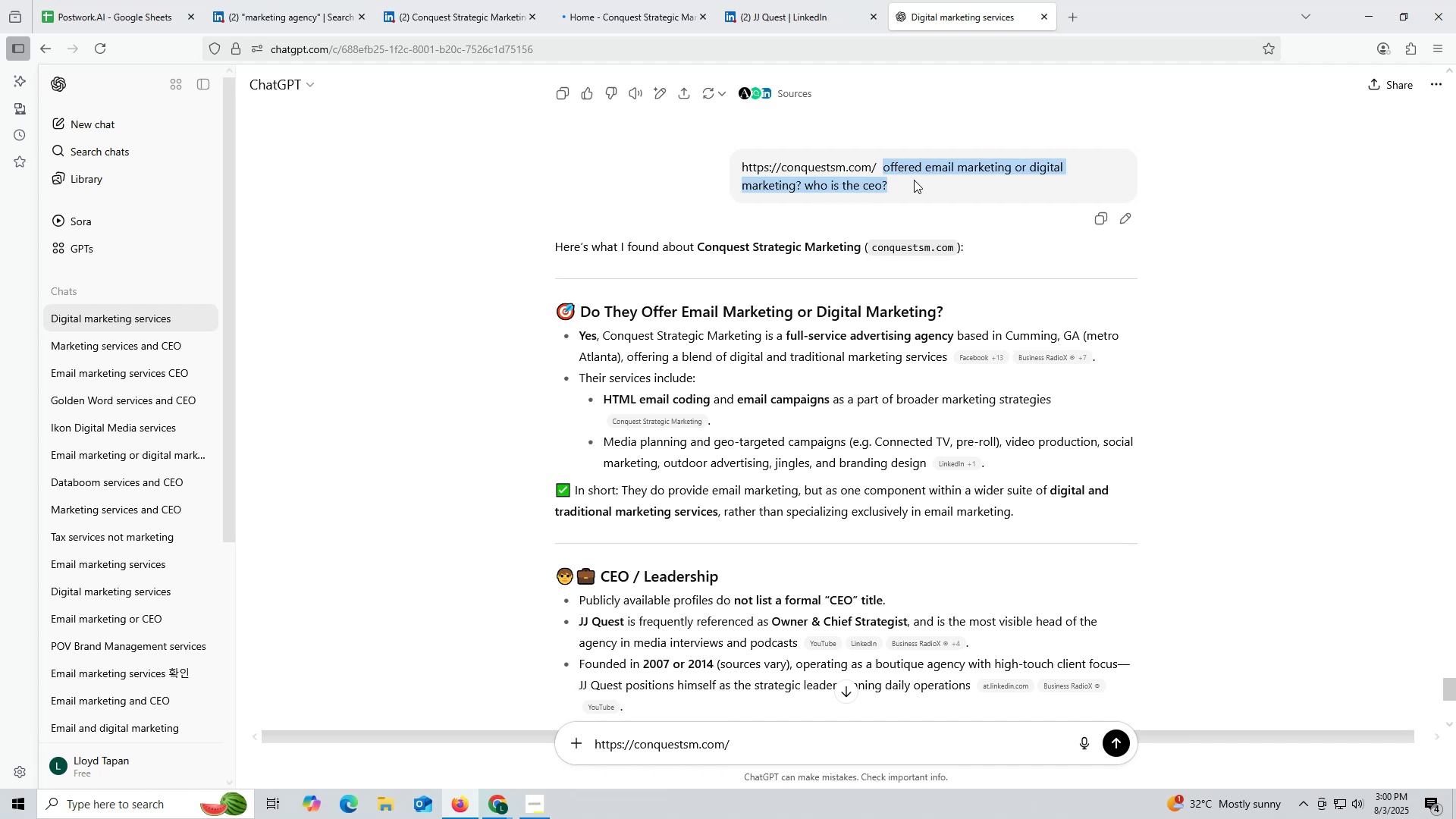 
key(Control+ControlLeft)
 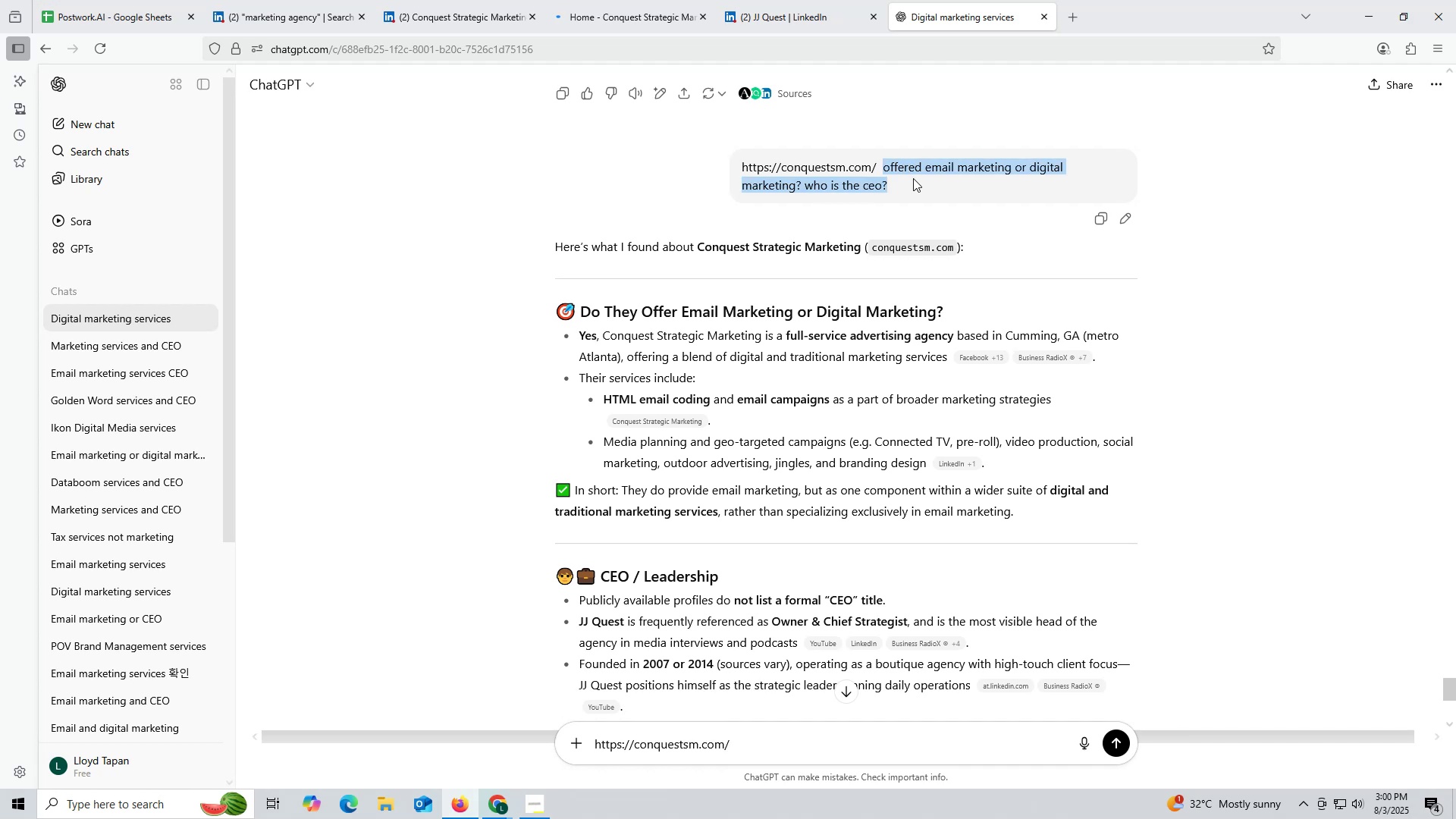 
key(Control+C)
 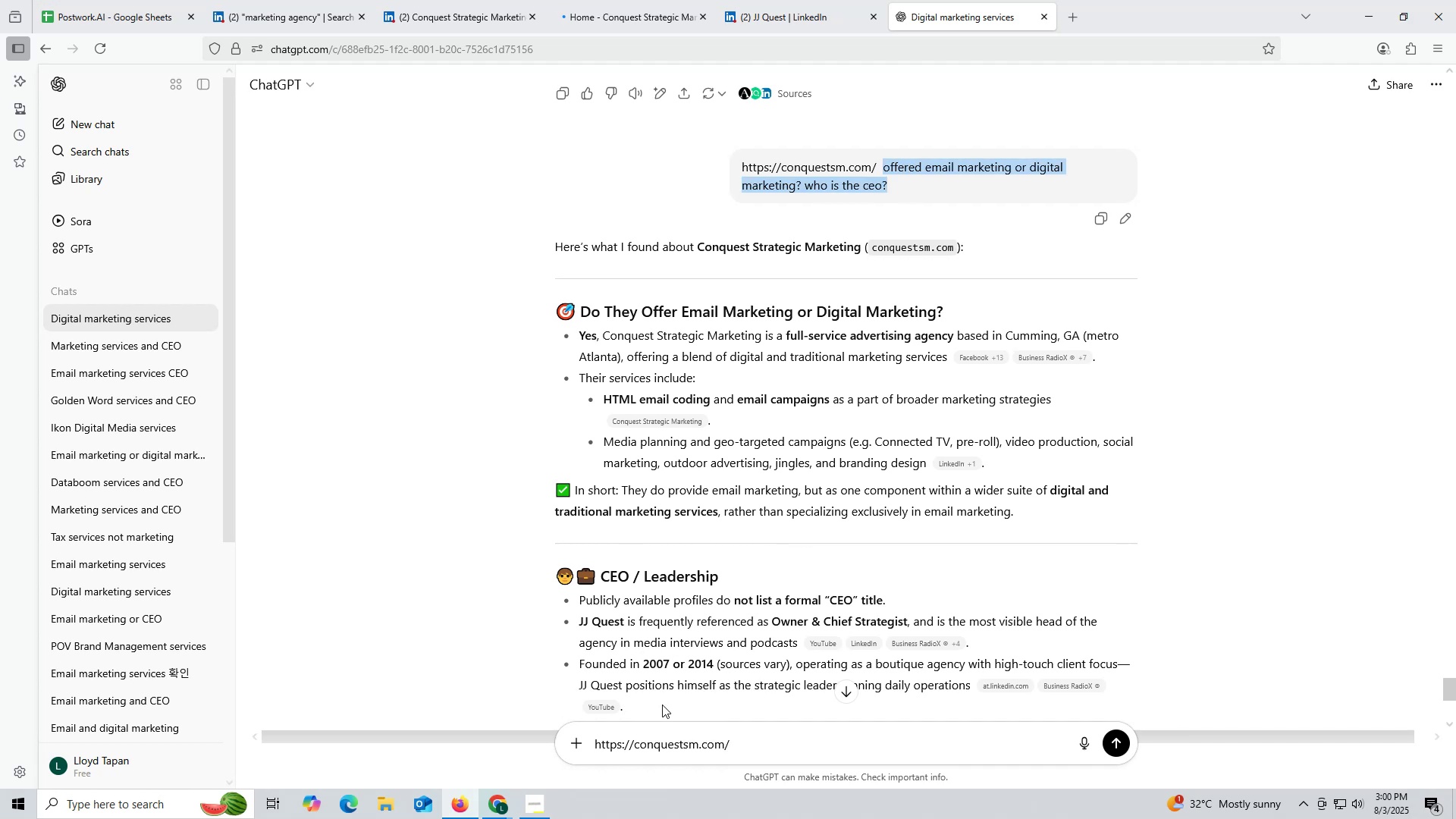 
key(Control+ControlLeft)
 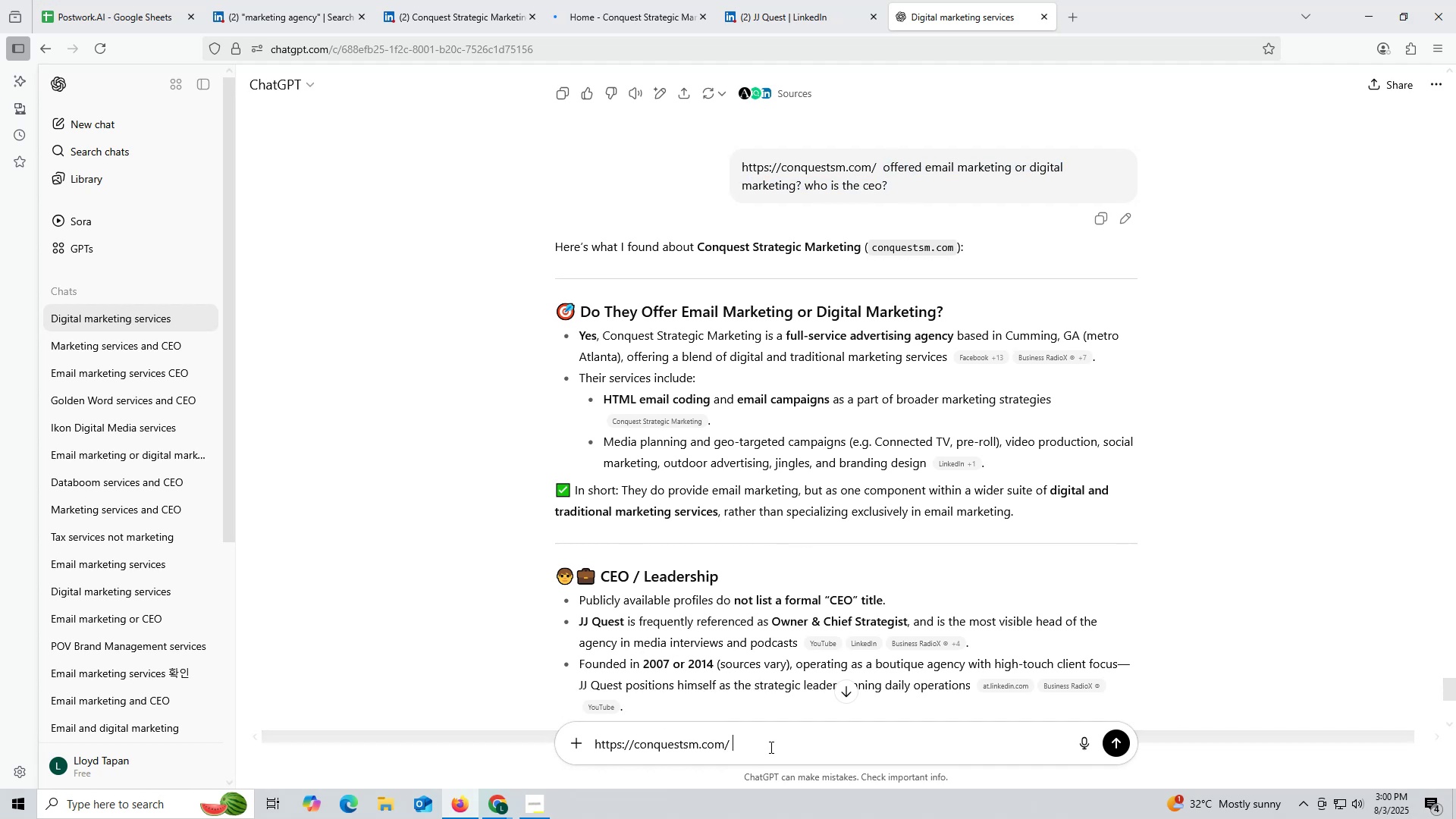 
left_click([770, 747])
 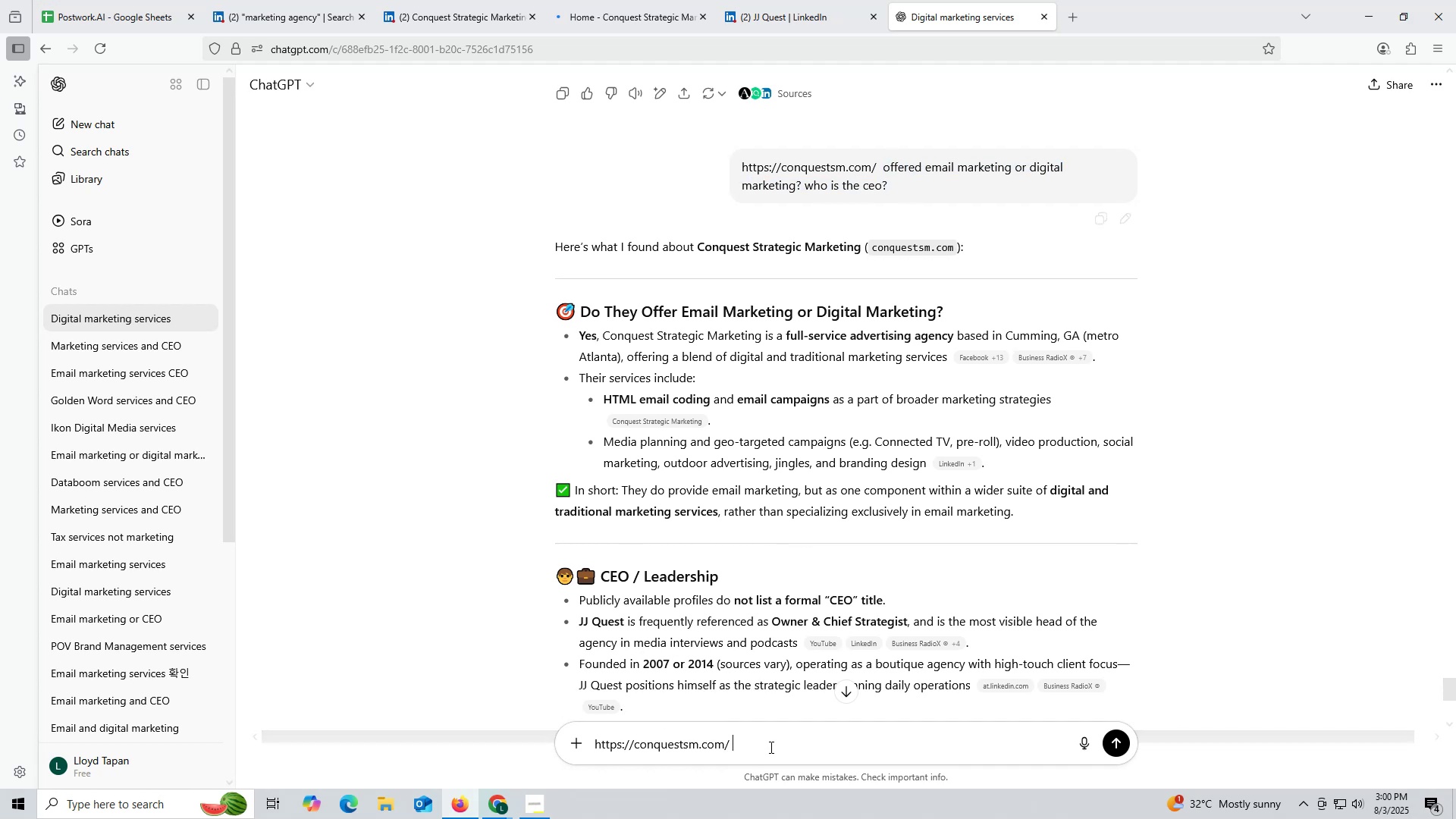 
key(Control+V)
 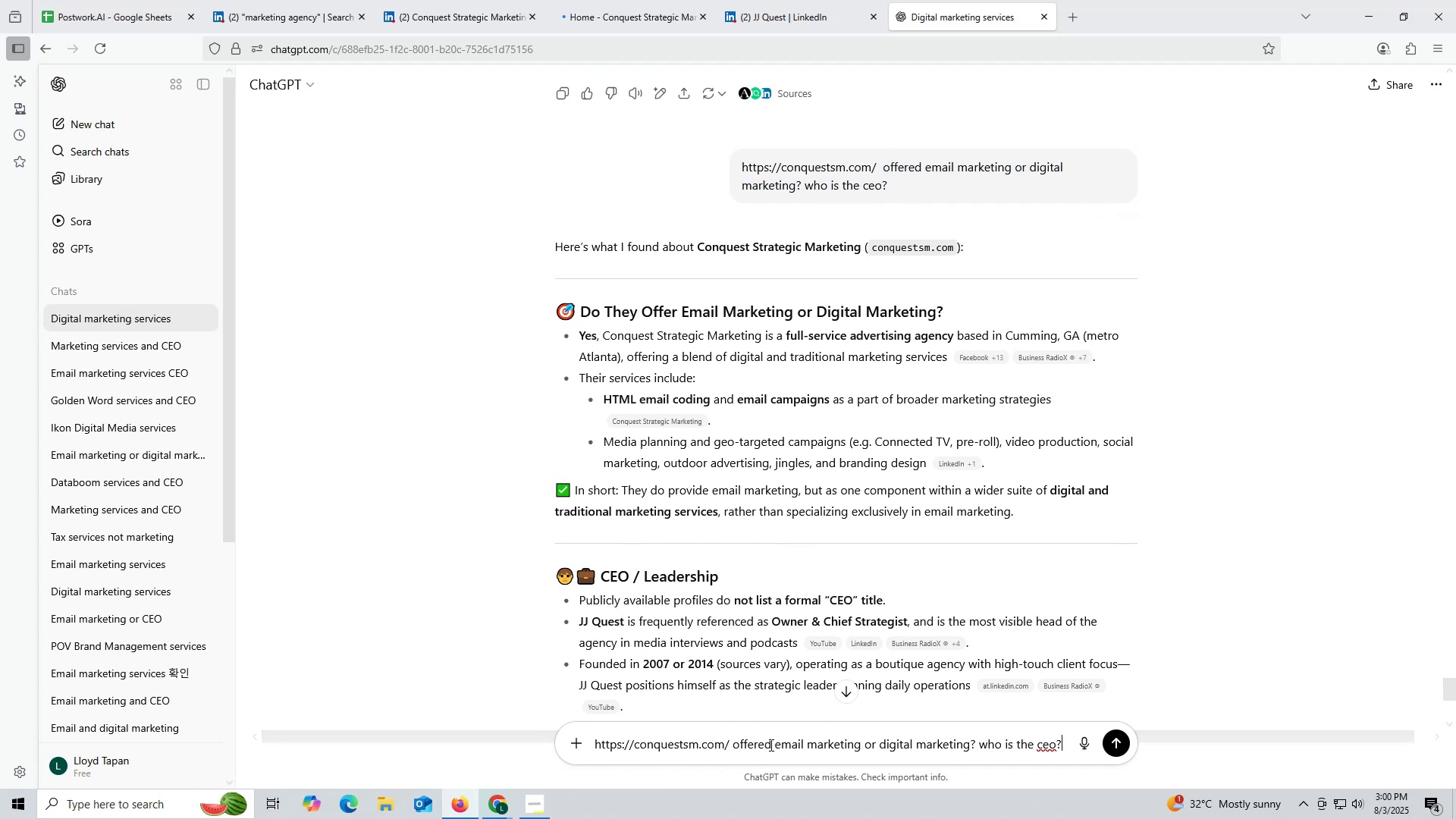 
key(Enter)
 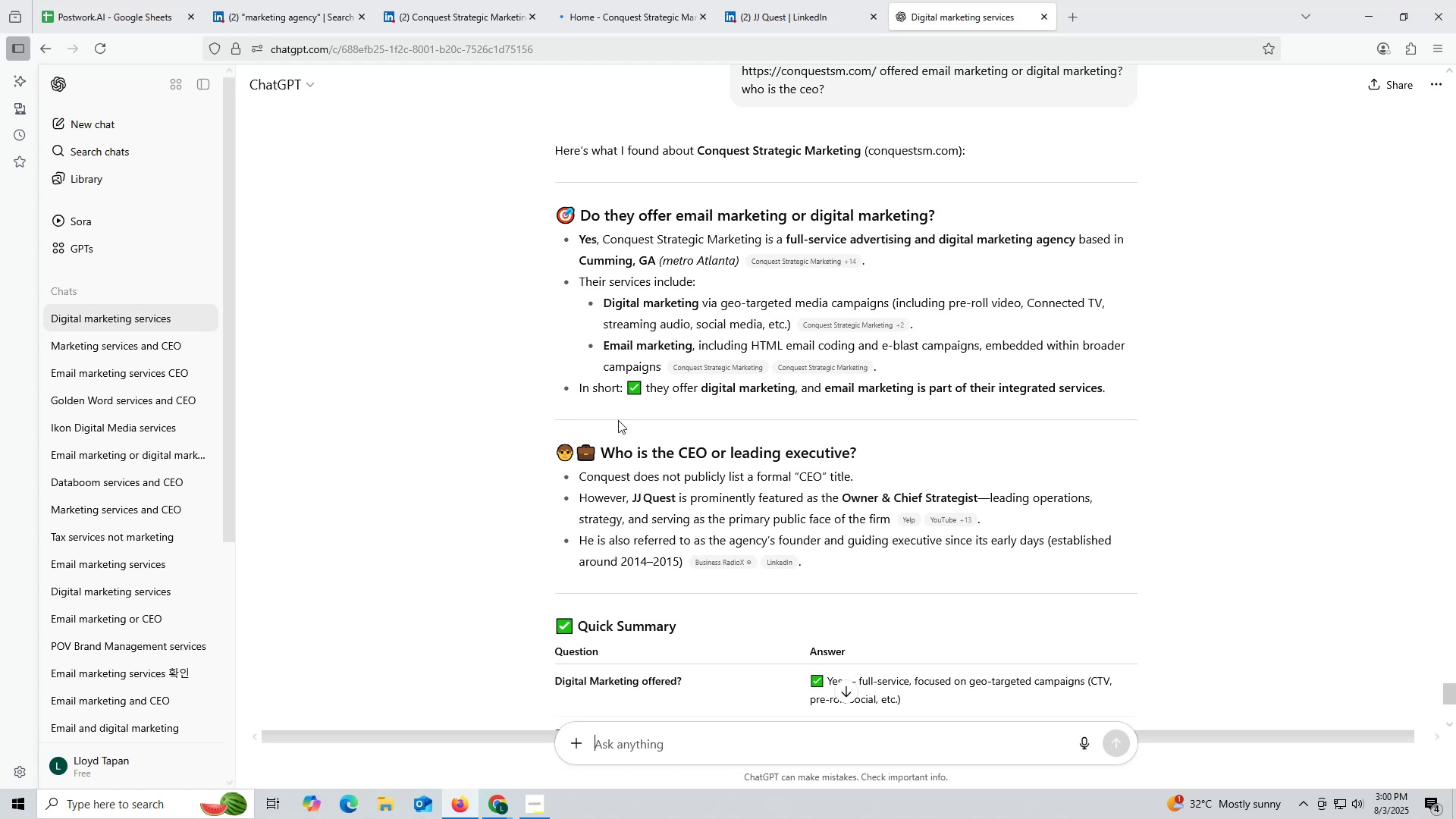 
wait(32.21)
 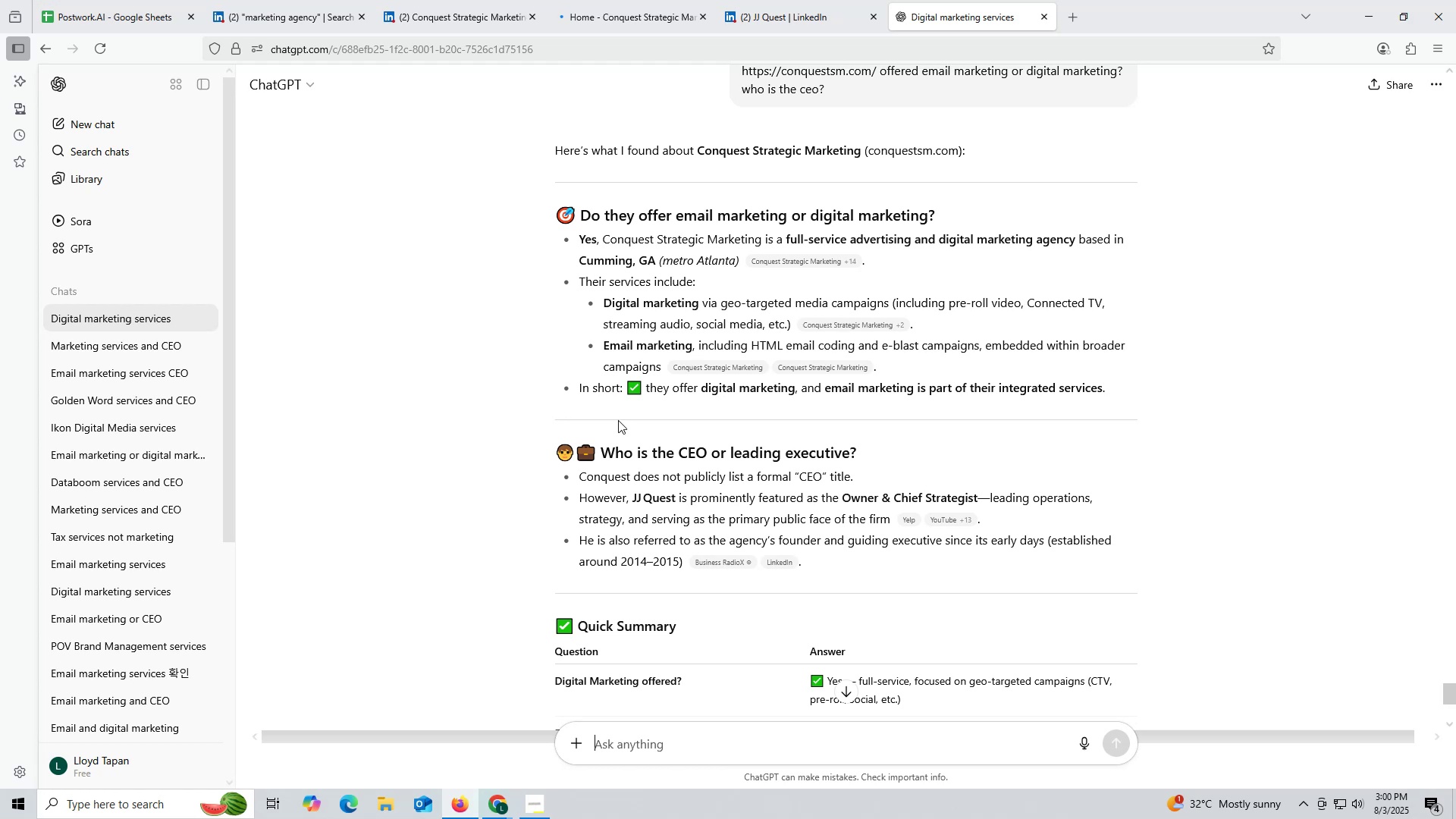 
scroll: coordinate [859, 494], scroll_direction: down, amount: 5.0
 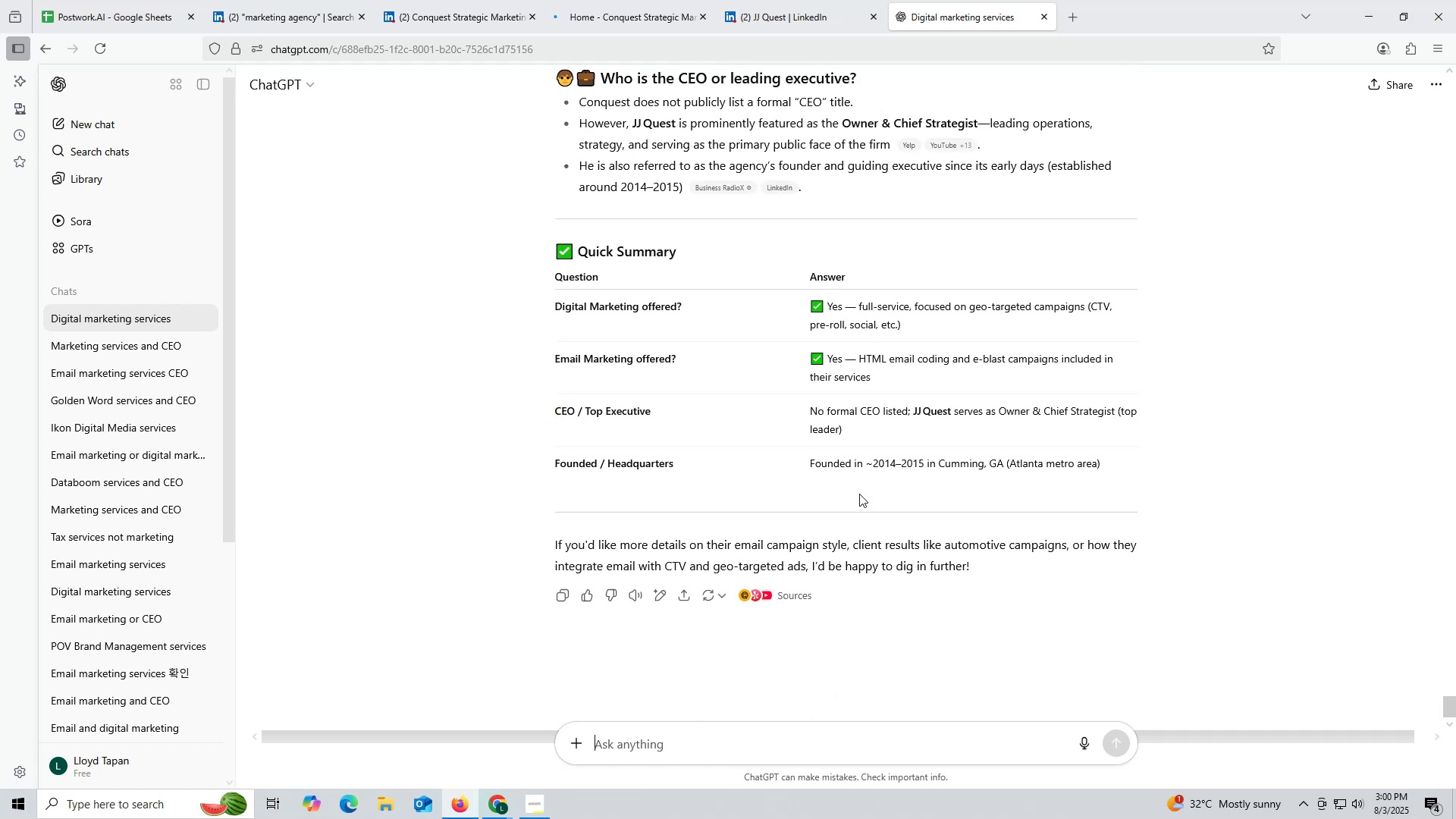 
scroll: coordinate [858, 491], scroll_direction: up, amount: 5.0
 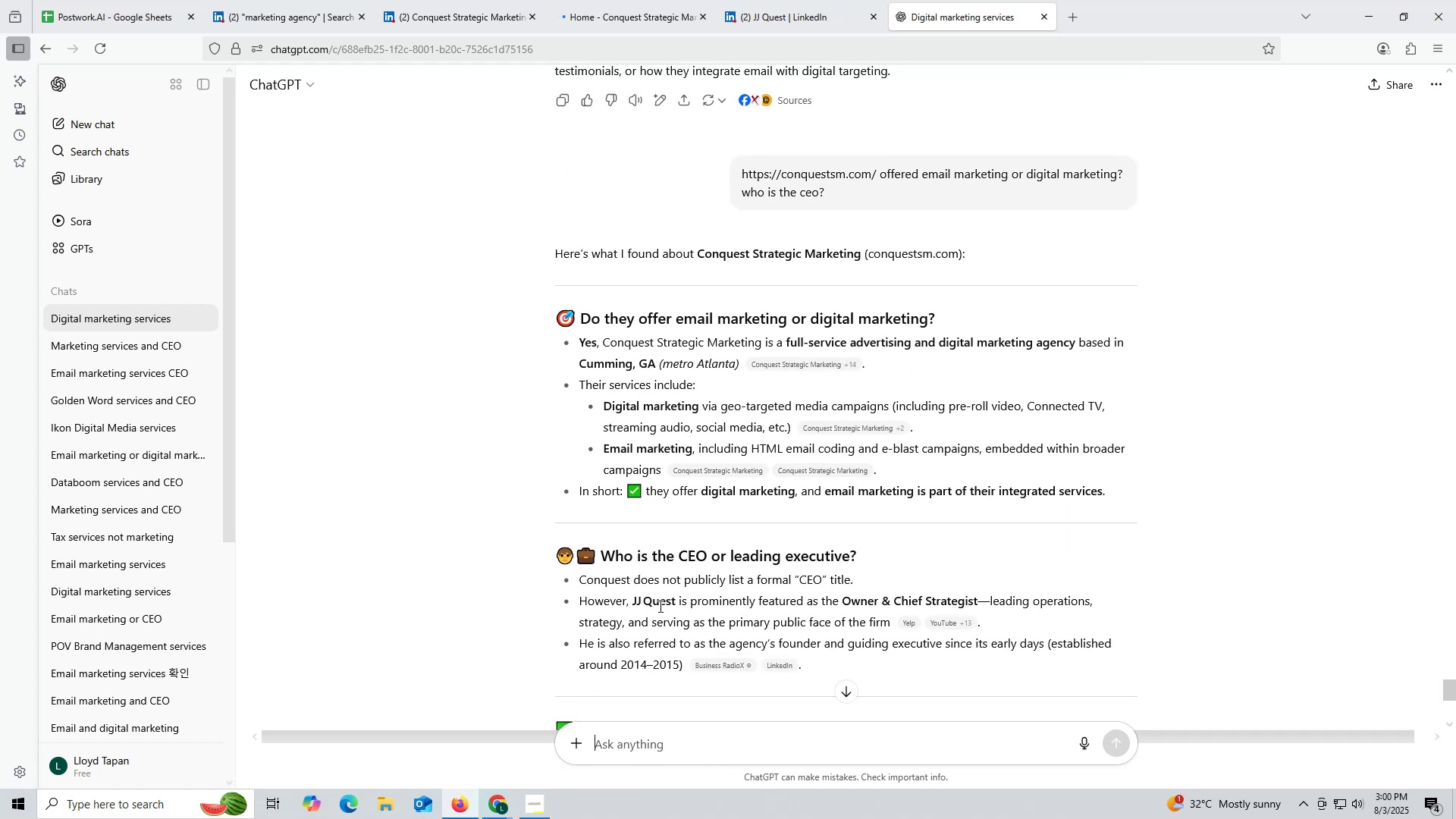 
left_click([615, 5])
 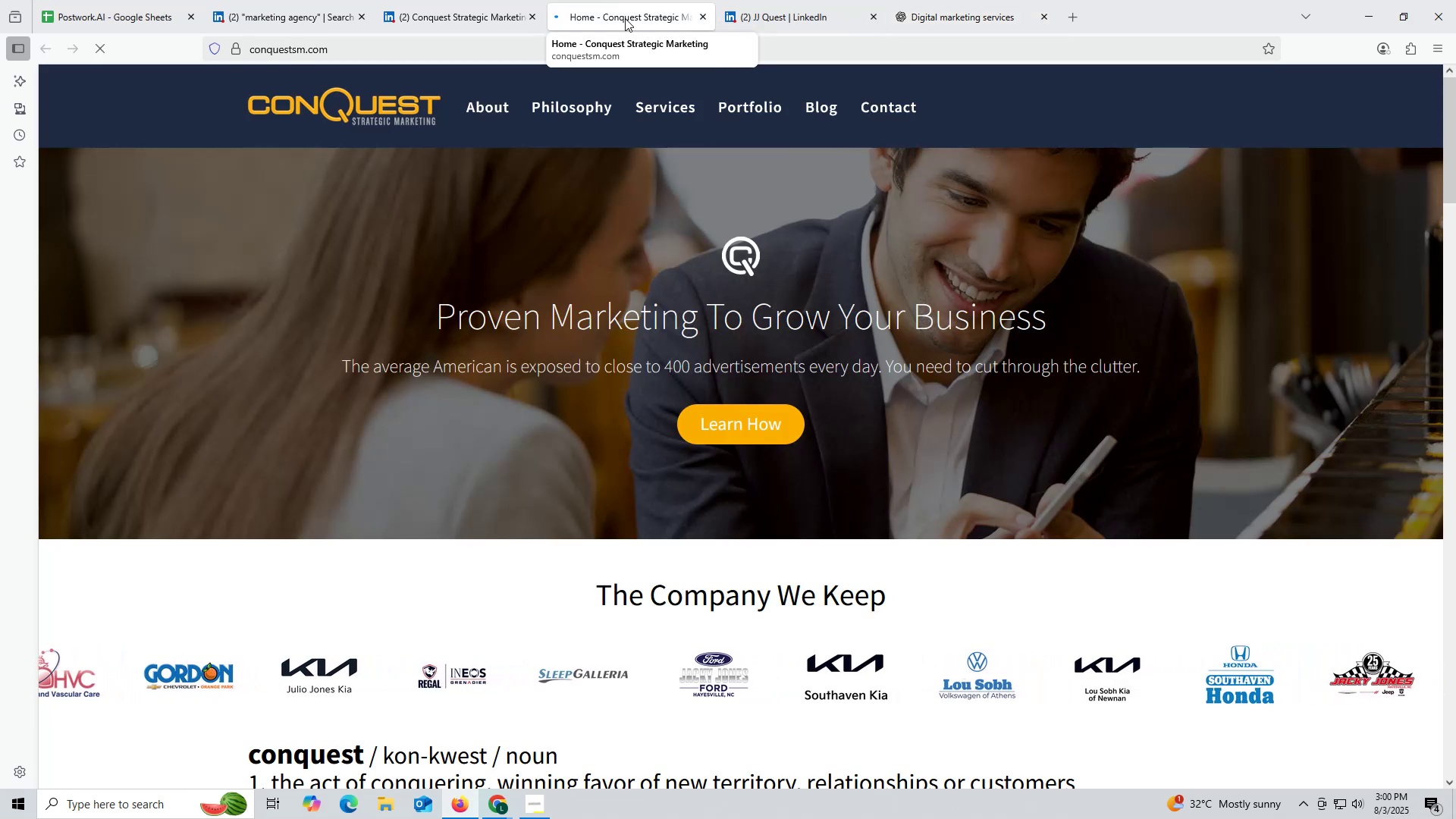 
left_click([630, 16])
 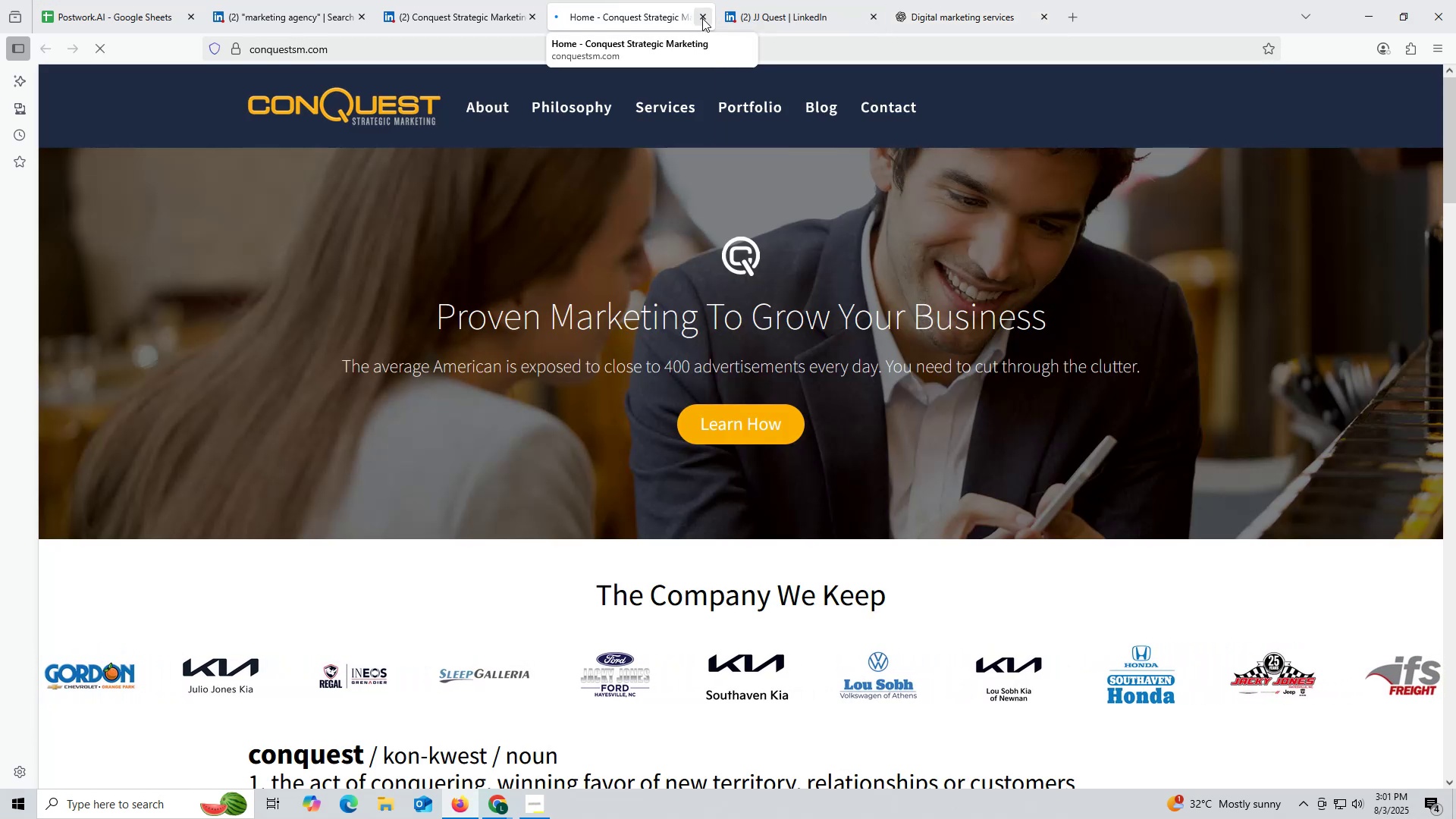 
left_click([701, 17])
 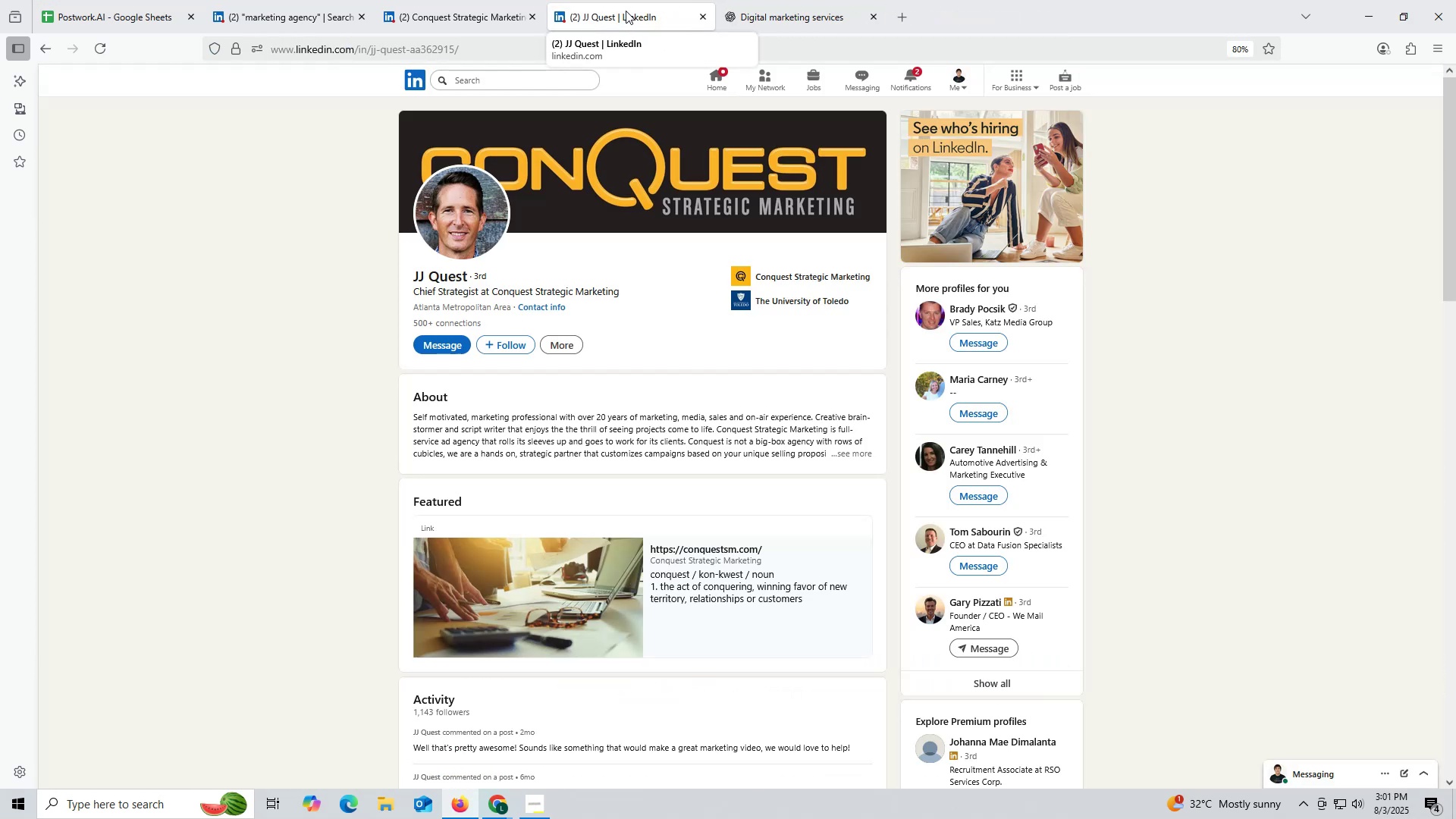 
left_click([618, 14])
 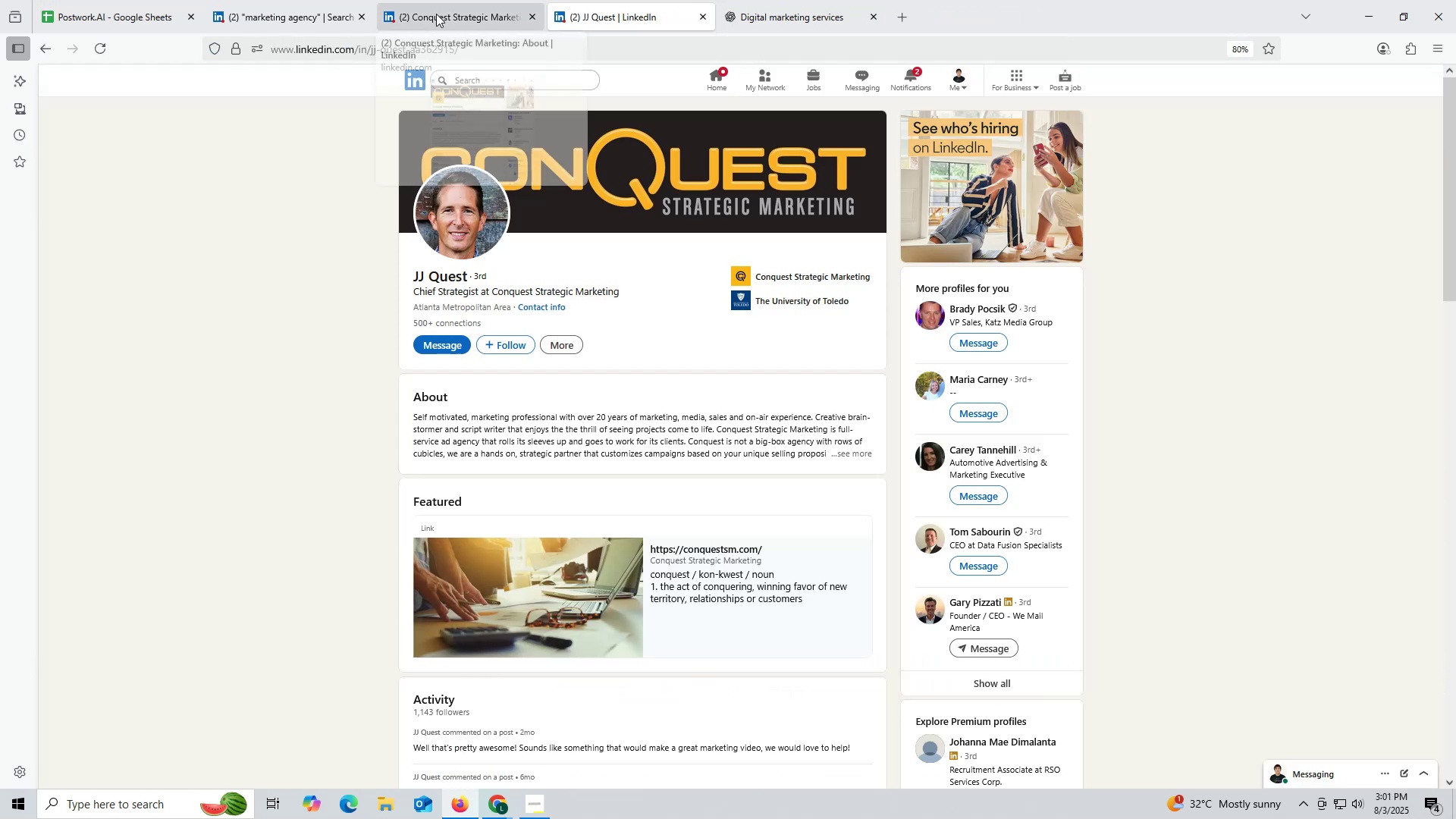 
left_click([432, 13])
 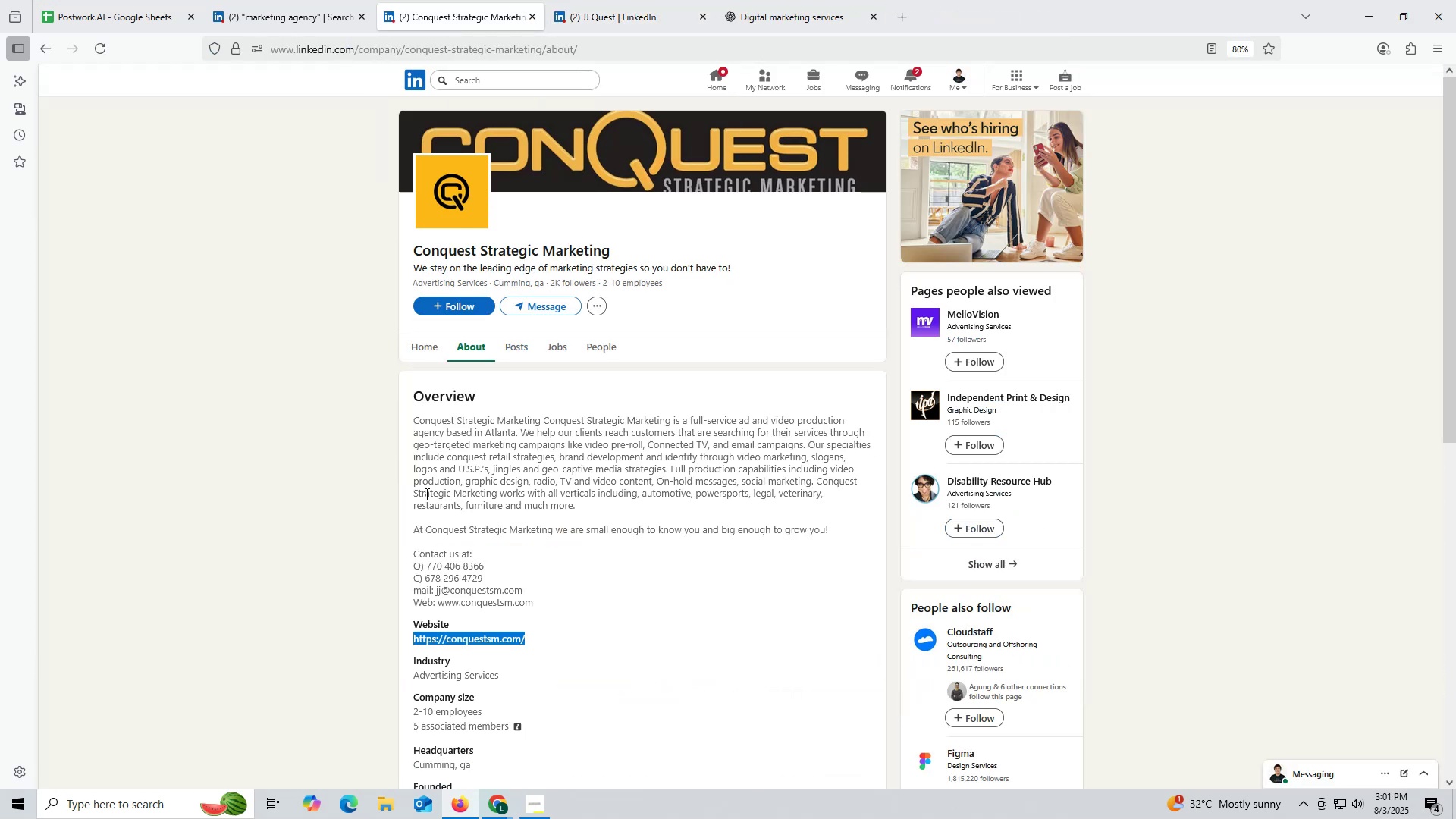 
key(Control+ControlLeft)
 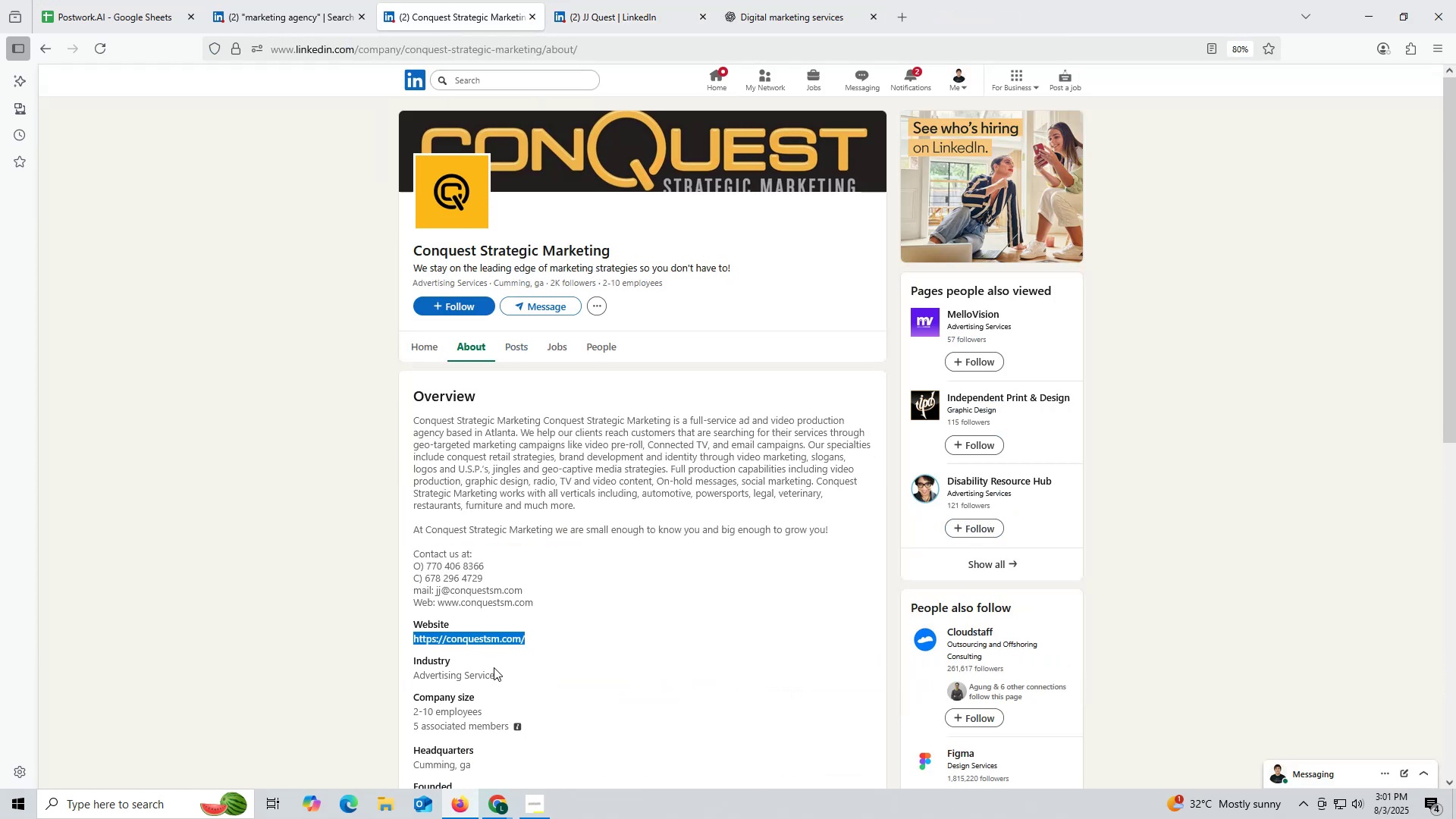 
key(Control+C)
 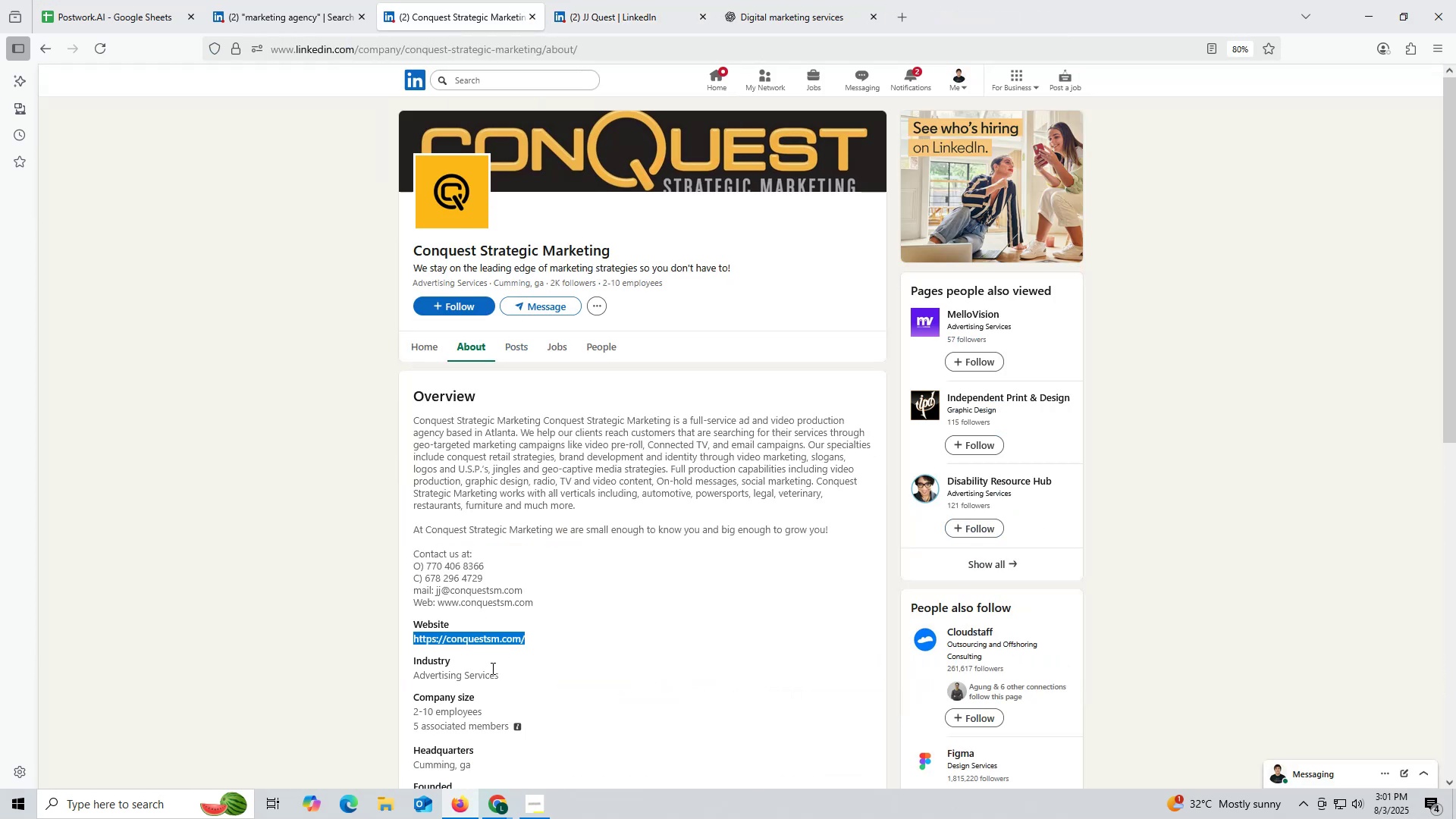 
key(Control+ControlLeft)
 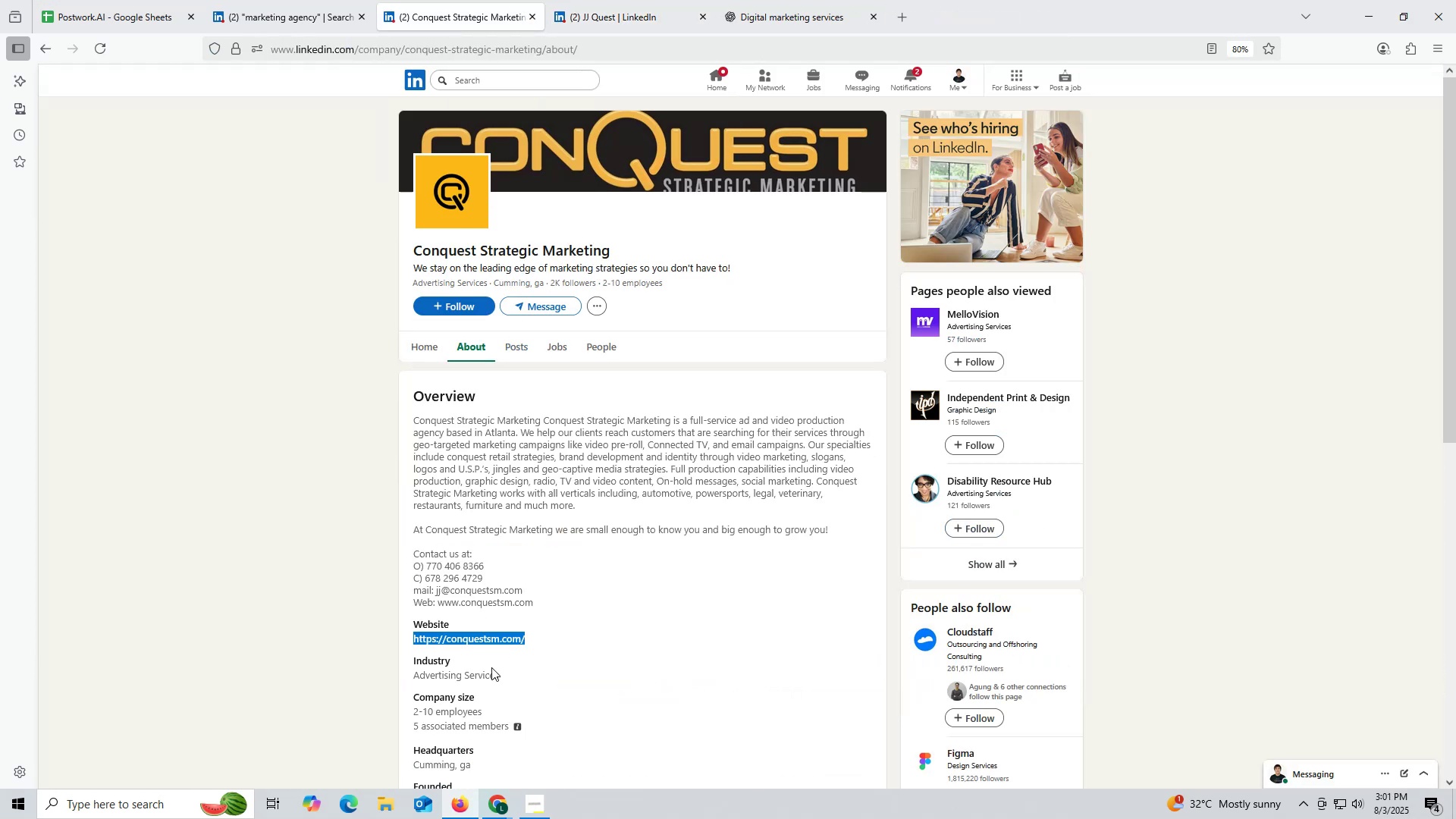 
key(Control+C)
 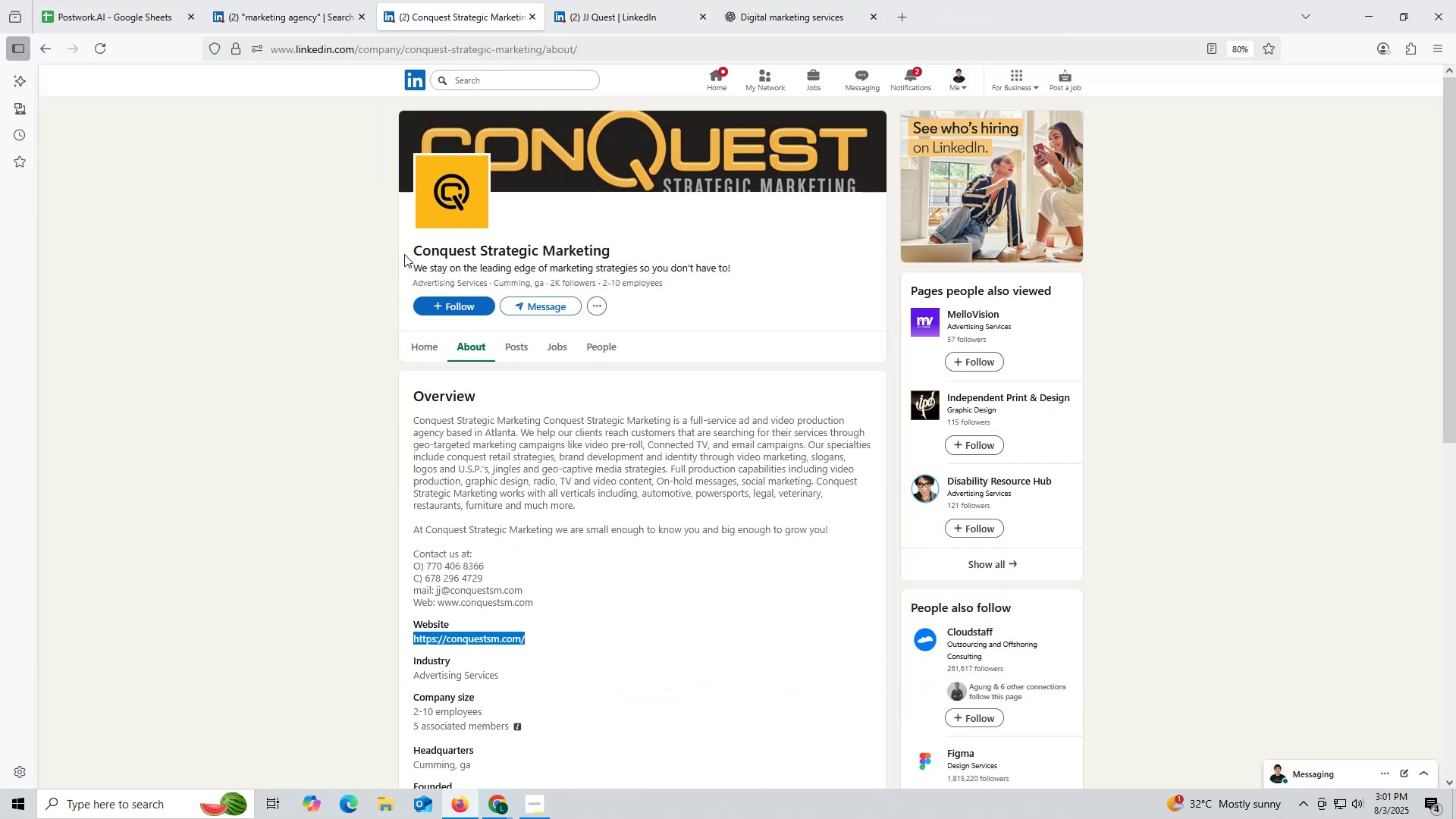 
left_click_drag(start_coordinate=[406, 251], to_coordinate=[626, 258])
 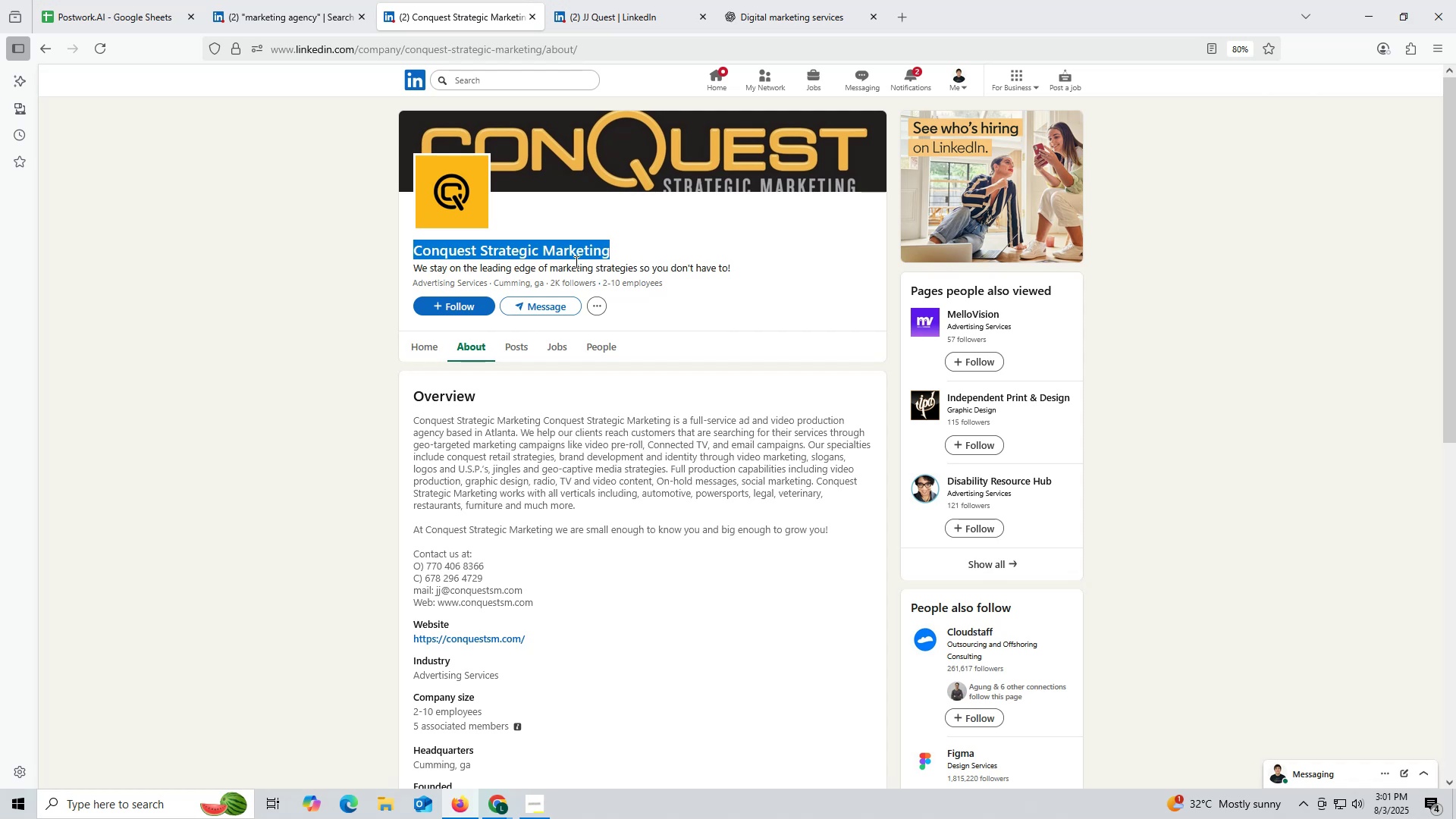 
key(Control+ControlLeft)
 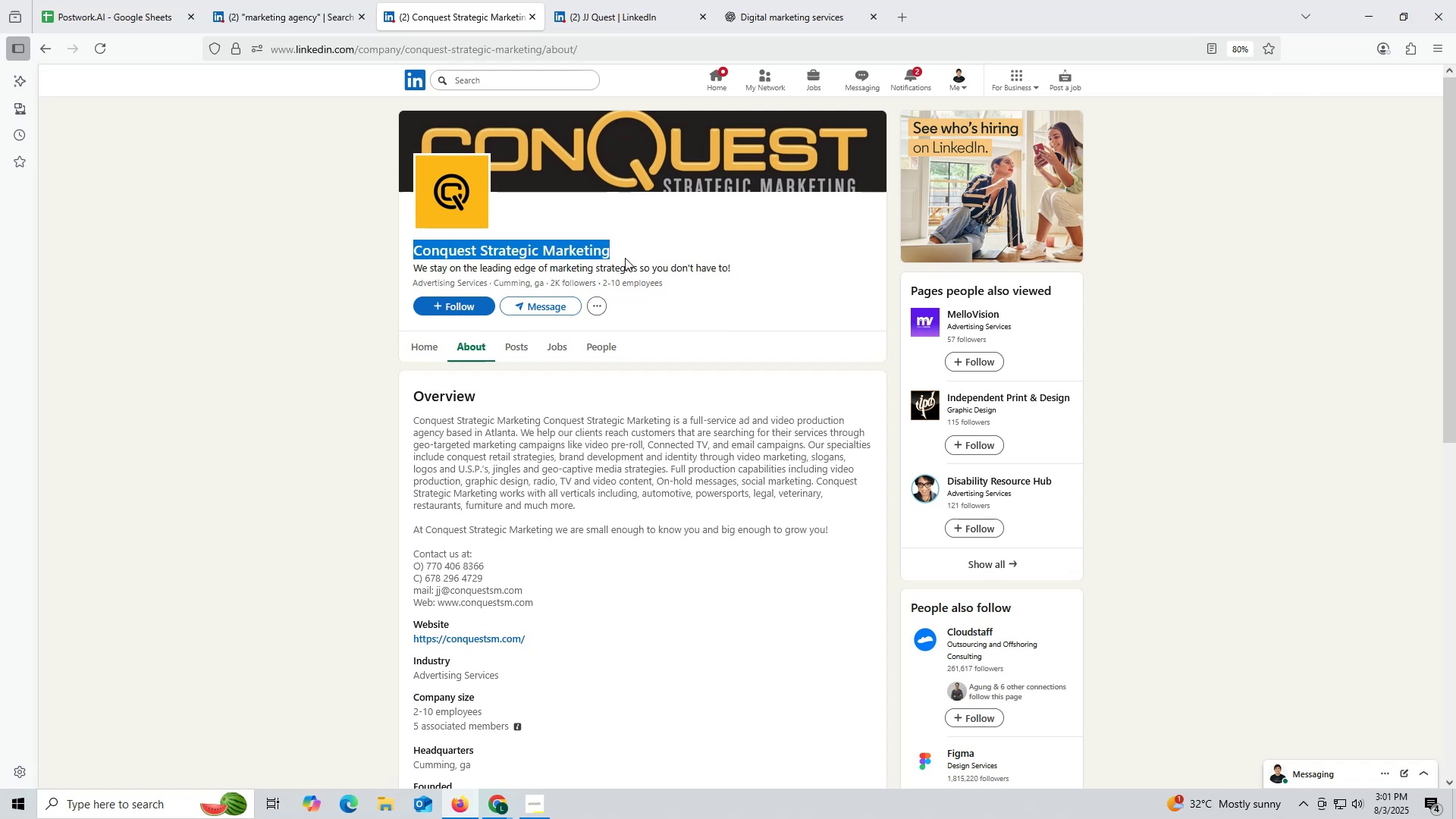 
key(Control+C)
 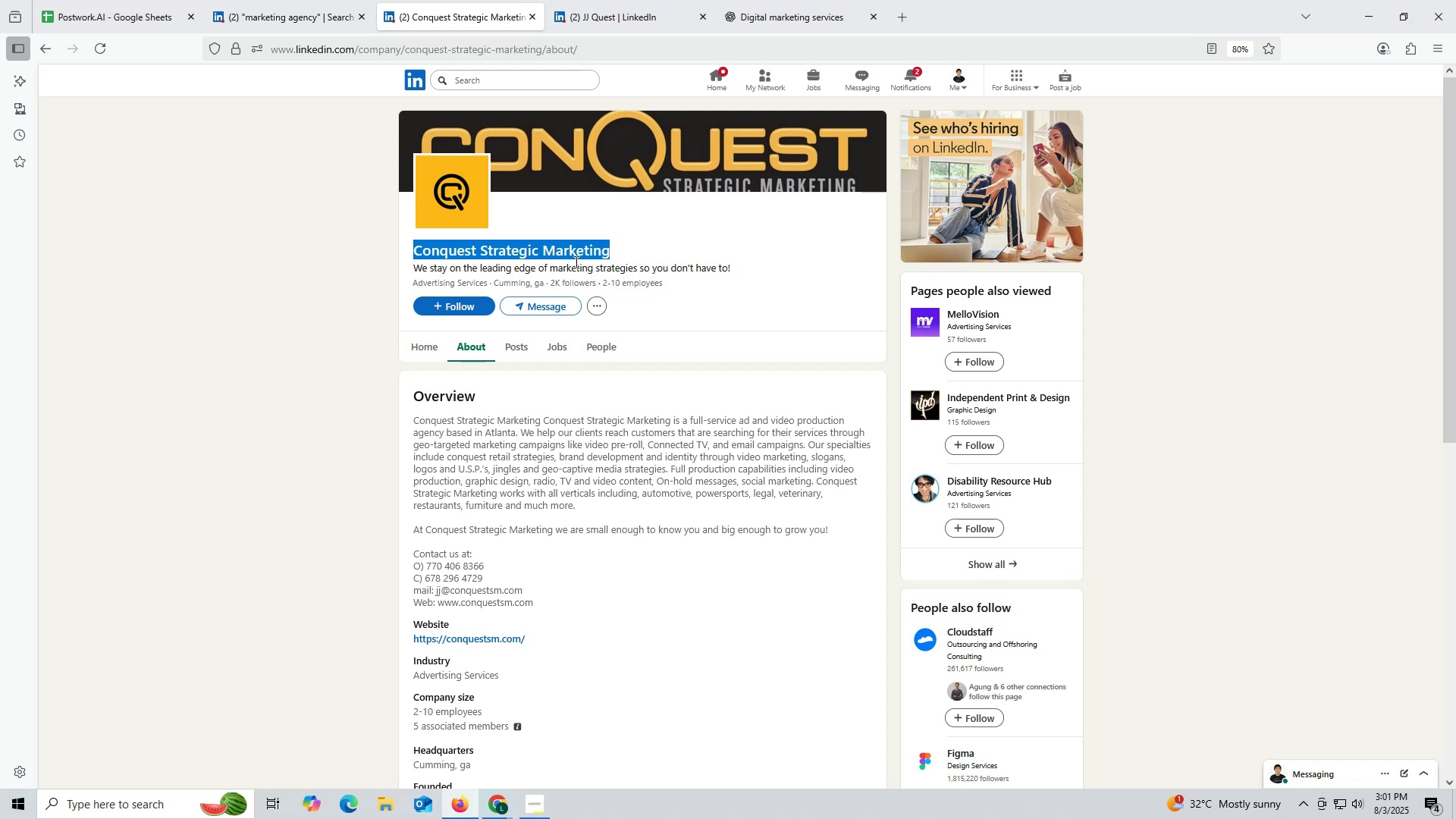 
key(Control+ControlLeft)
 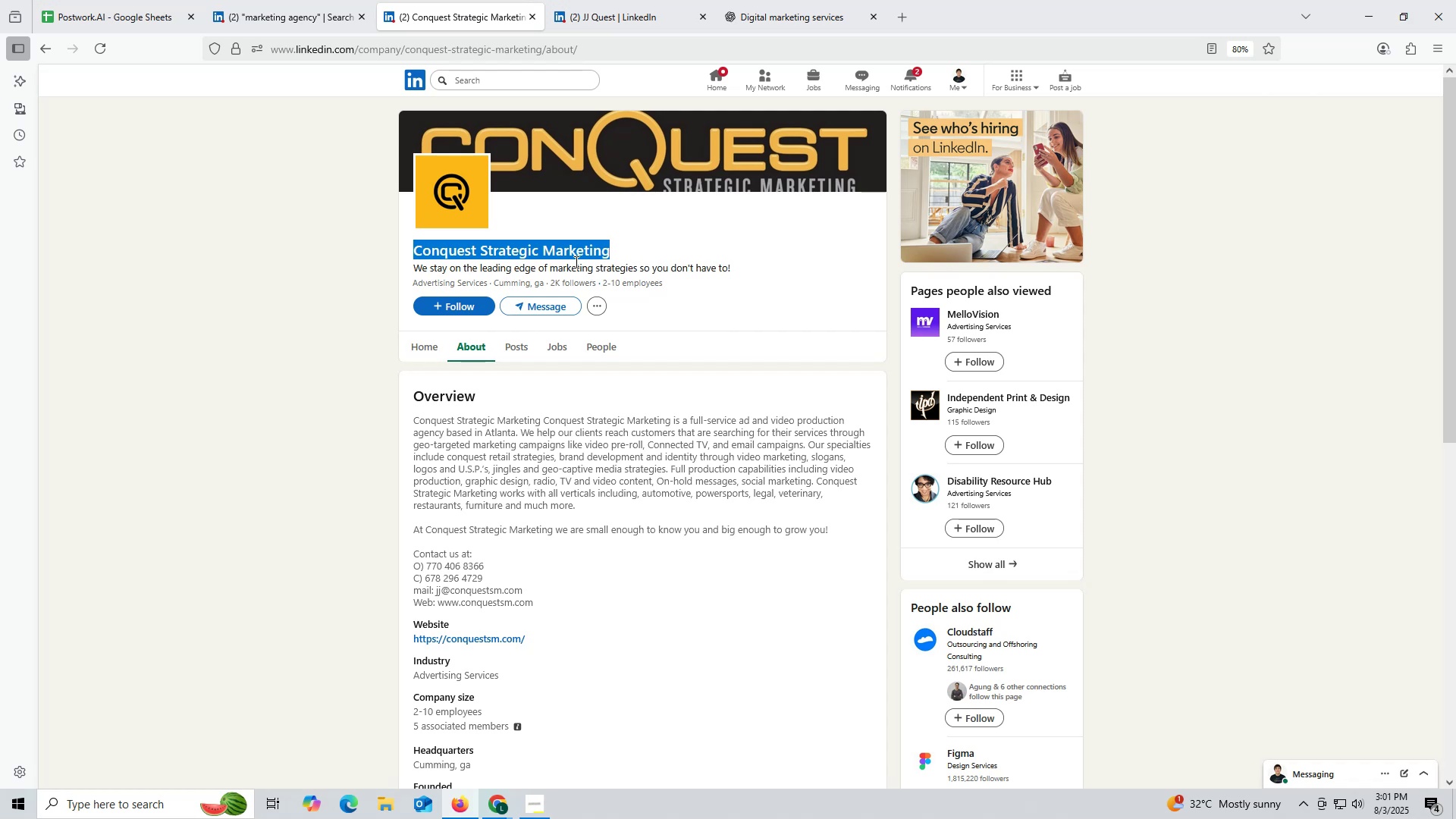 
key(Control+C)
 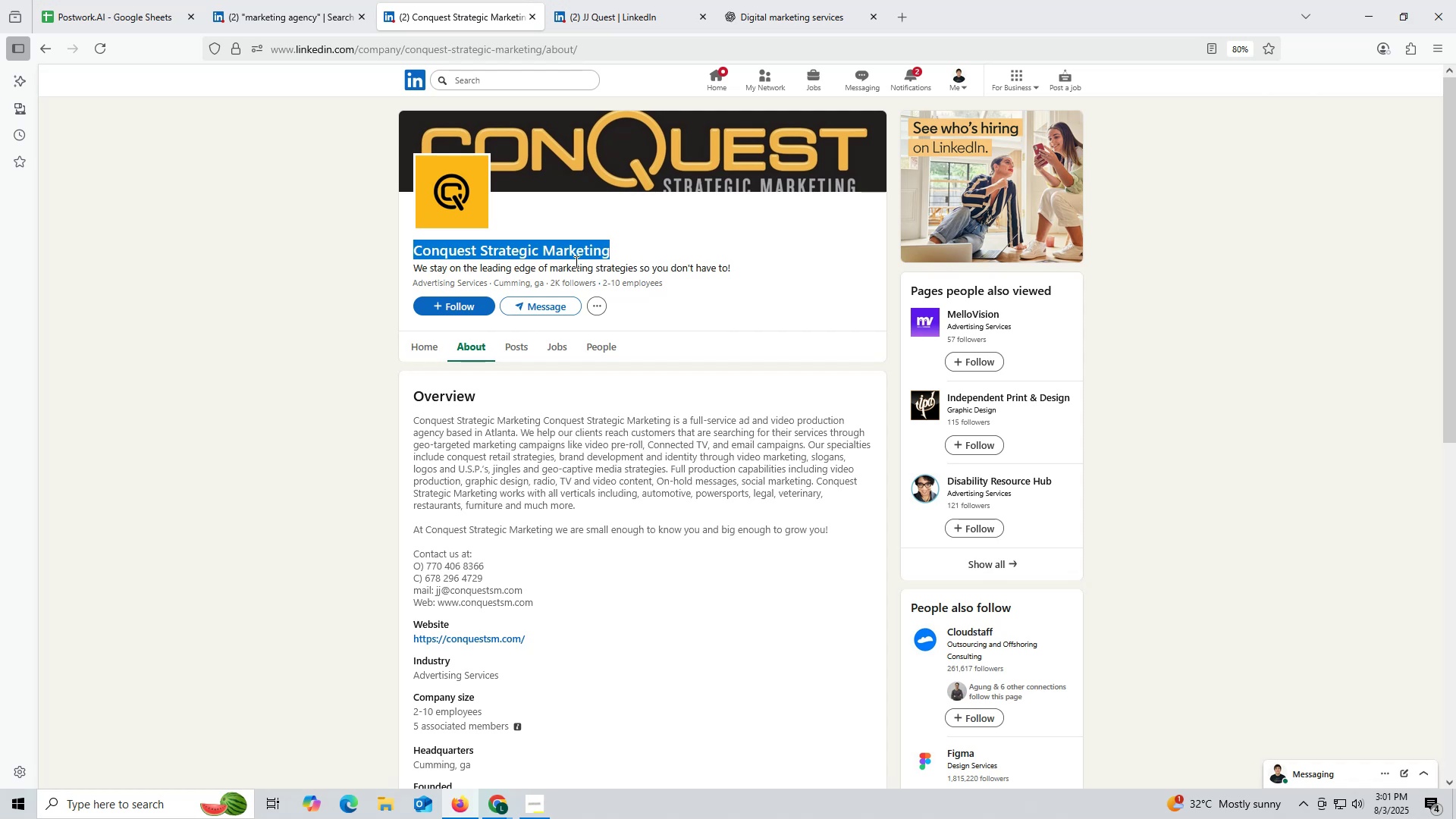 
key(Control+ControlLeft)
 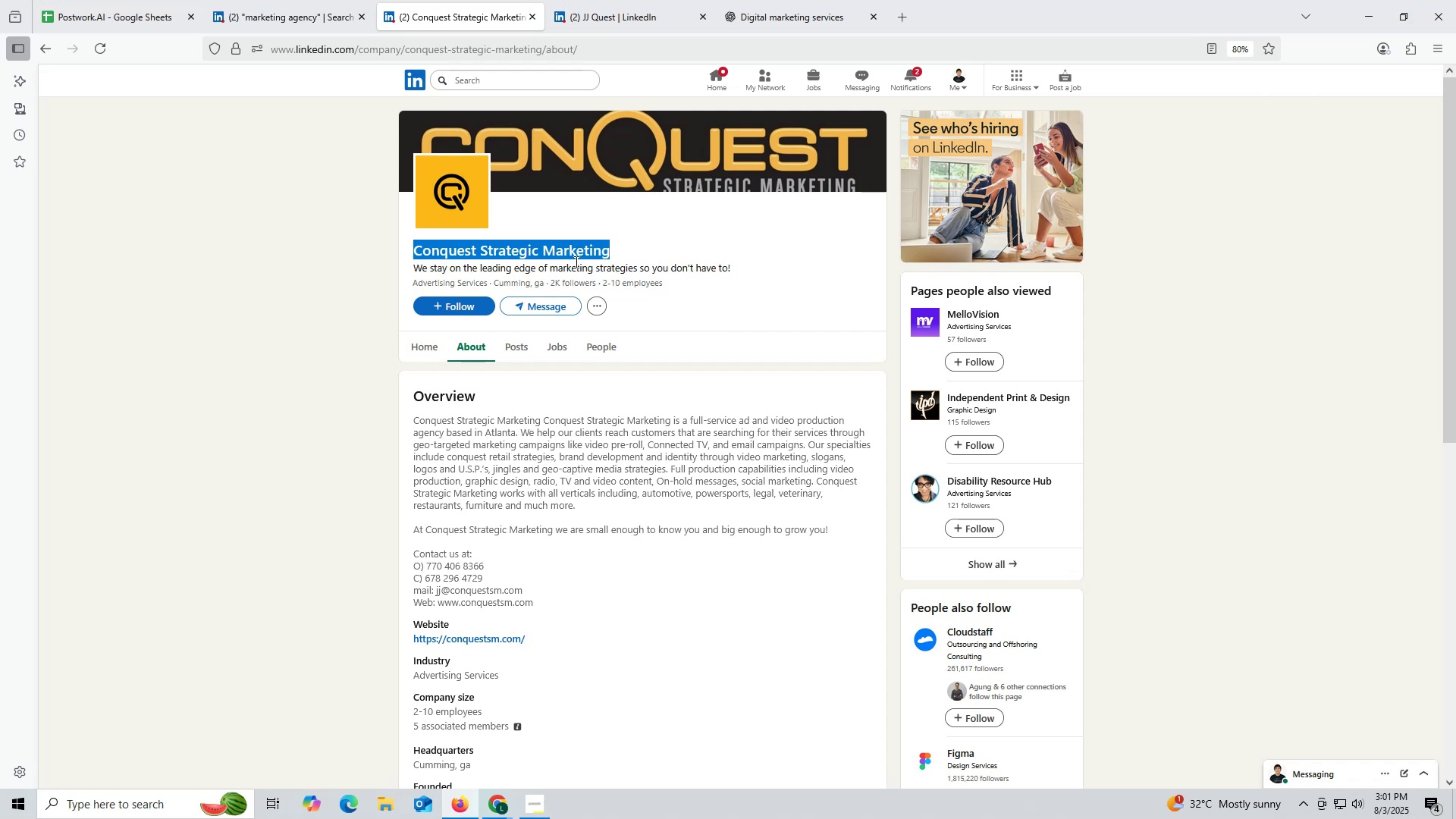 
key(Control+C)
 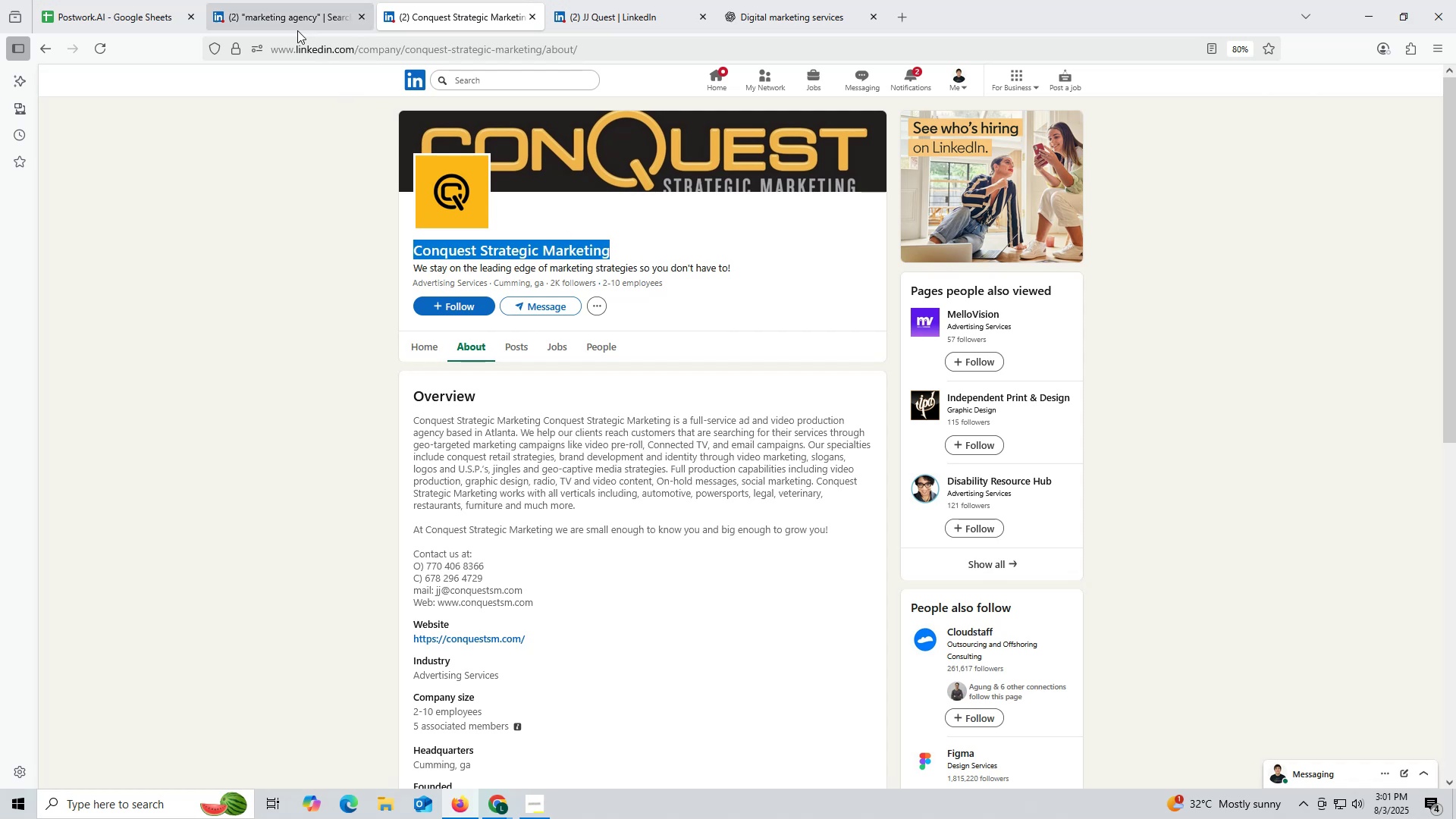 
left_click([97, 9])
 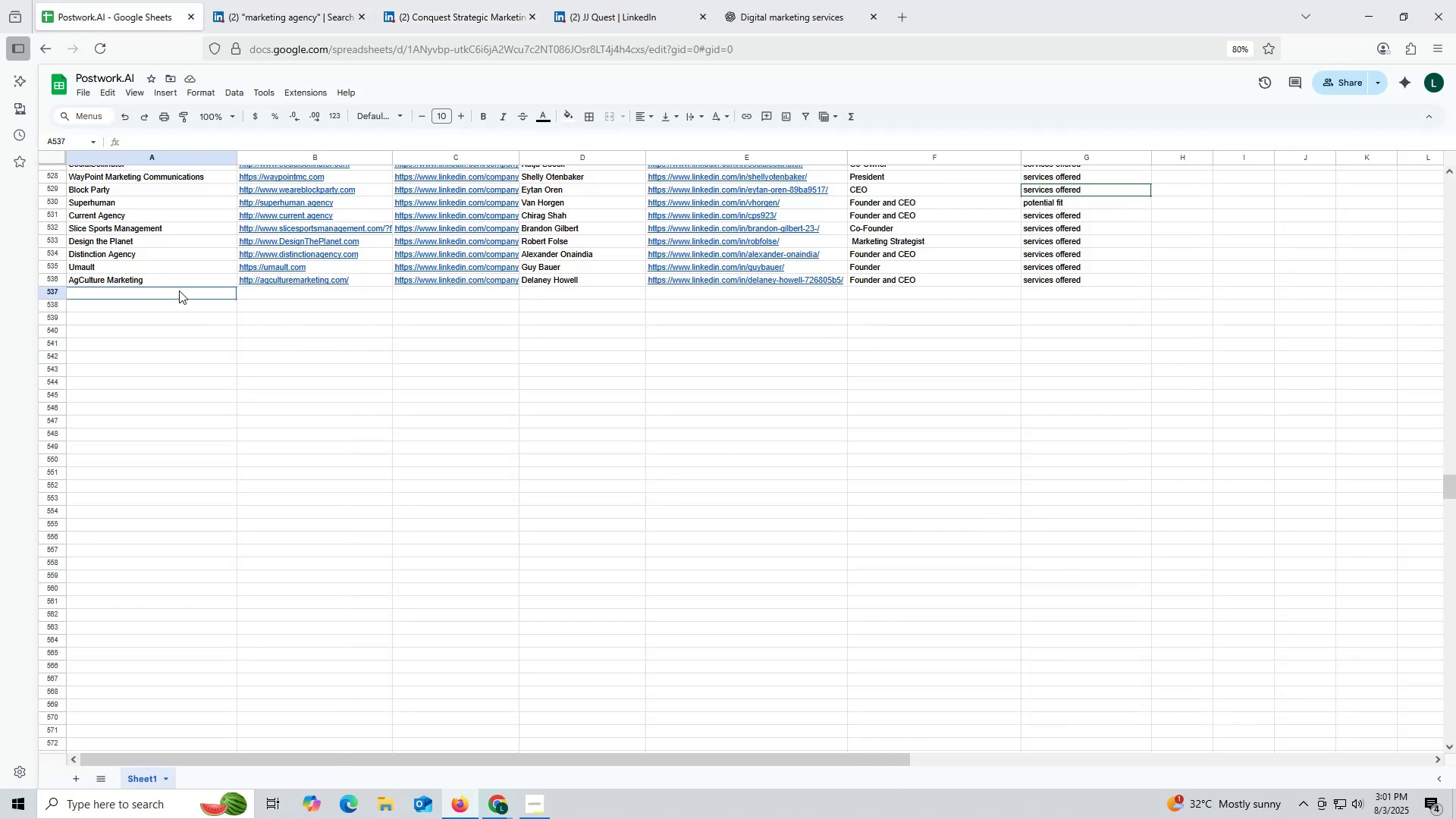 
double_click([179, 290])
 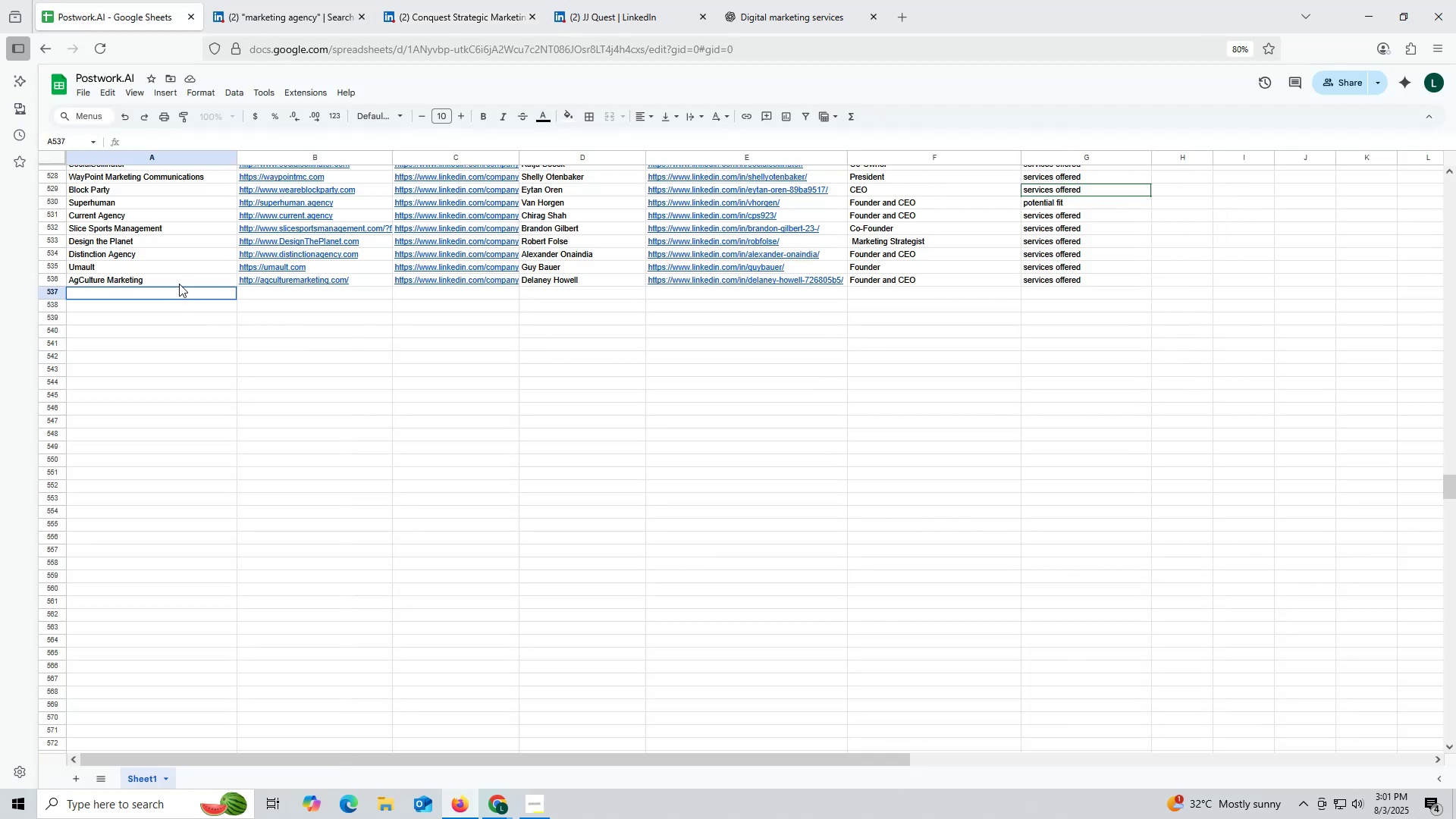 
key(Control+ControlLeft)
 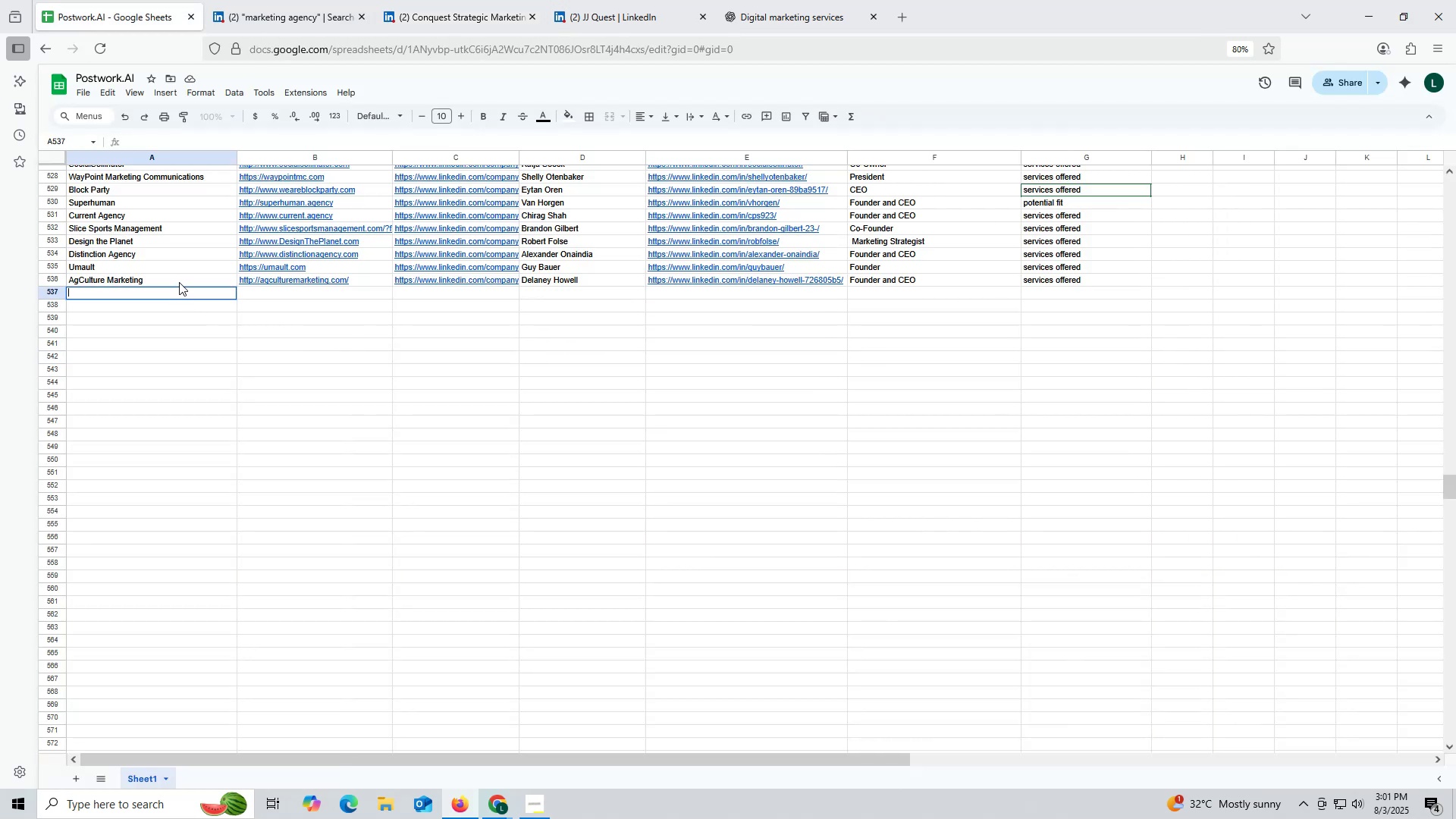 
key(Control+V)
 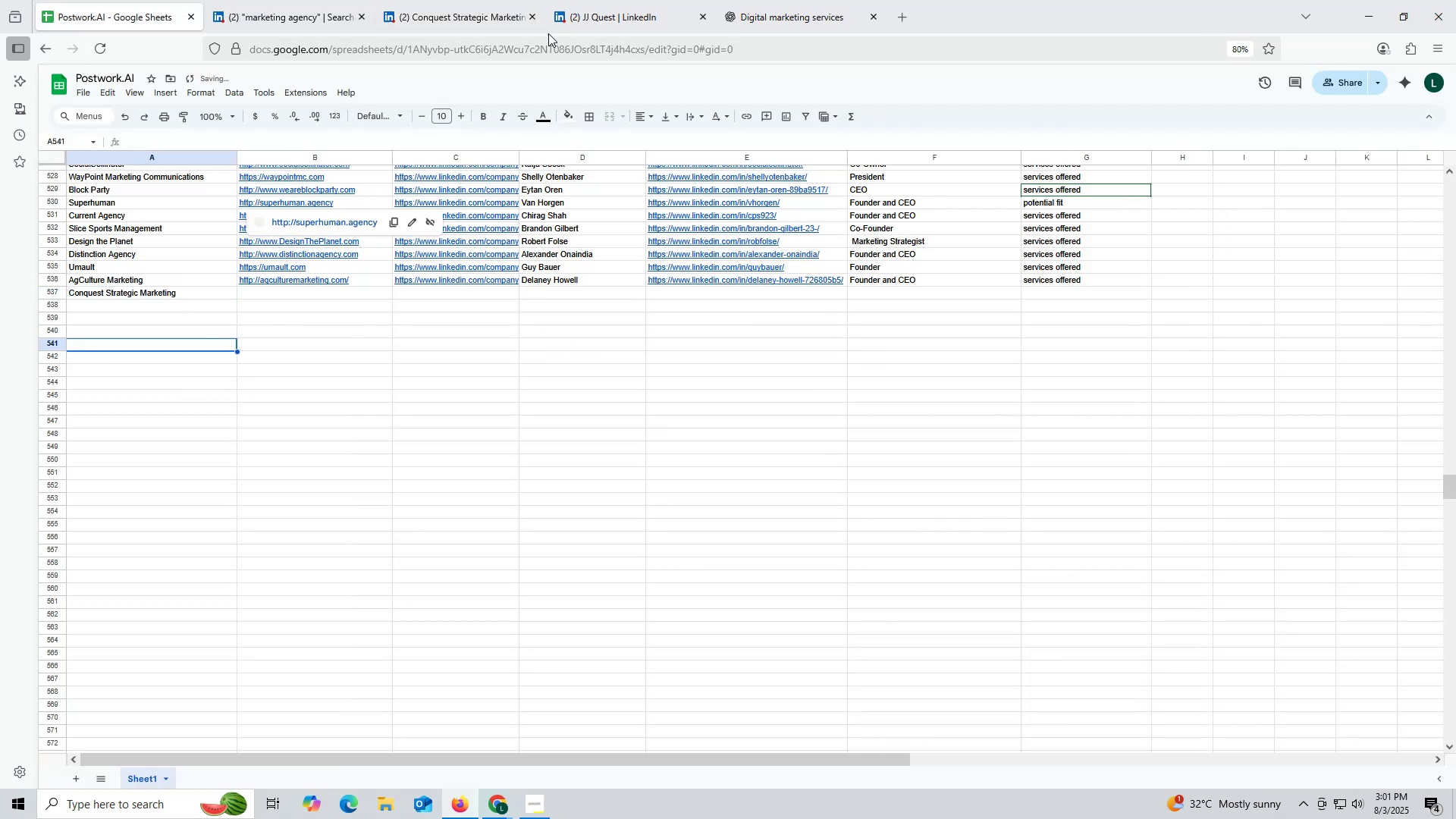 
left_click([450, 15])
 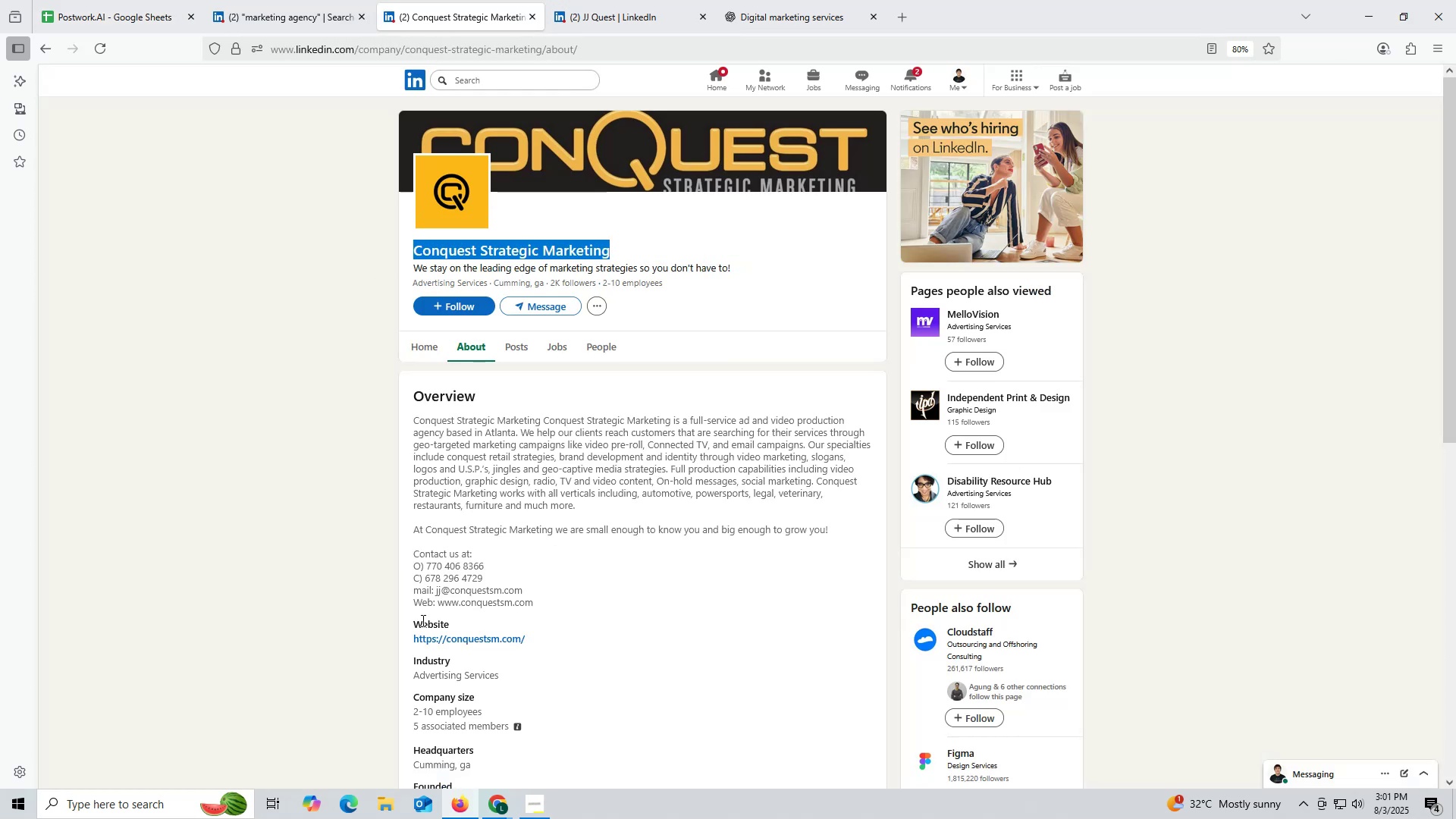 
left_click_drag(start_coordinate=[409, 635], to_coordinate=[538, 640])
 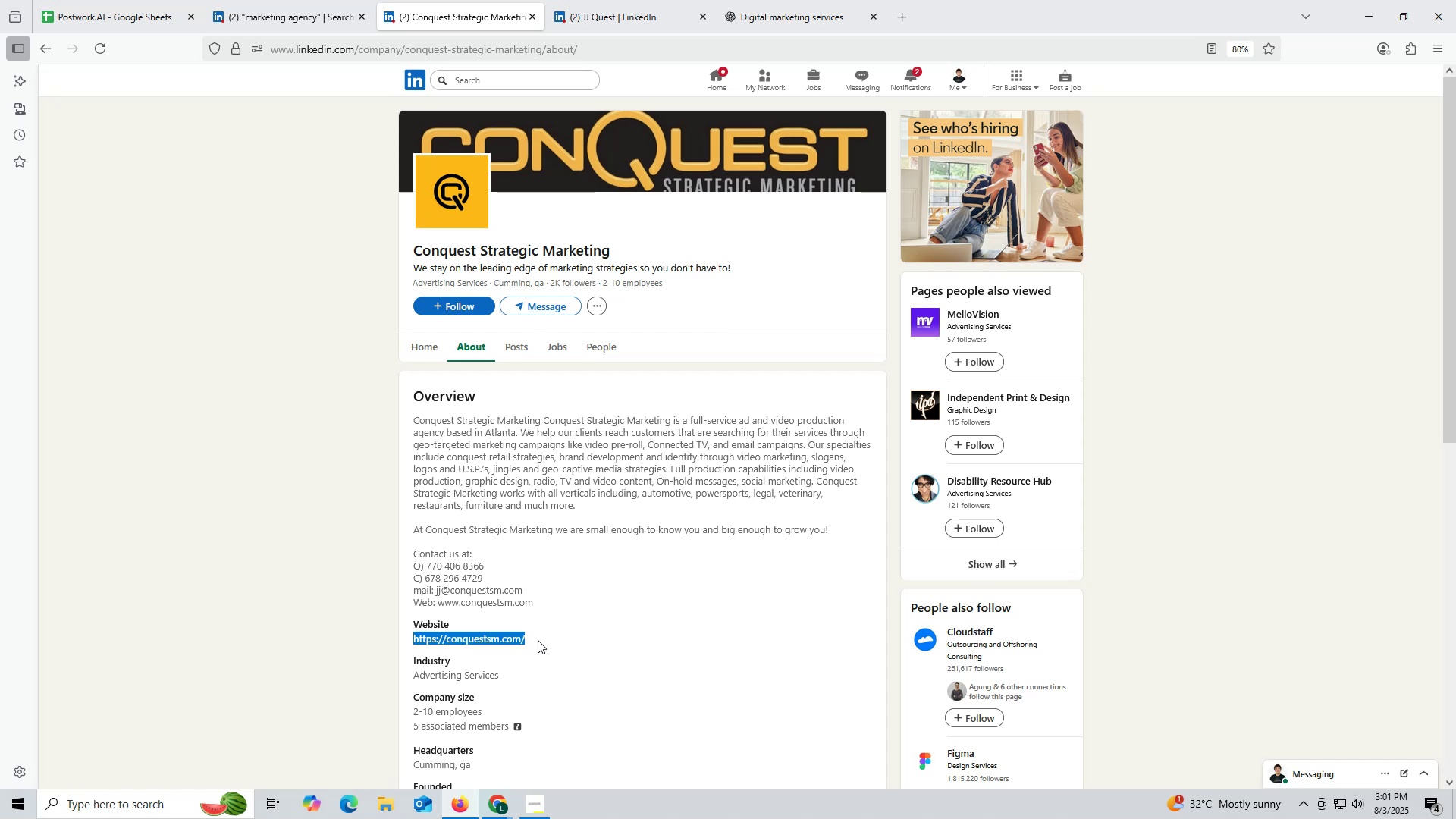 
key(Control+ControlLeft)
 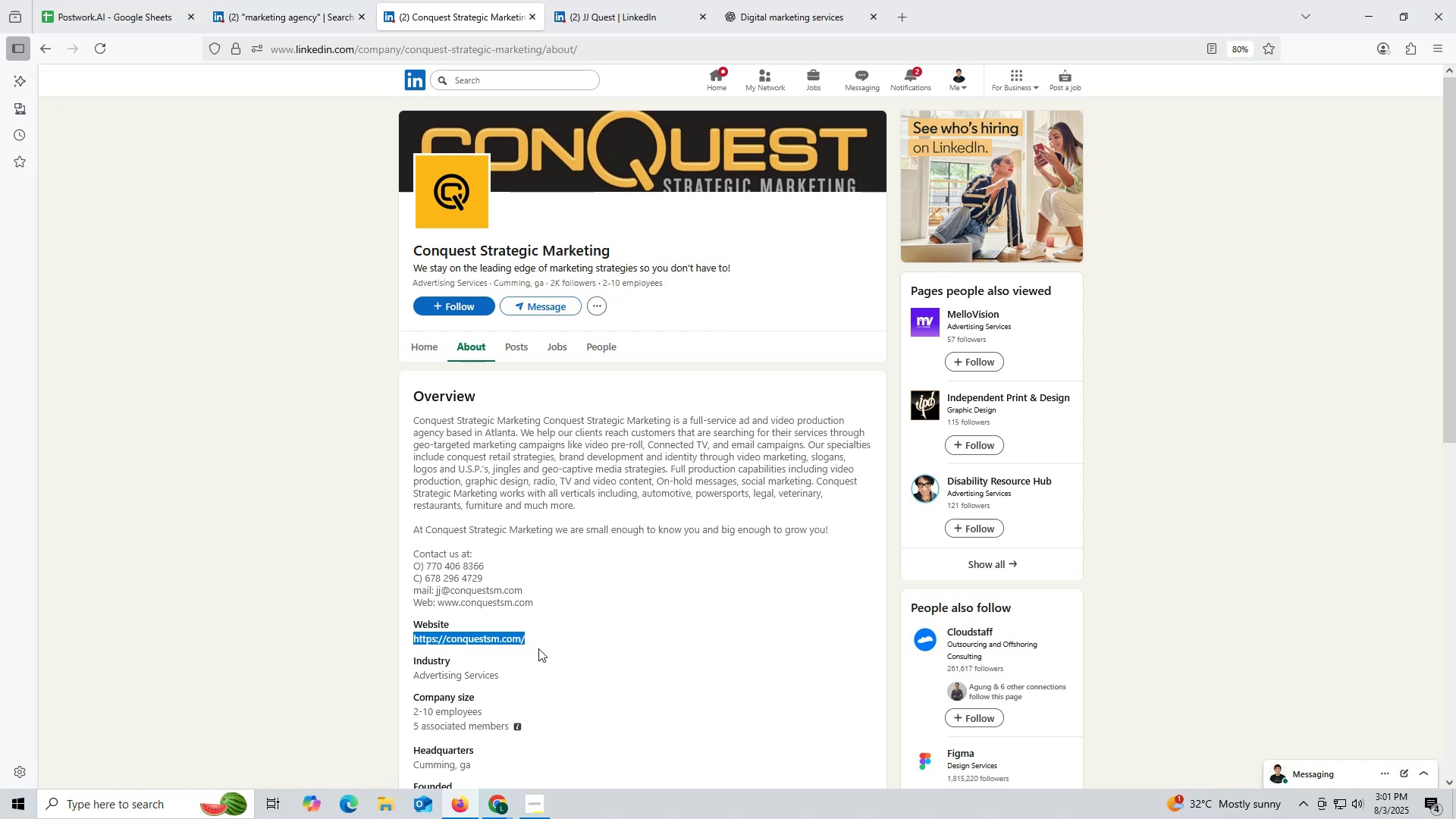 
key(Control+C)
 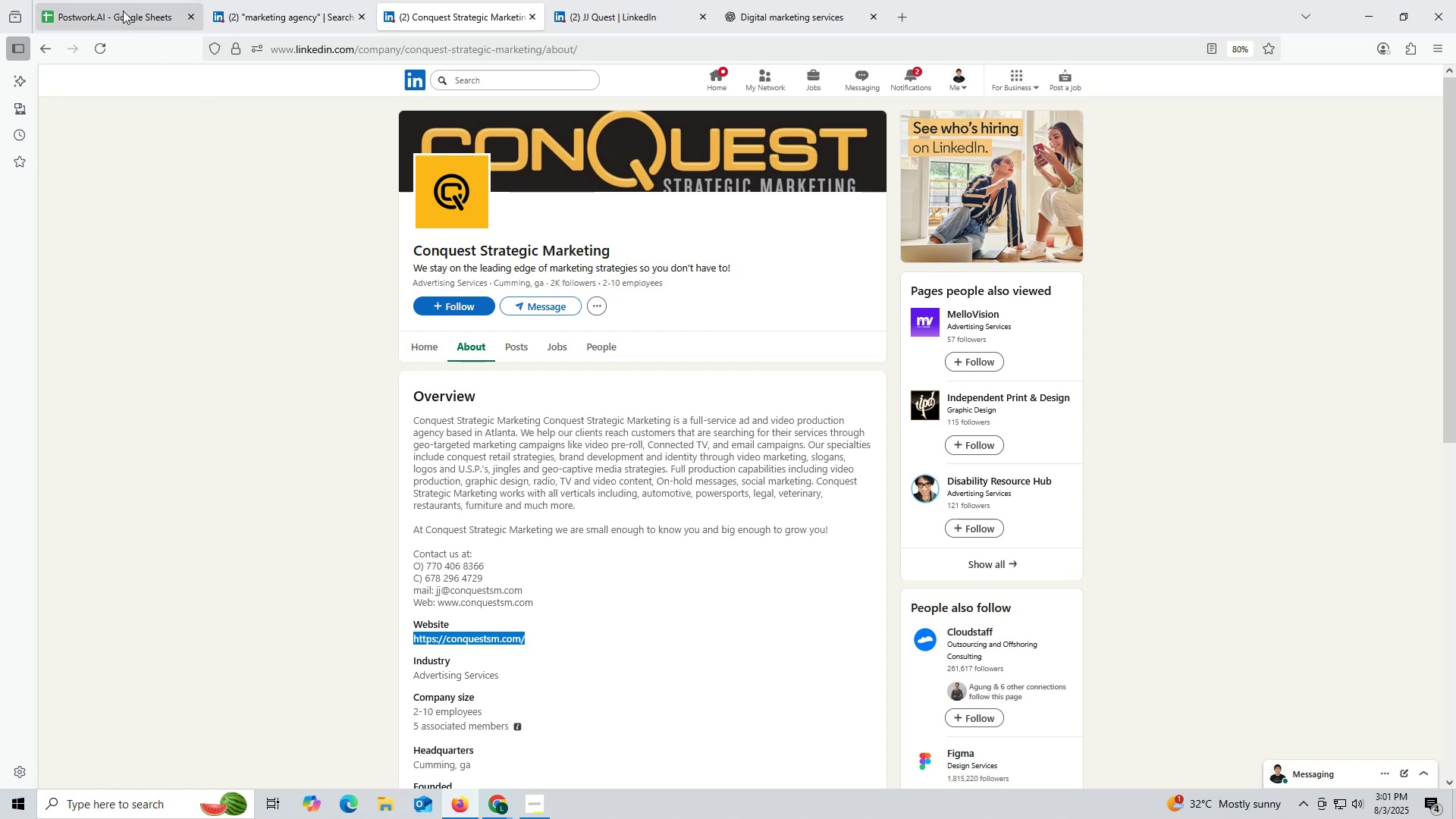 
left_click([119, 4])
 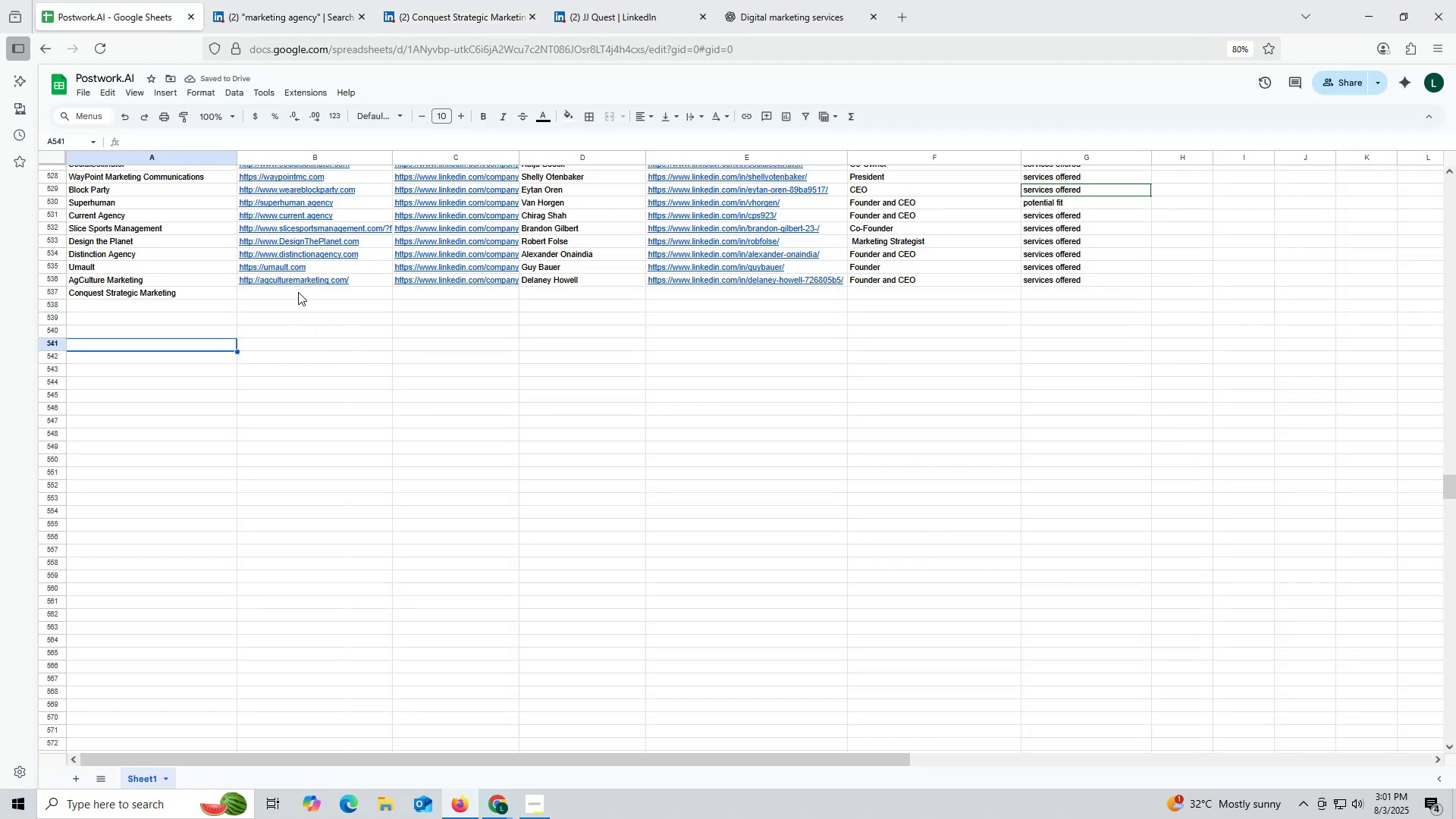 
double_click([298, 292])
 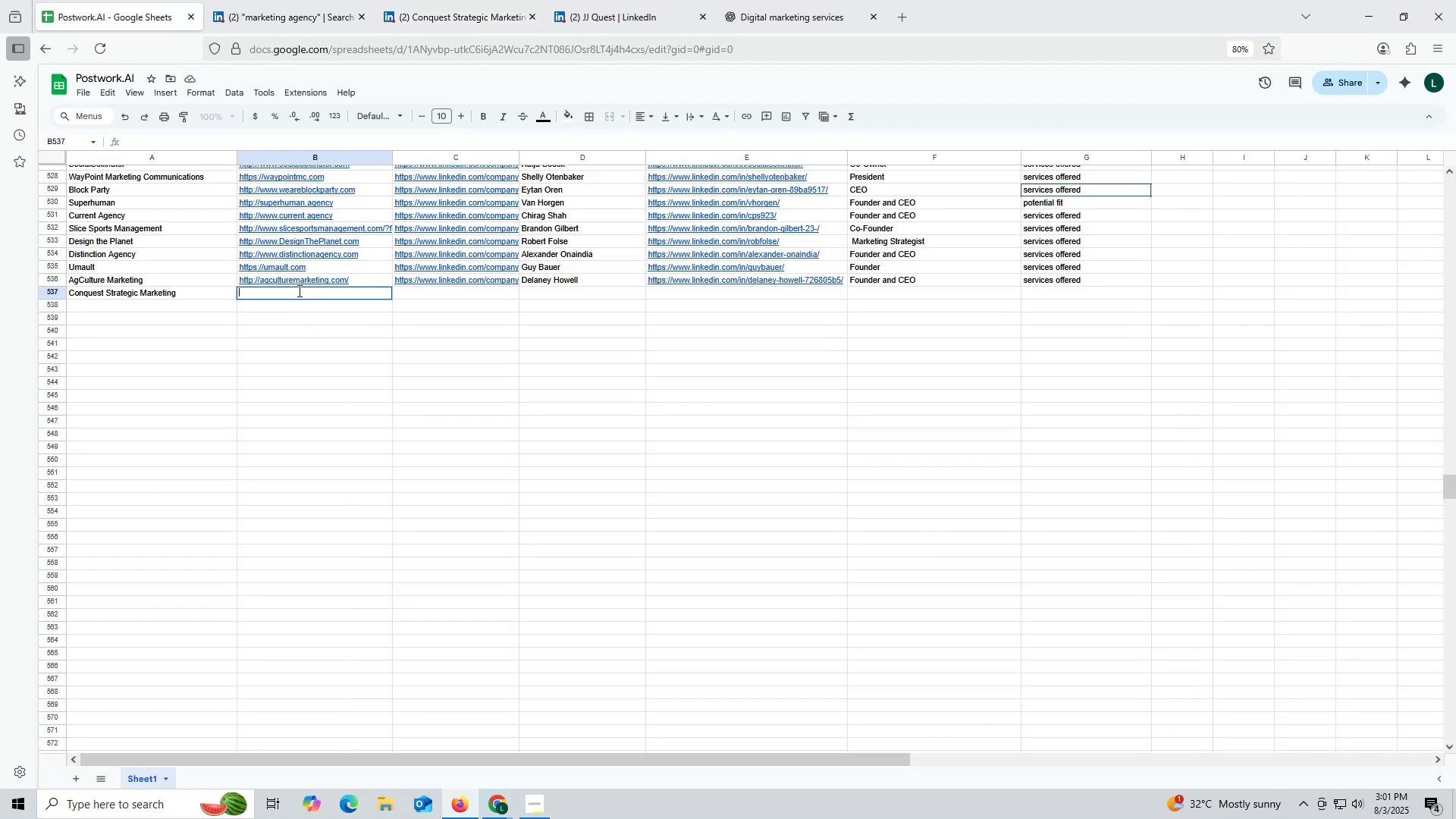 
key(Control+ControlLeft)
 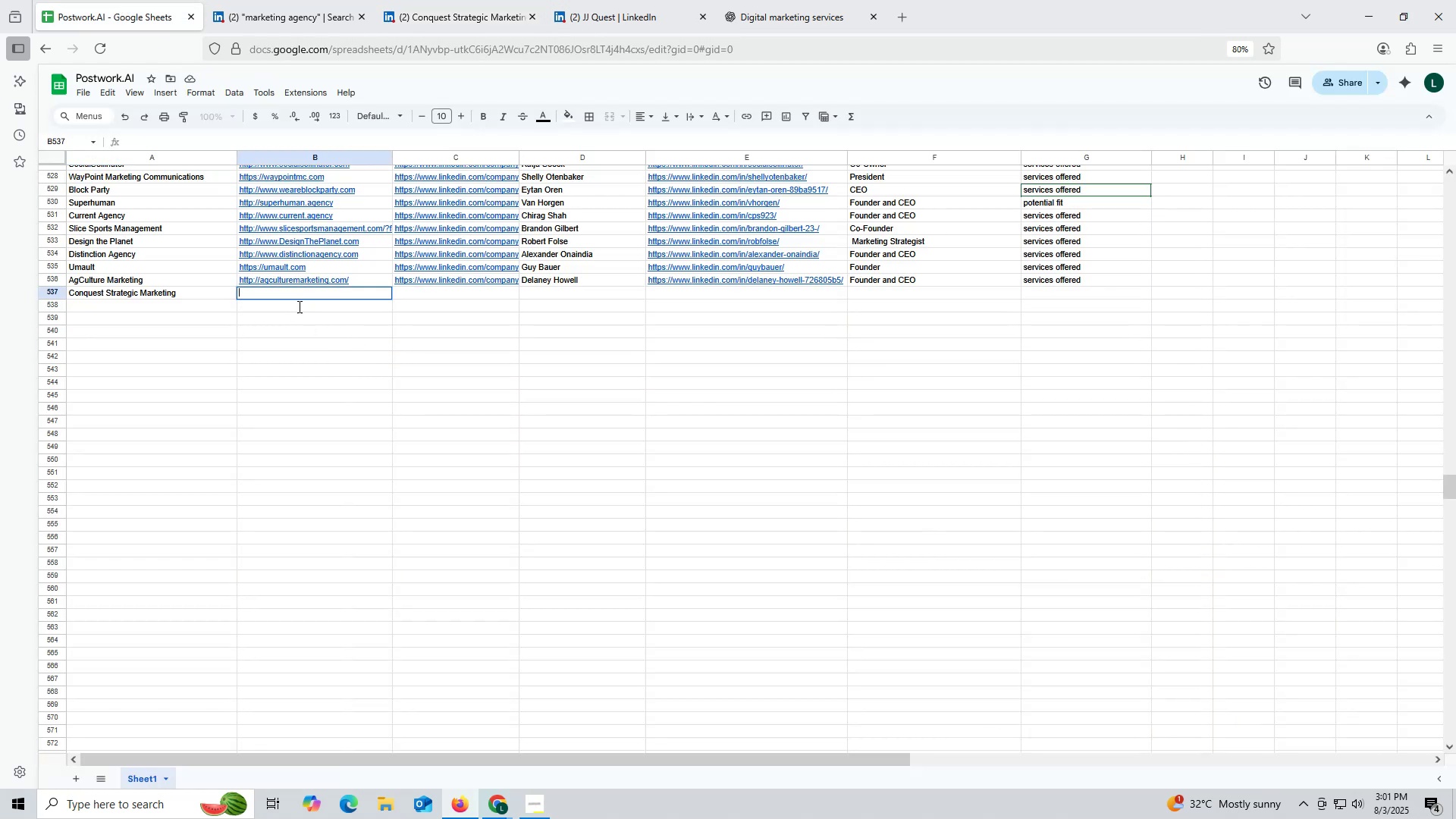 
key(Control+V)
 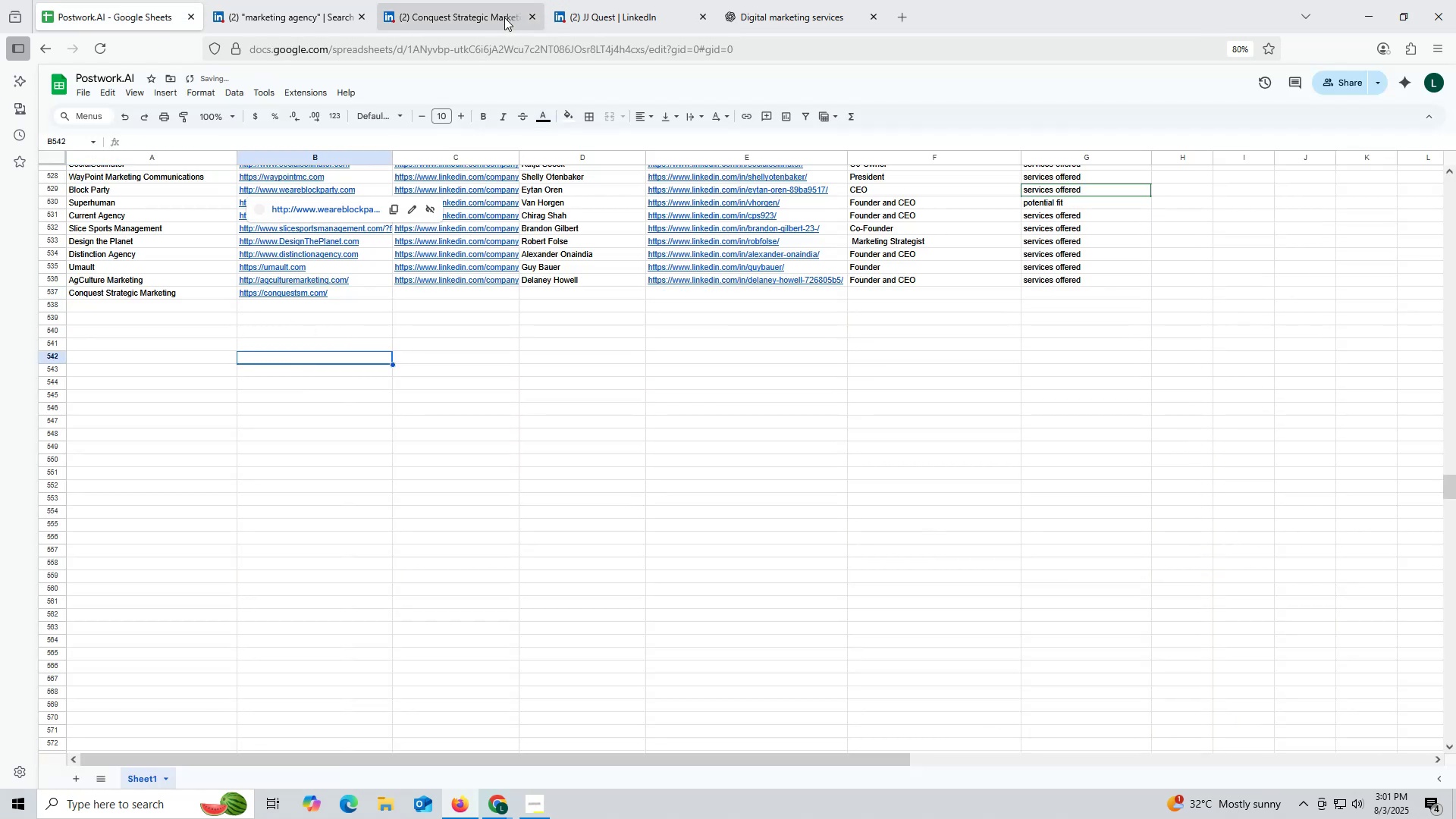 
left_click([477, 7])
 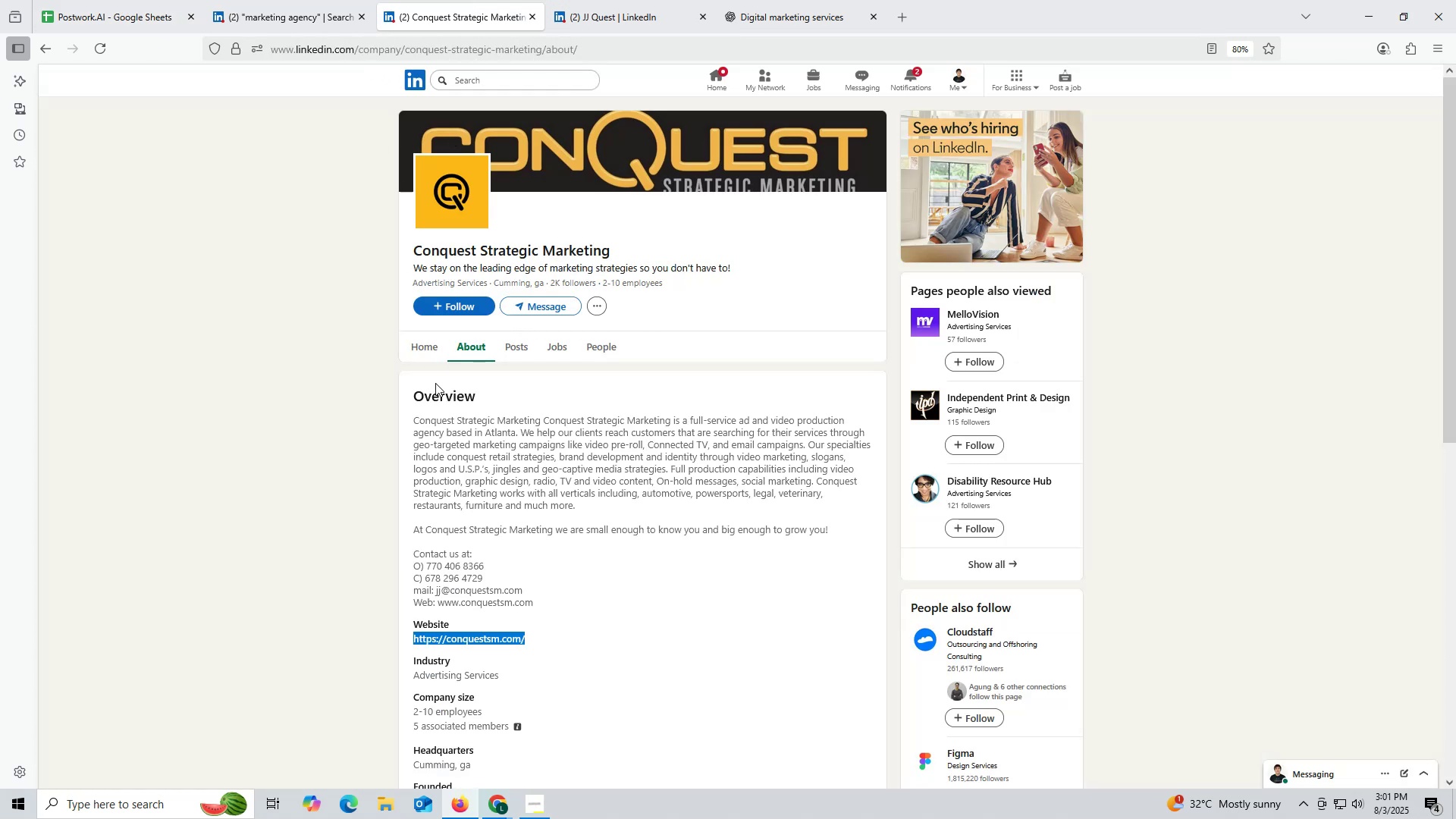 
left_click([416, 341])
 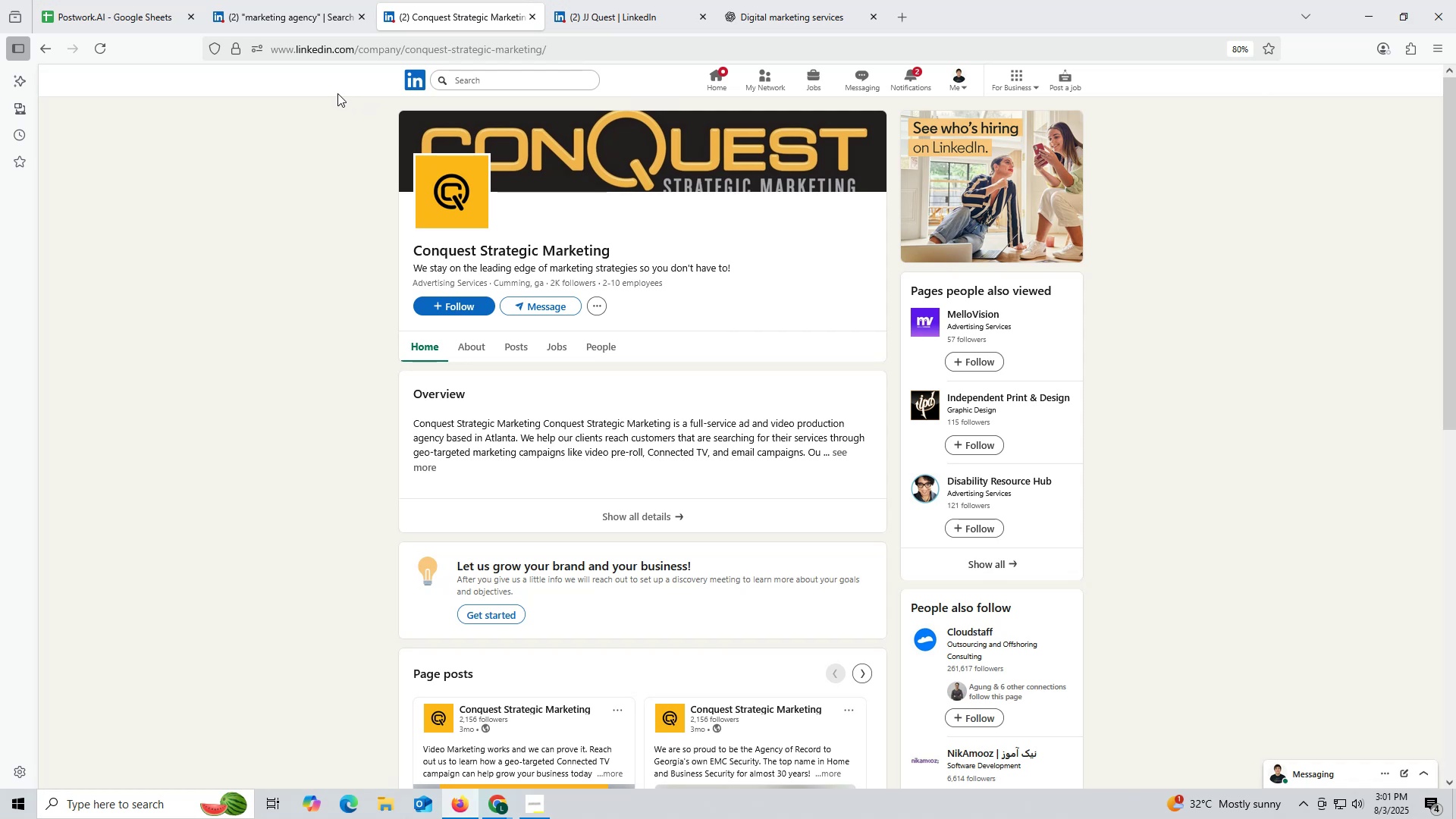 
wait(5.2)
 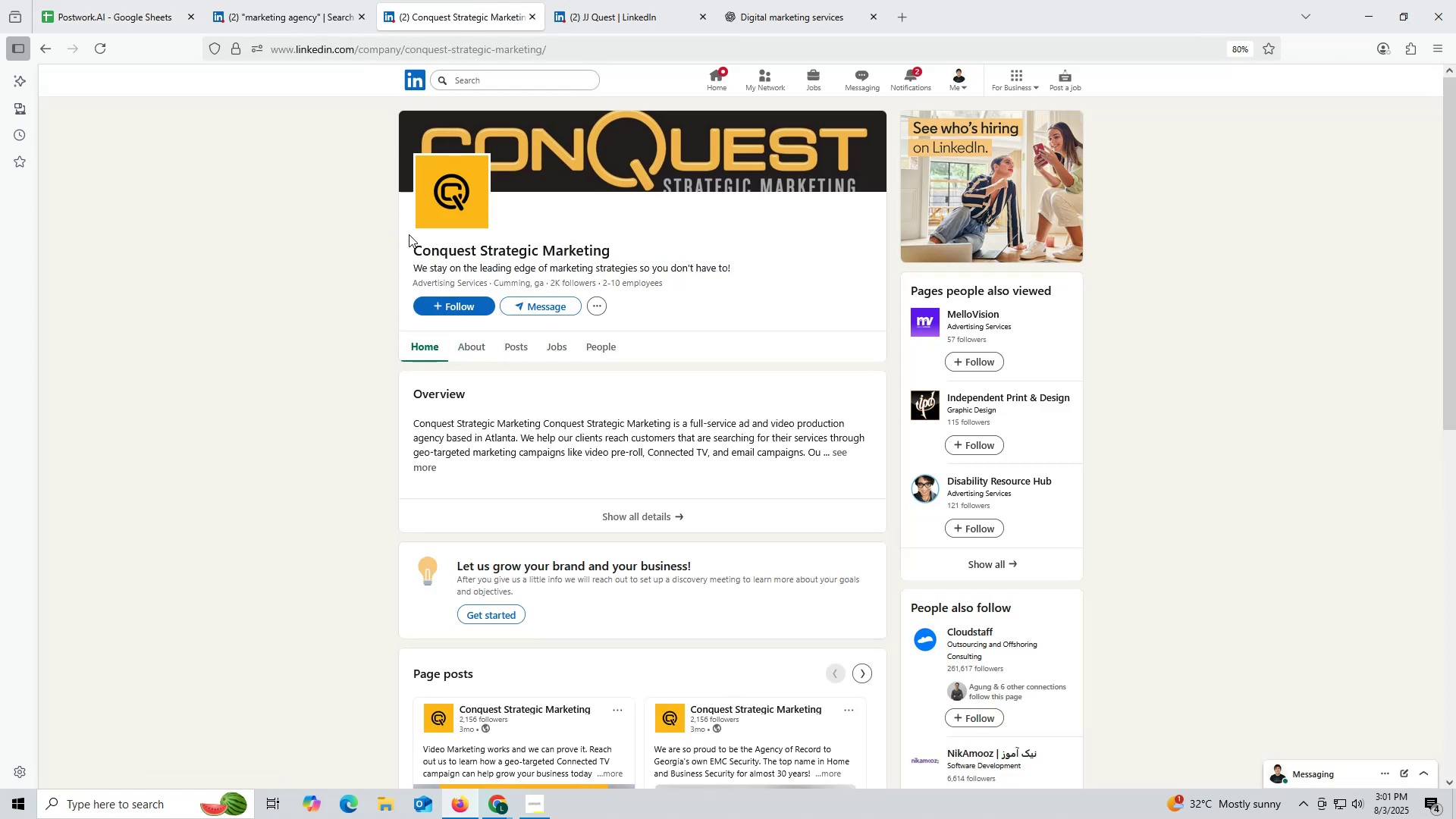 
double_click([359, 51])
 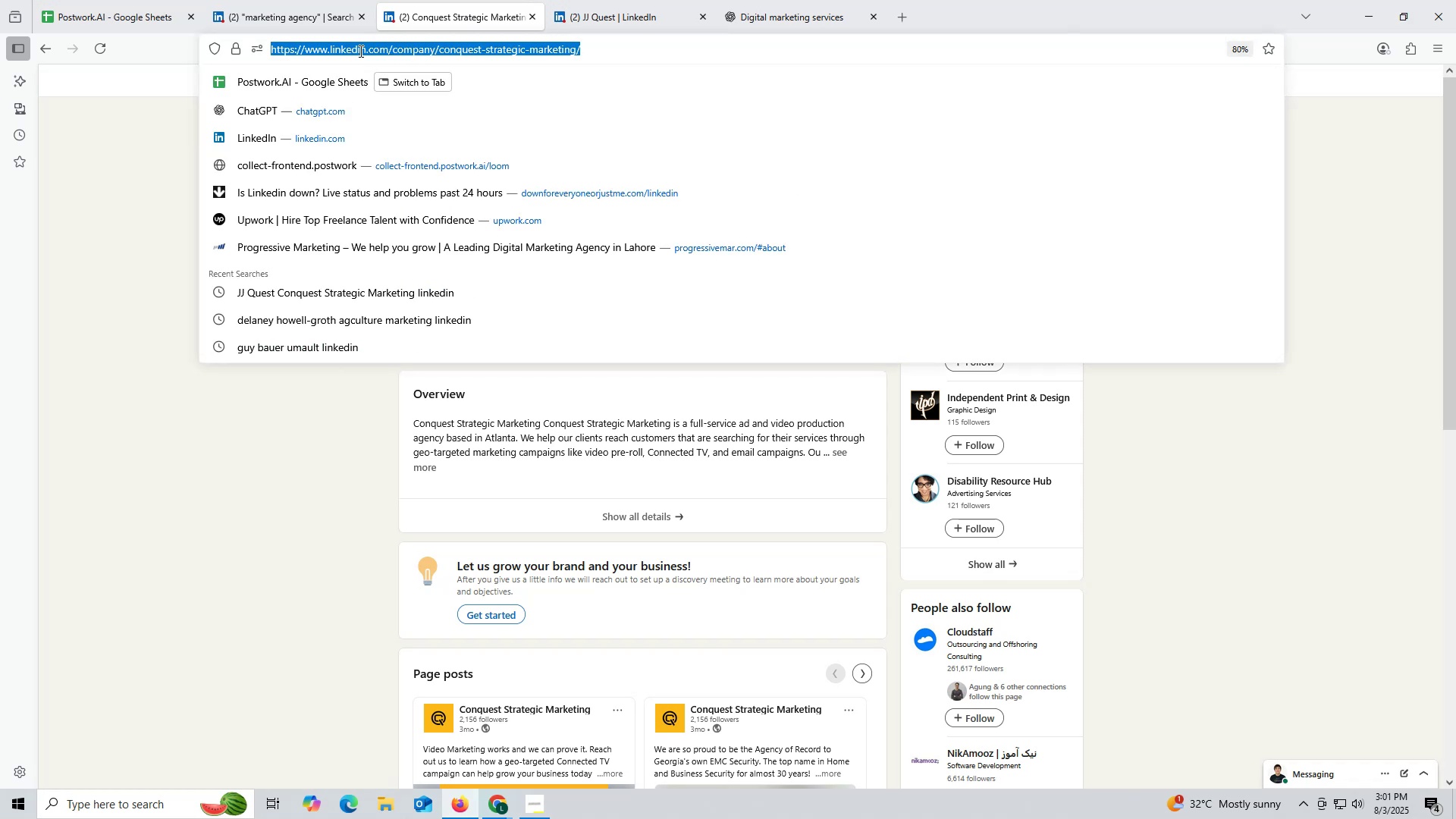 
triple_click([359, 51])
 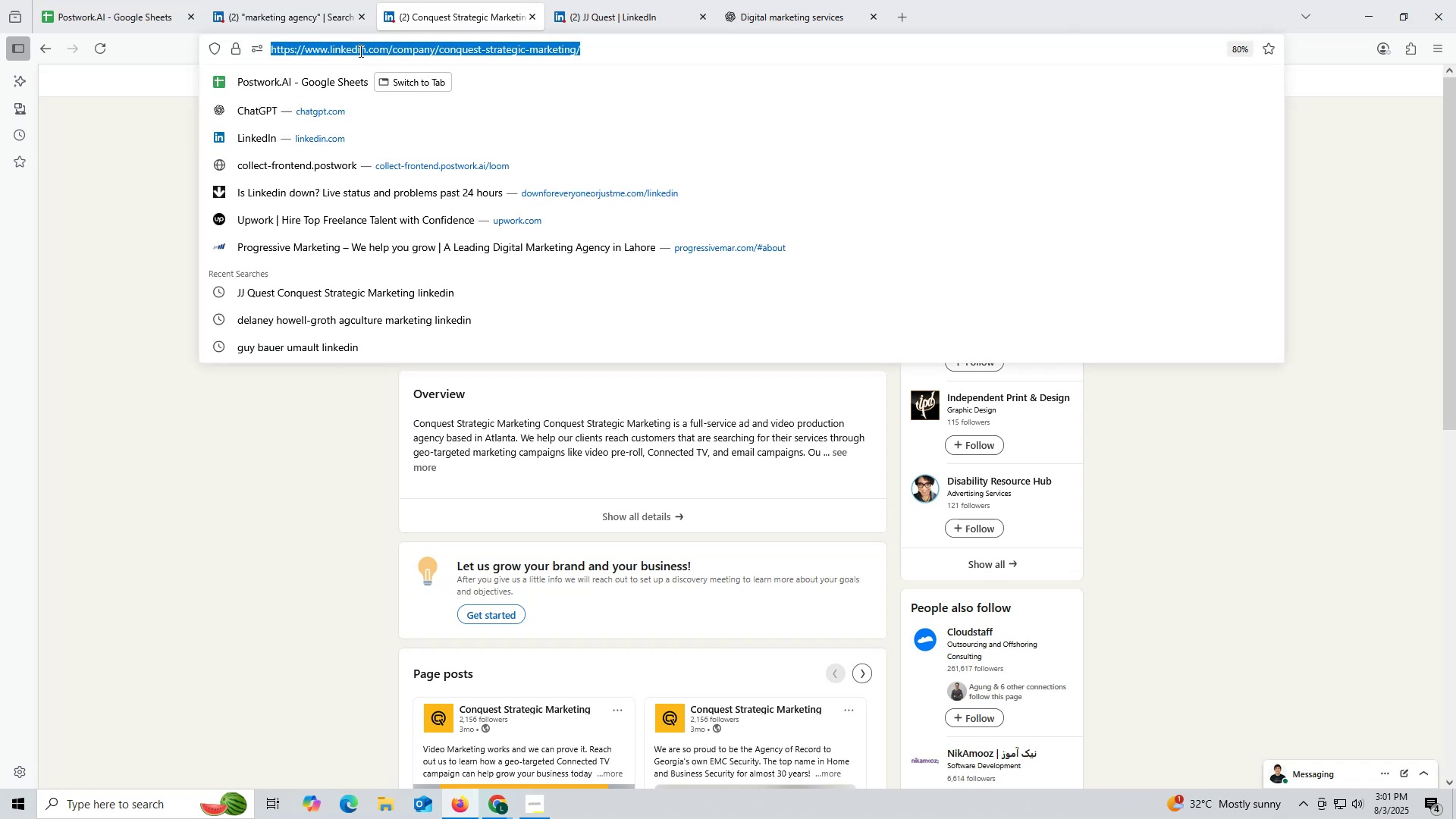 
key(Control+ControlLeft)
 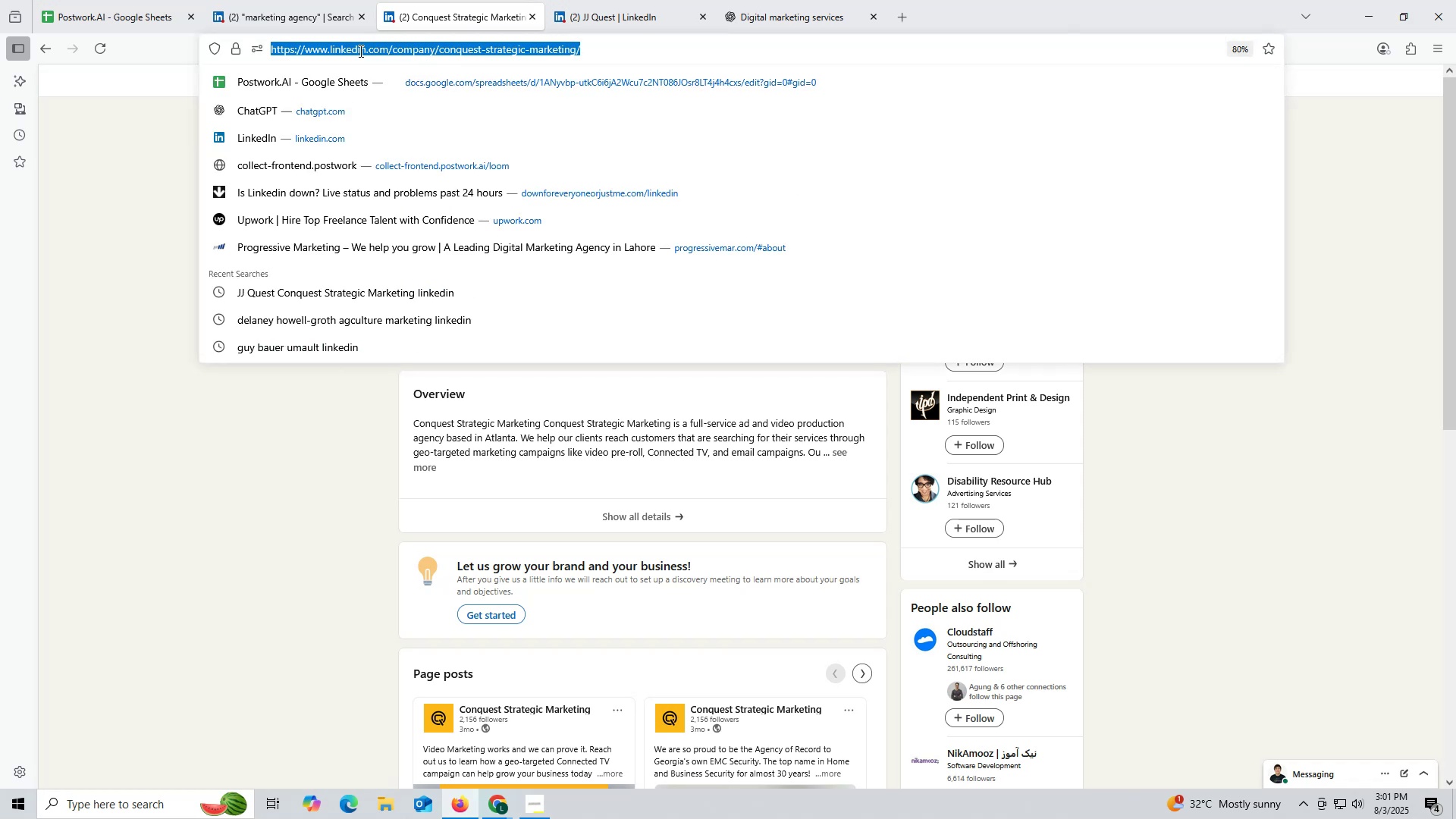 
key(Control+C)
 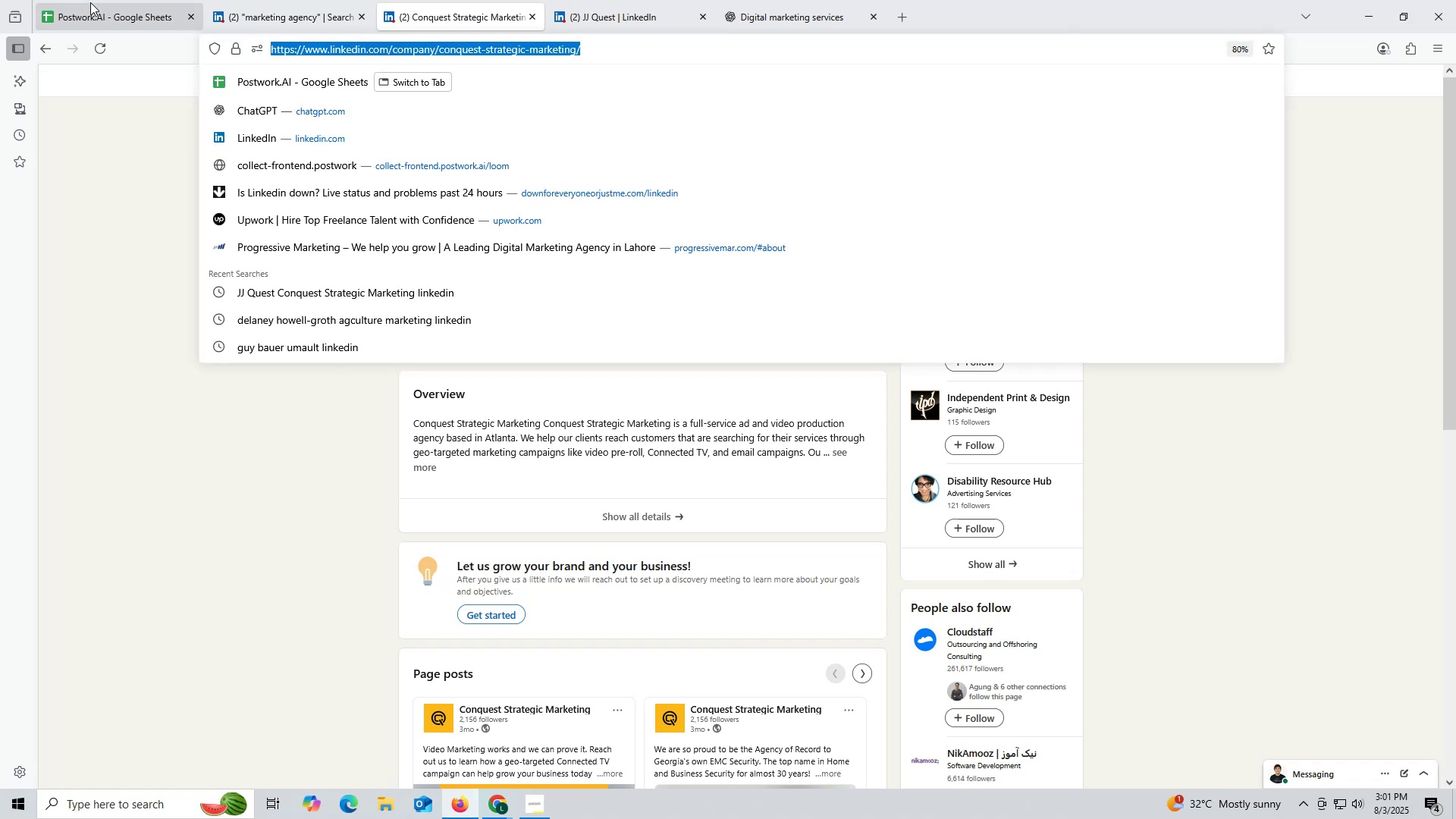 
left_click([90, 2])
 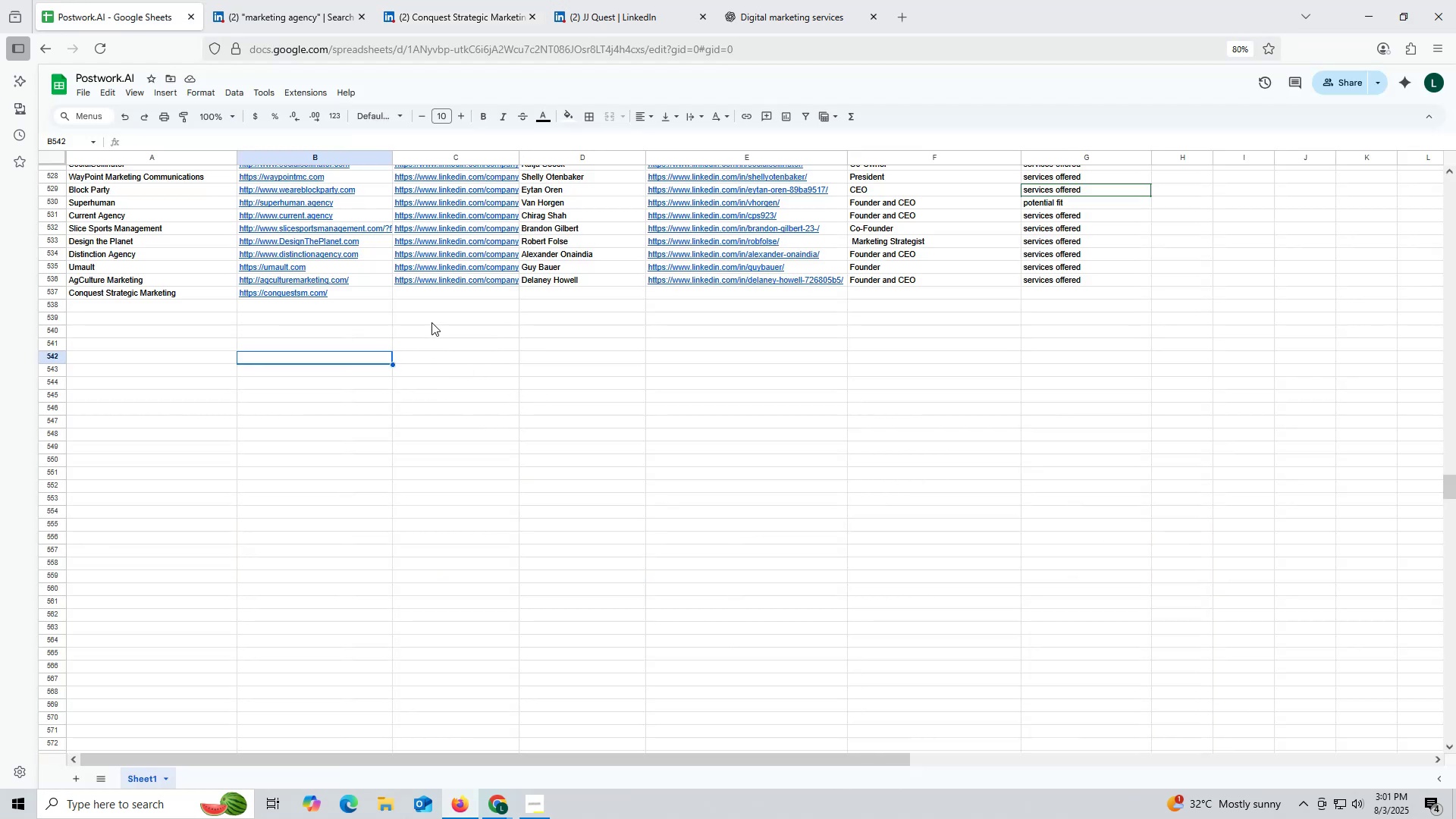 
double_click([441, 295])
 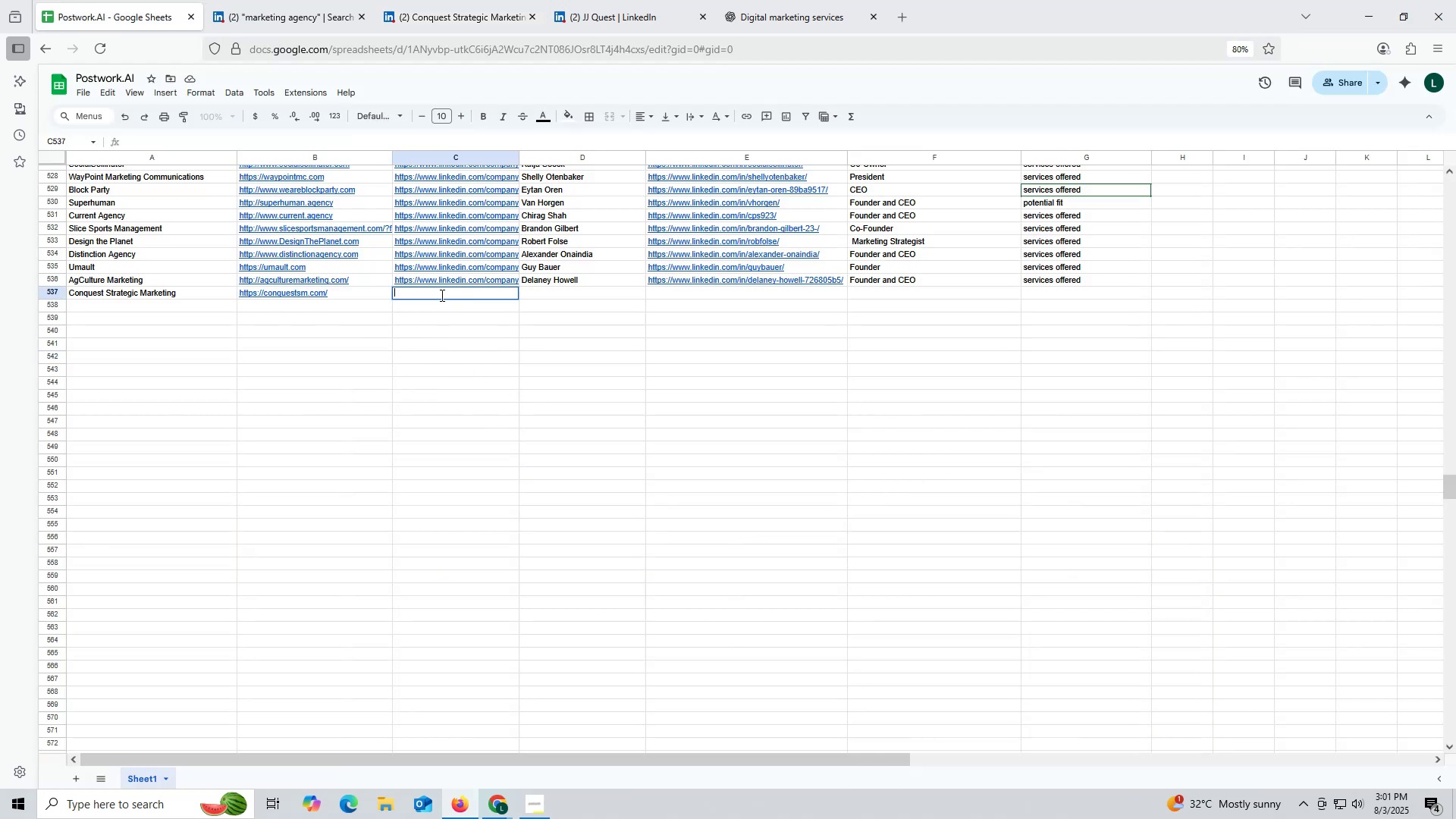 
key(Control+ControlLeft)
 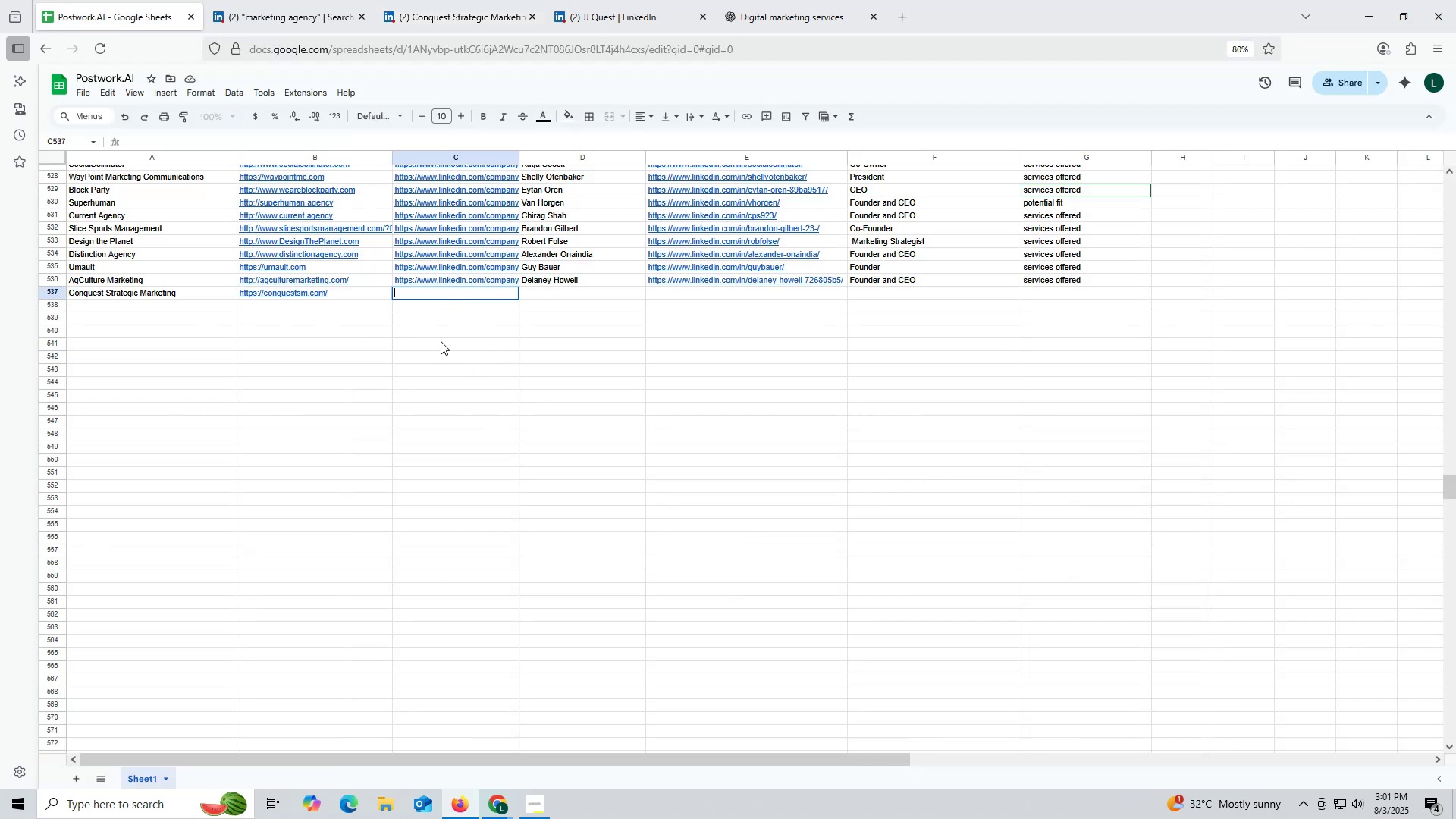 
key(Control+V)
 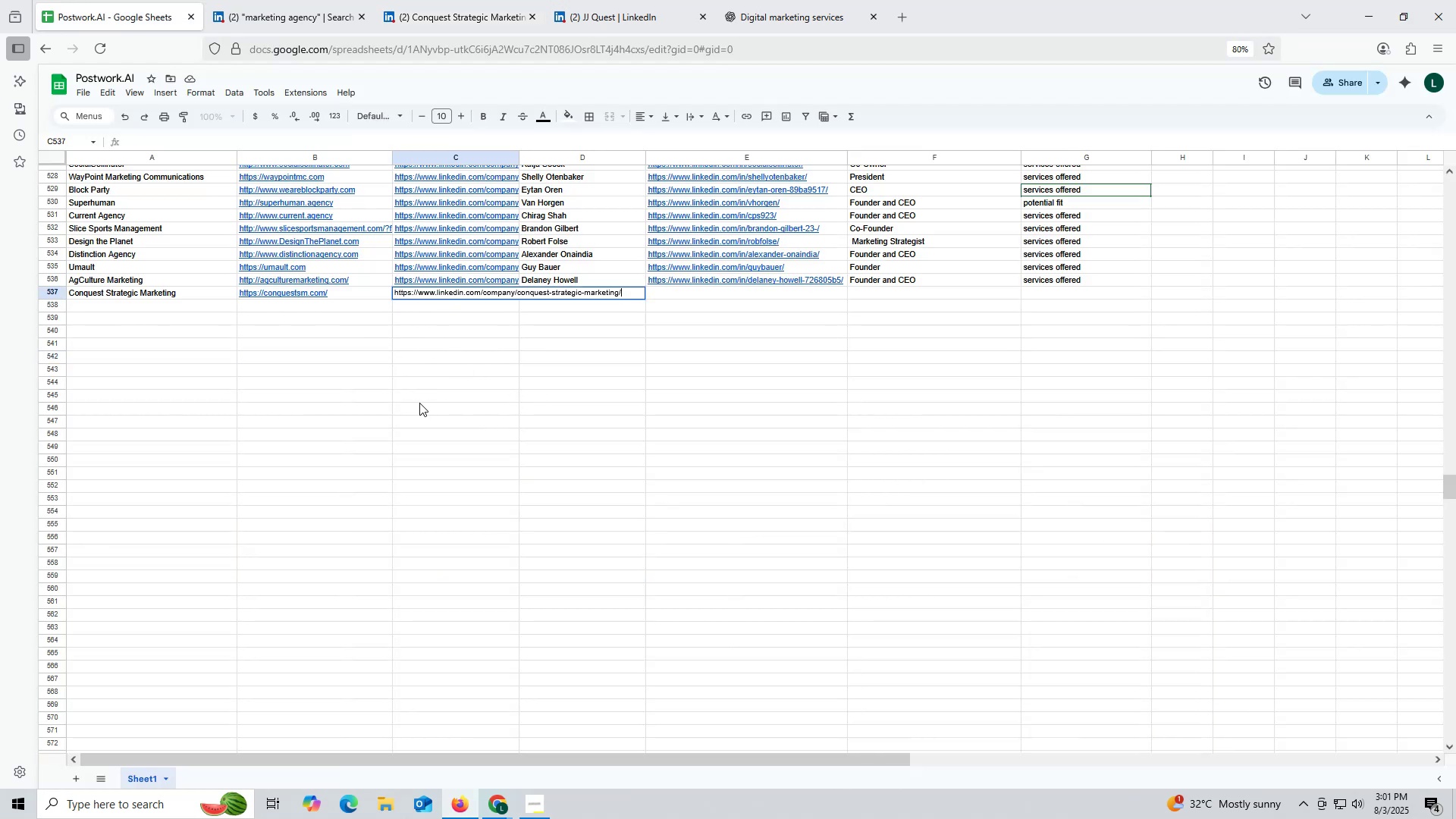 
triple_click([419, 403])
 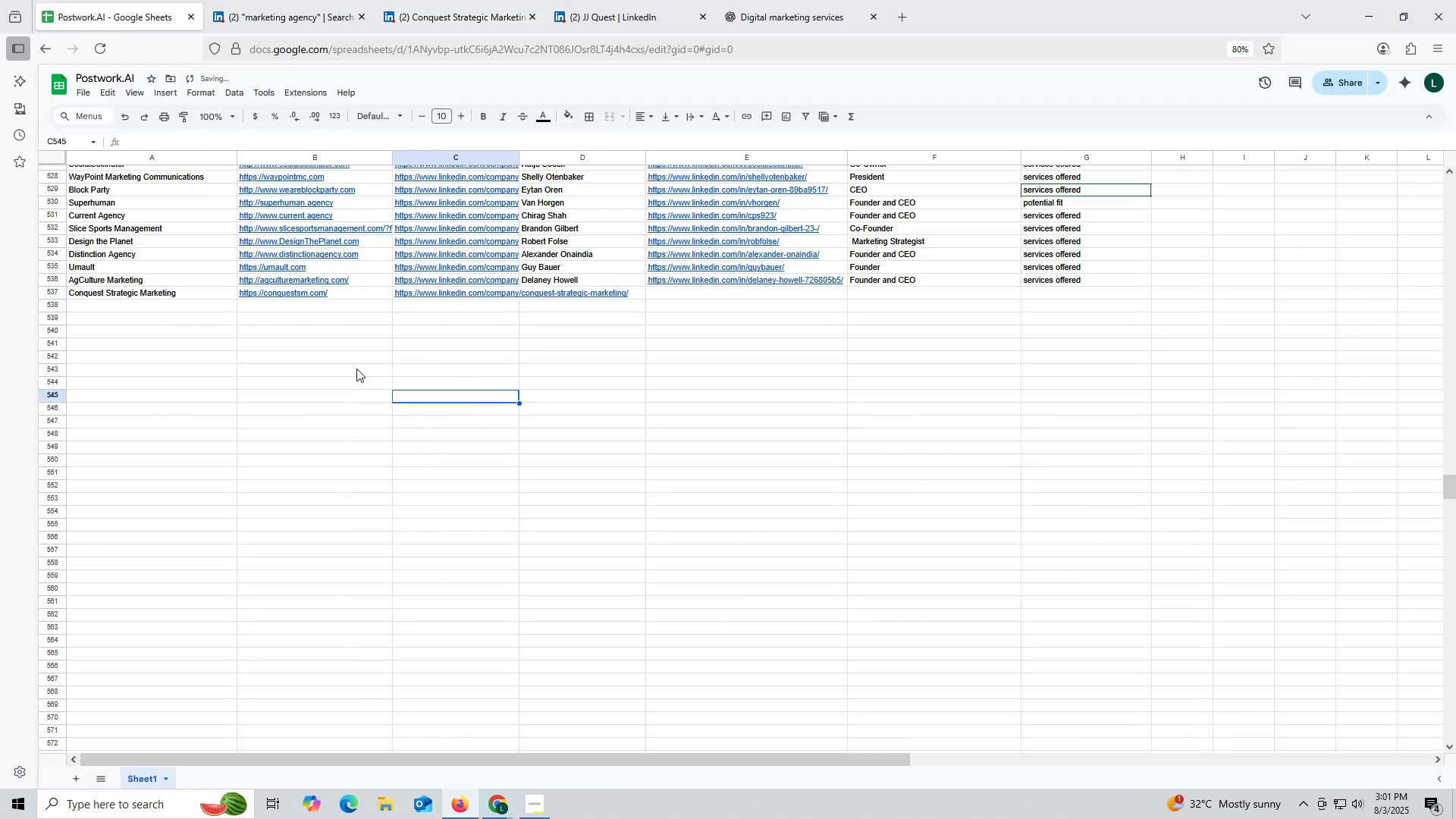 
left_click_drag(start_coordinate=[344, 353], to_coordinate=[353, 351])
 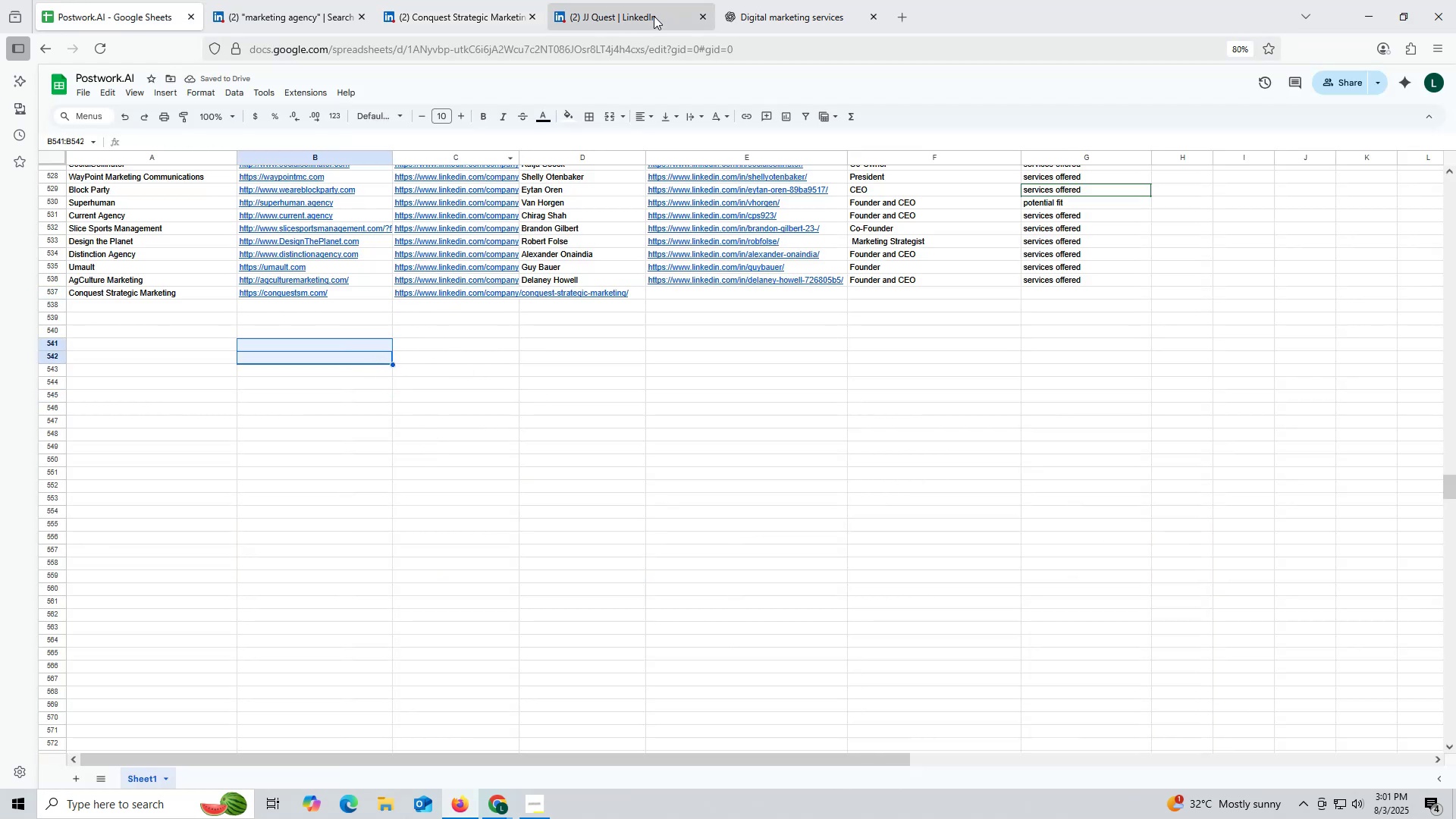 
left_click([629, 11])
 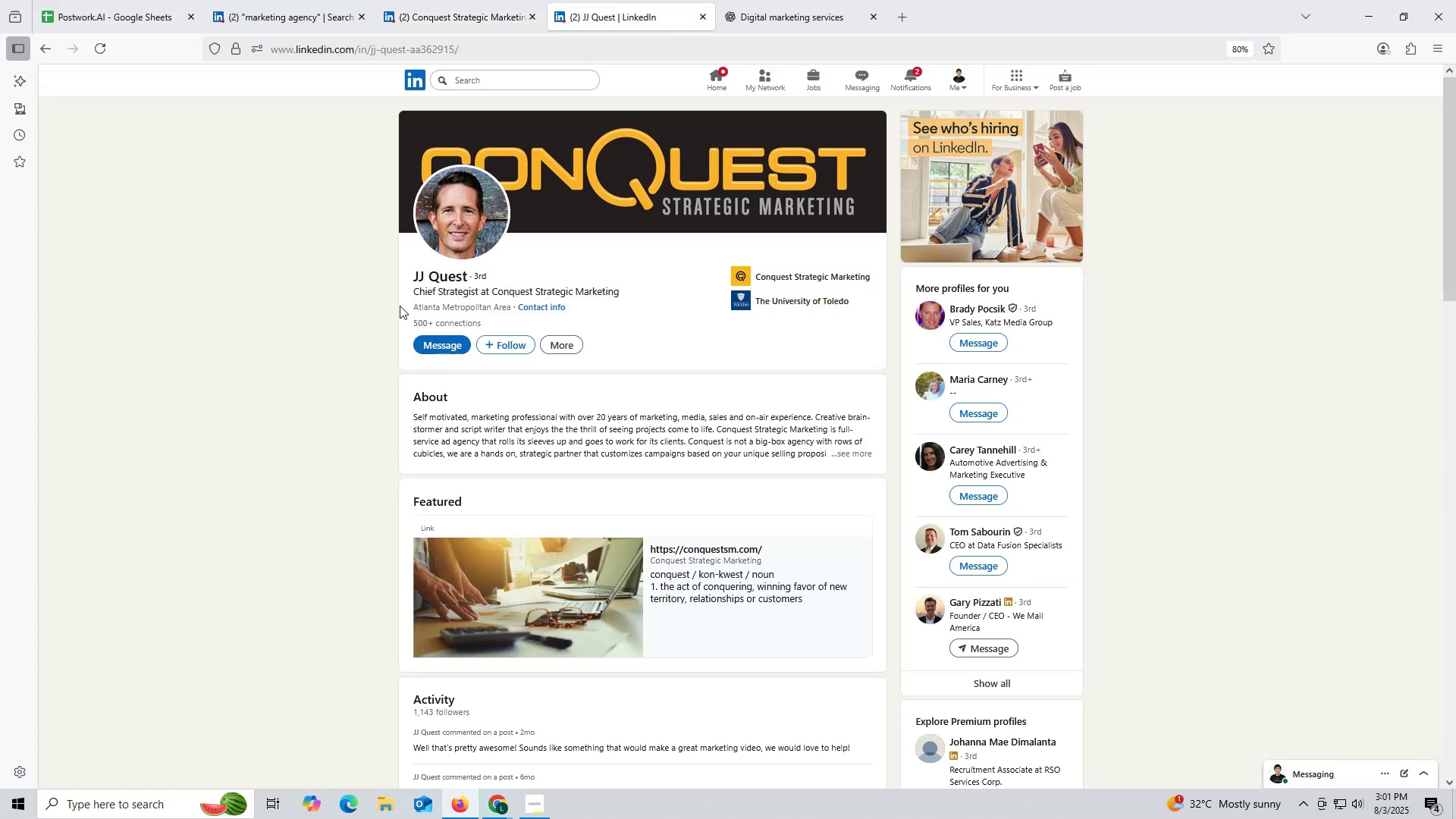 
left_click_drag(start_coordinate=[391, 278], to_coordinate=[466, 275])
 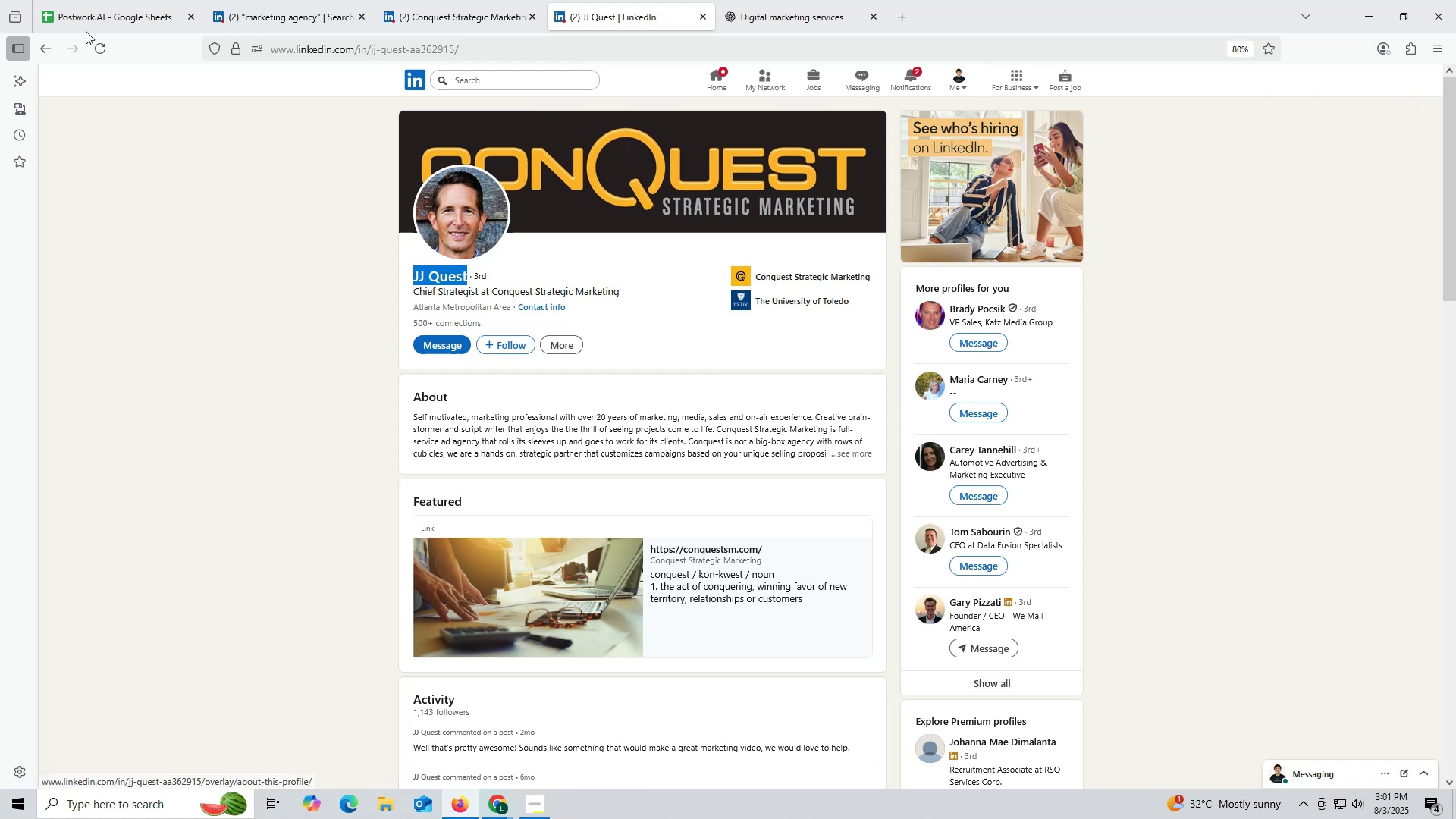 
key(Control+ControlLeft)
 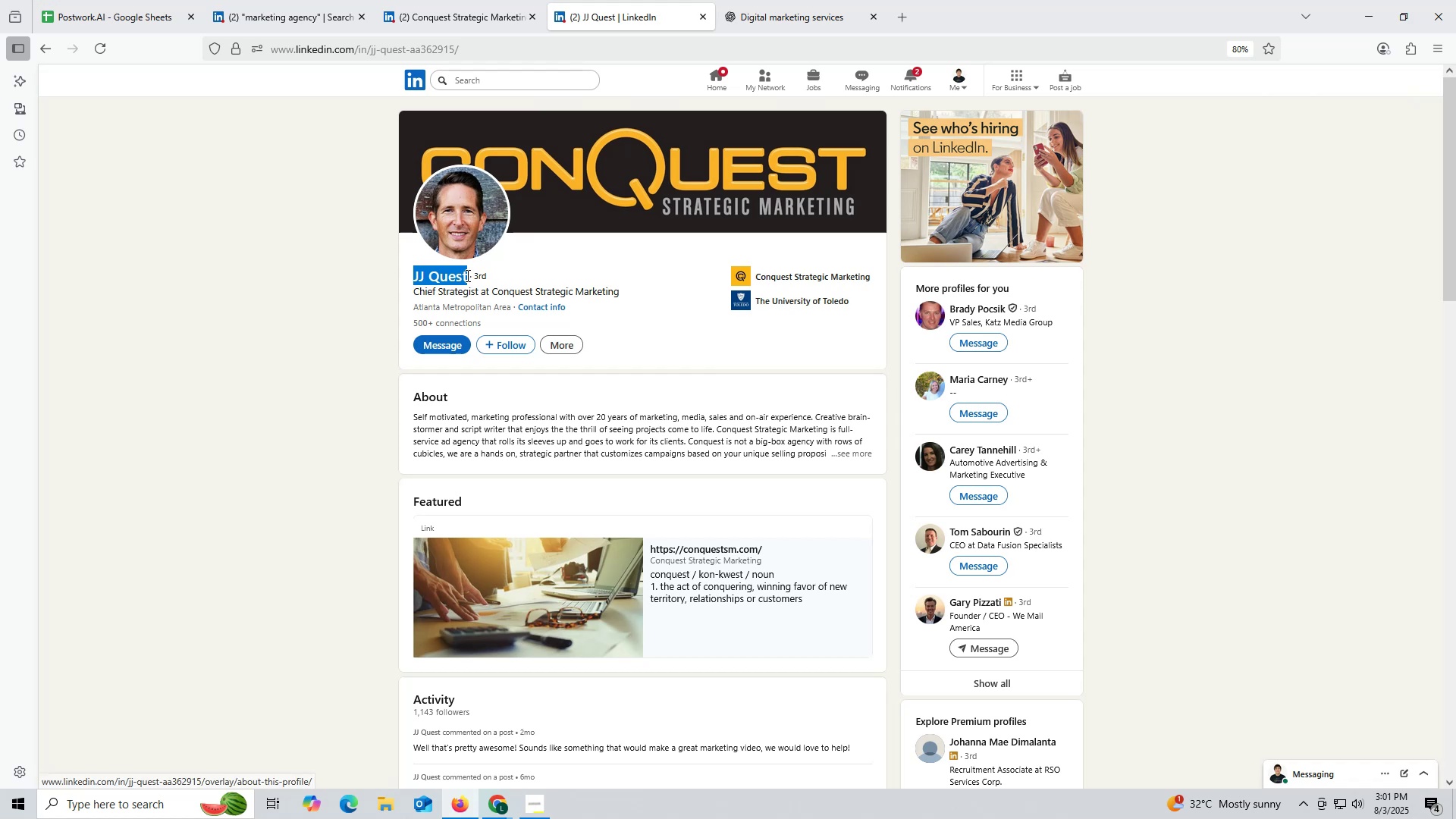 
key(Control+C)
 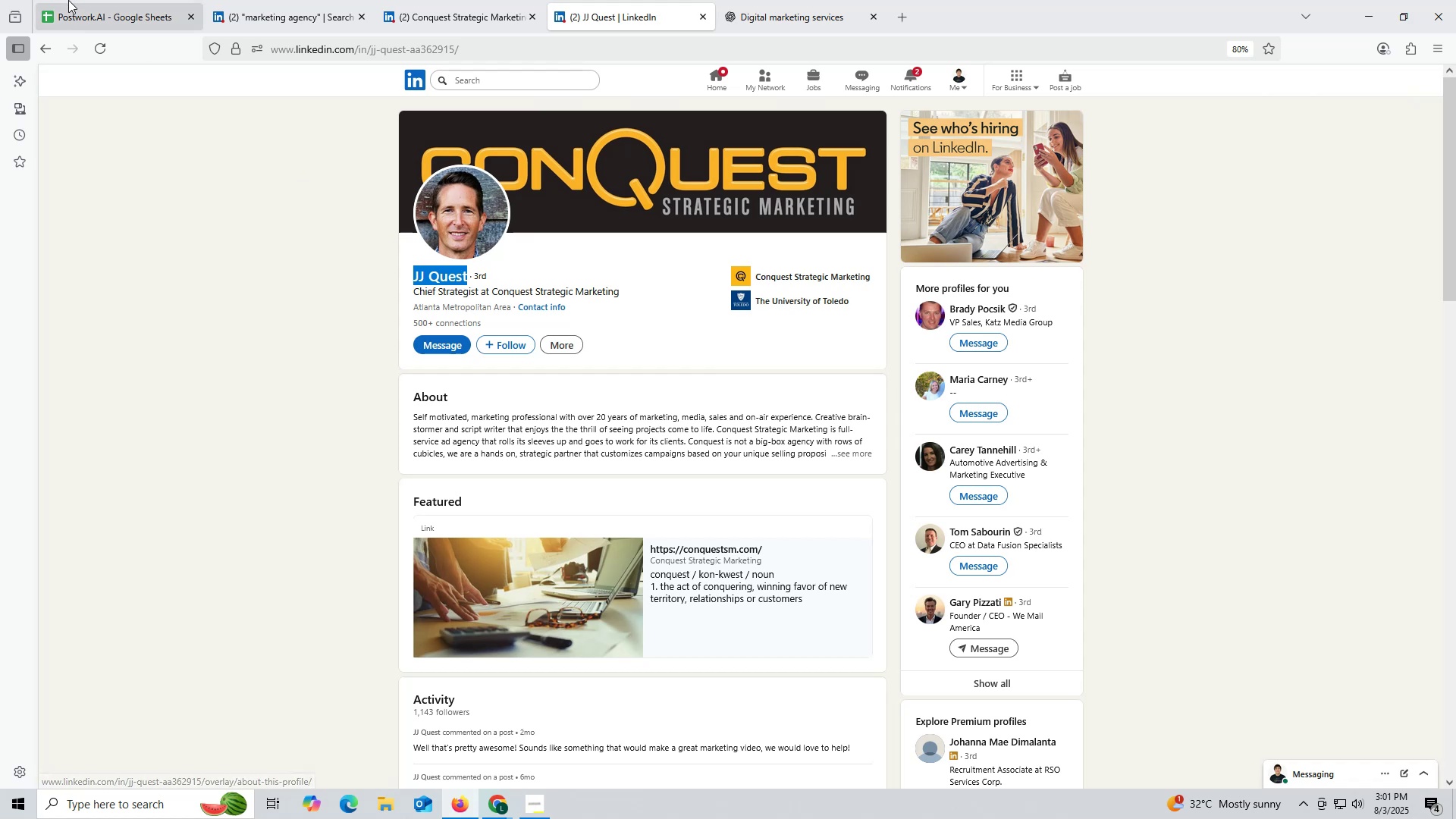 
left_click([68, 0])
 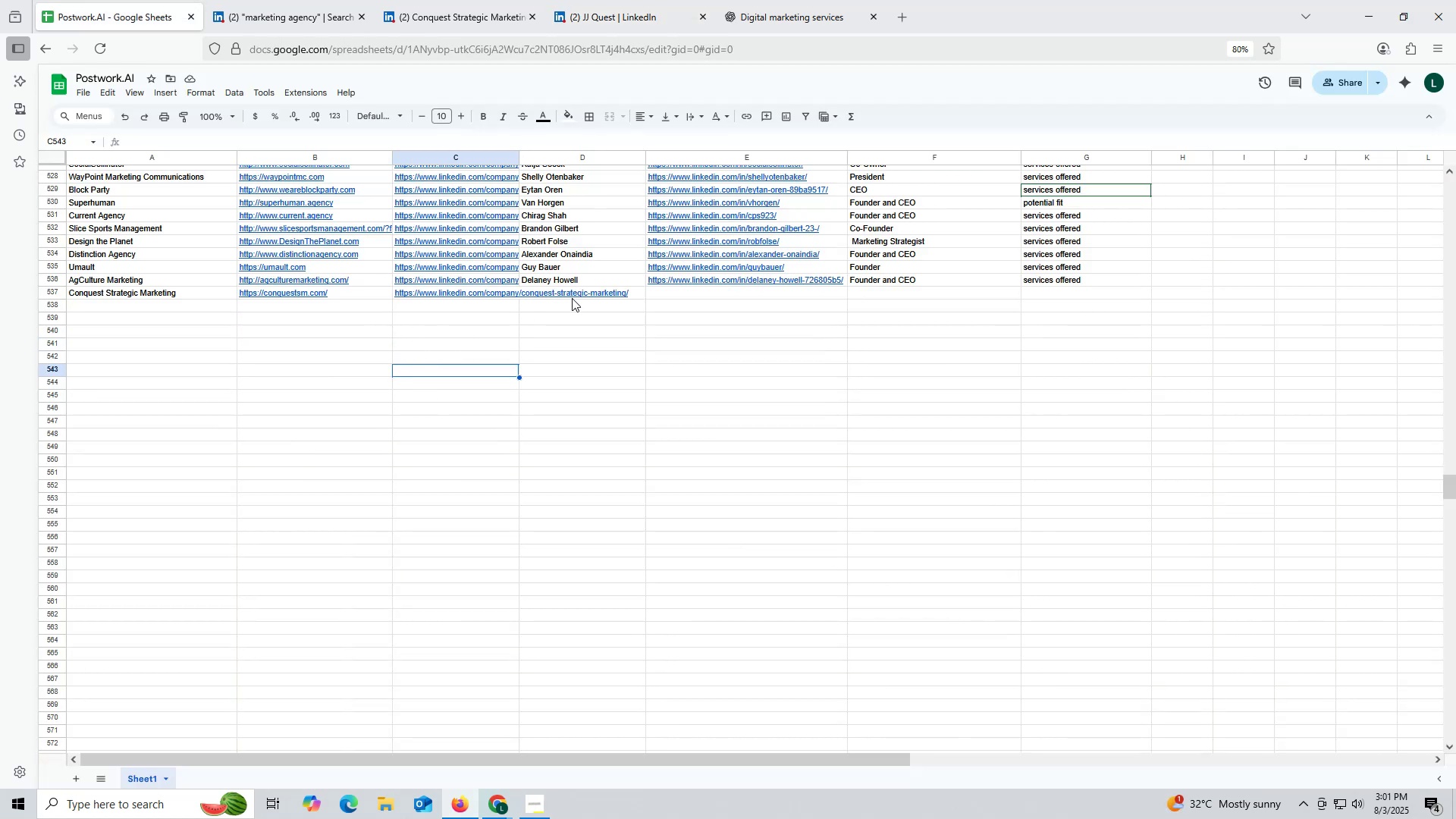 
double_click([642, 294])
 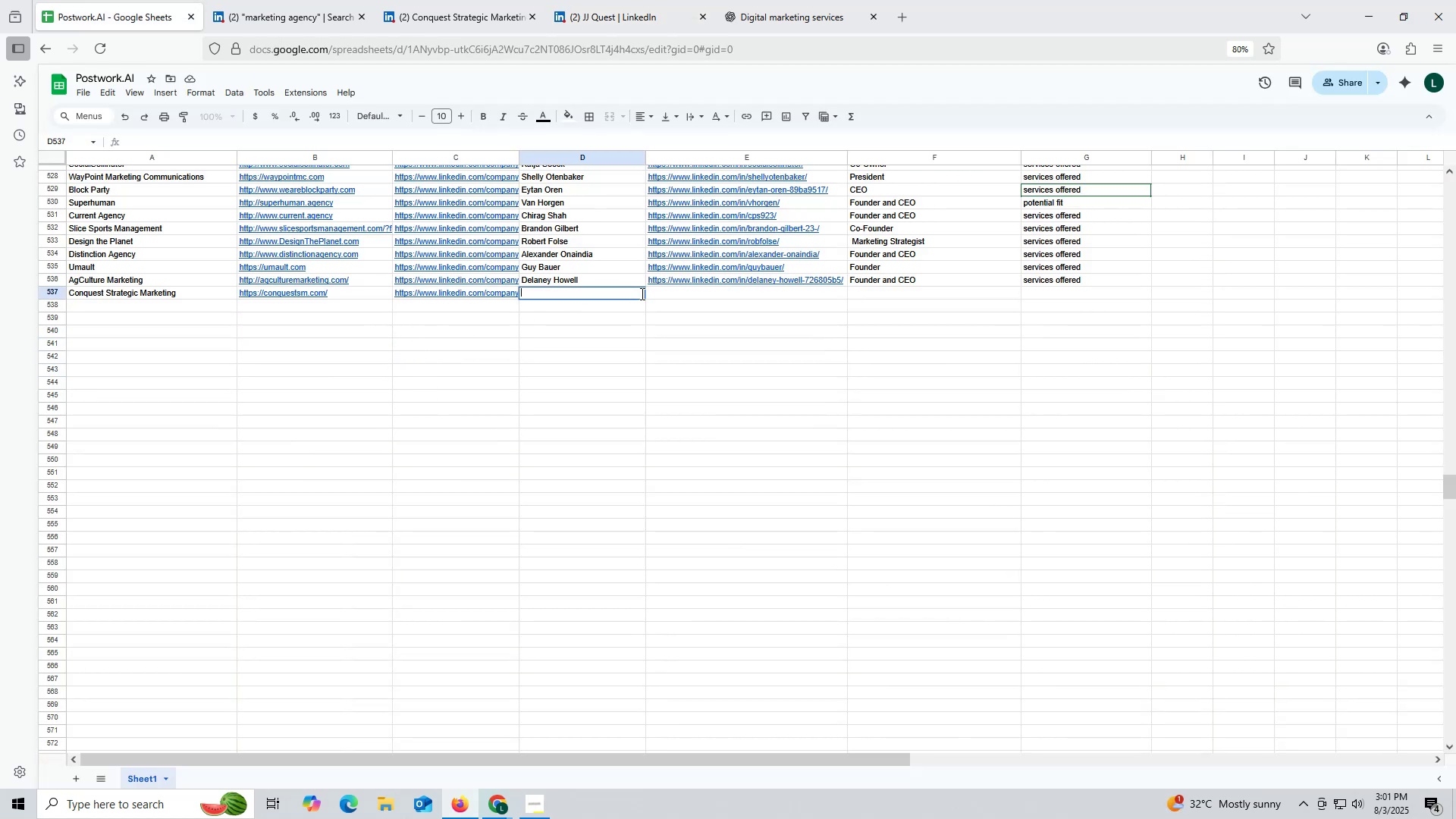 
triple_click([641, 293])
 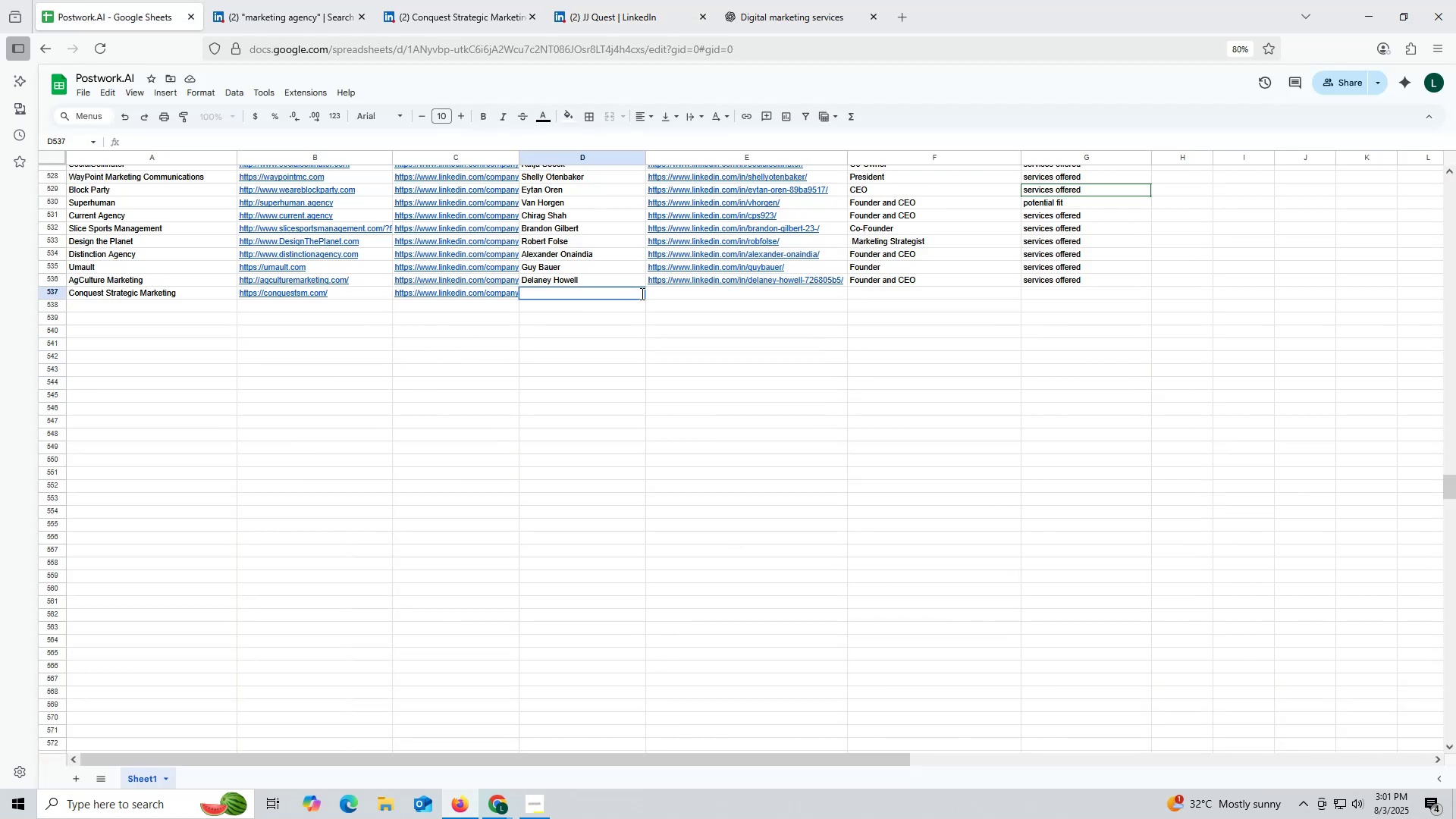 
key(Control+ControlLeft)
 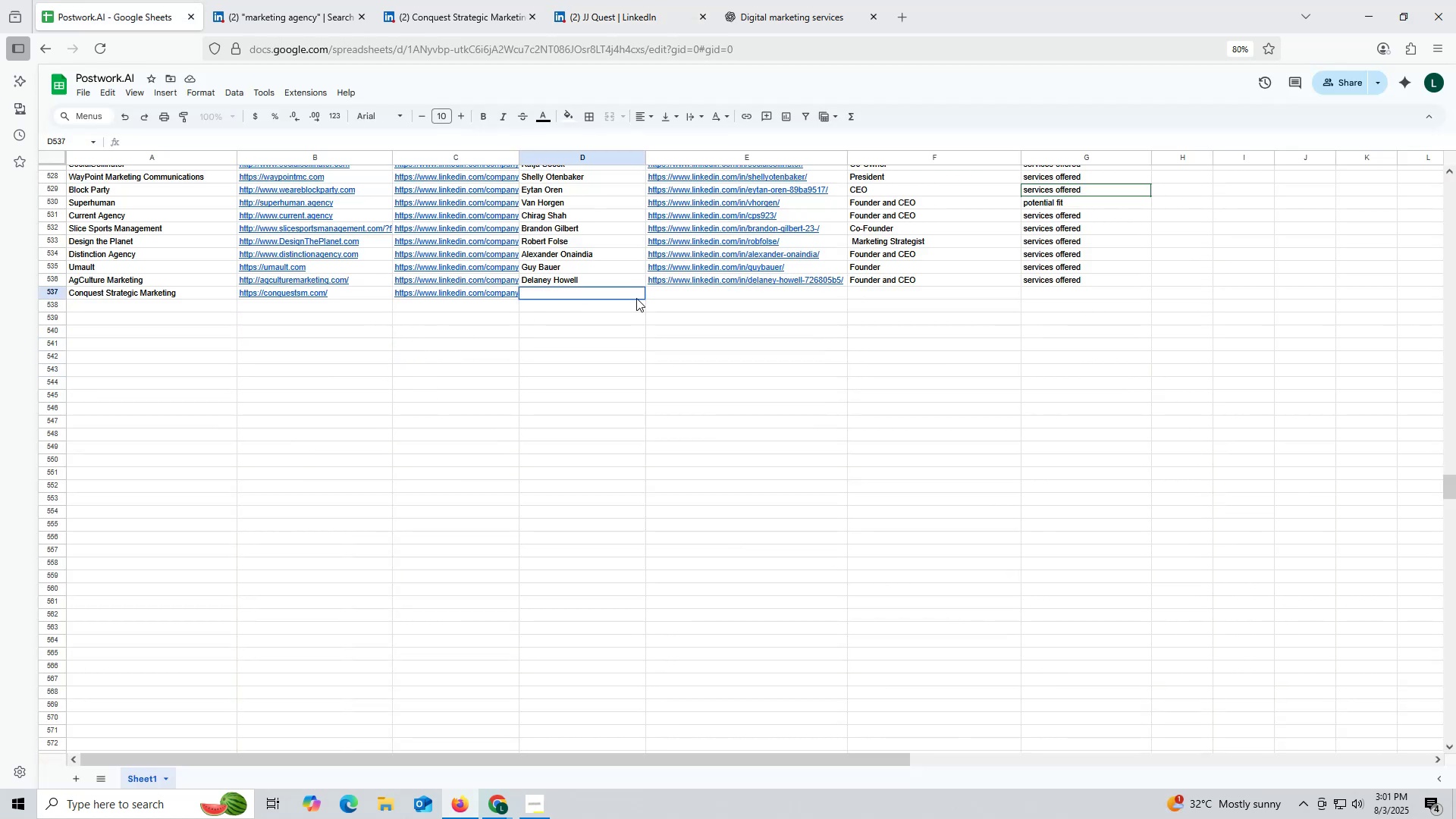 
key(Control+V)
 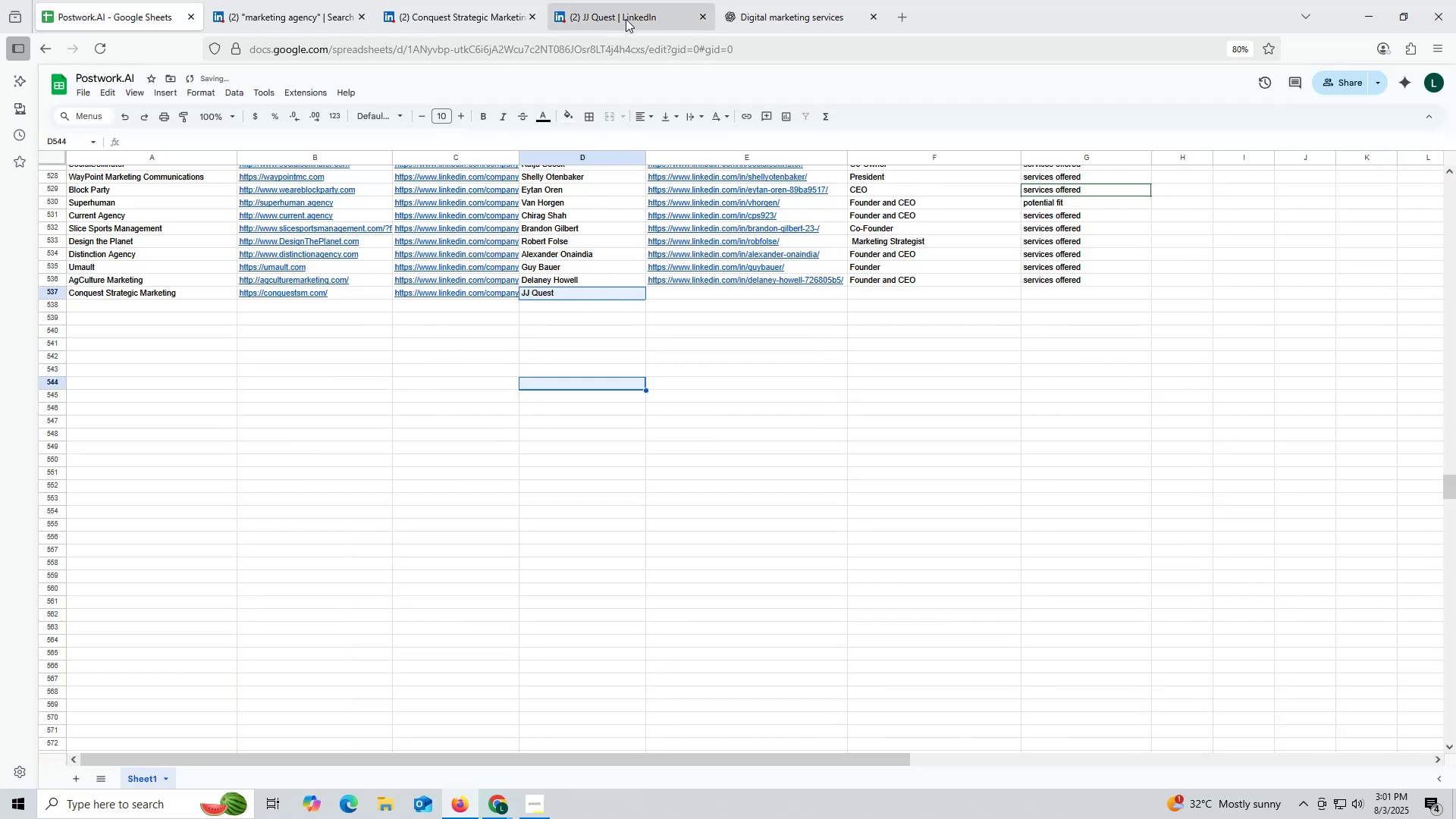 
left_click([622, 12])
 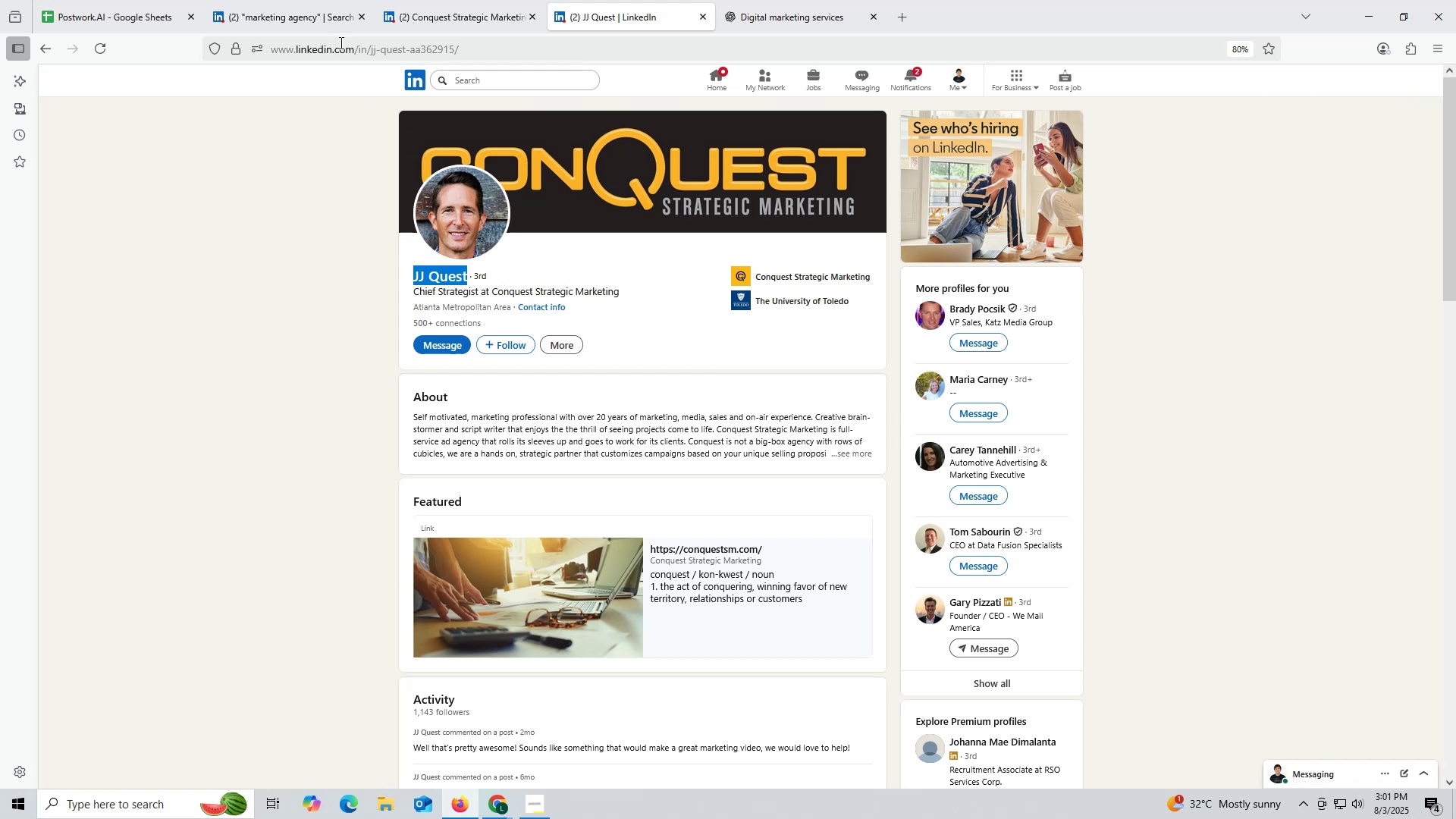 
wait(9.86)
 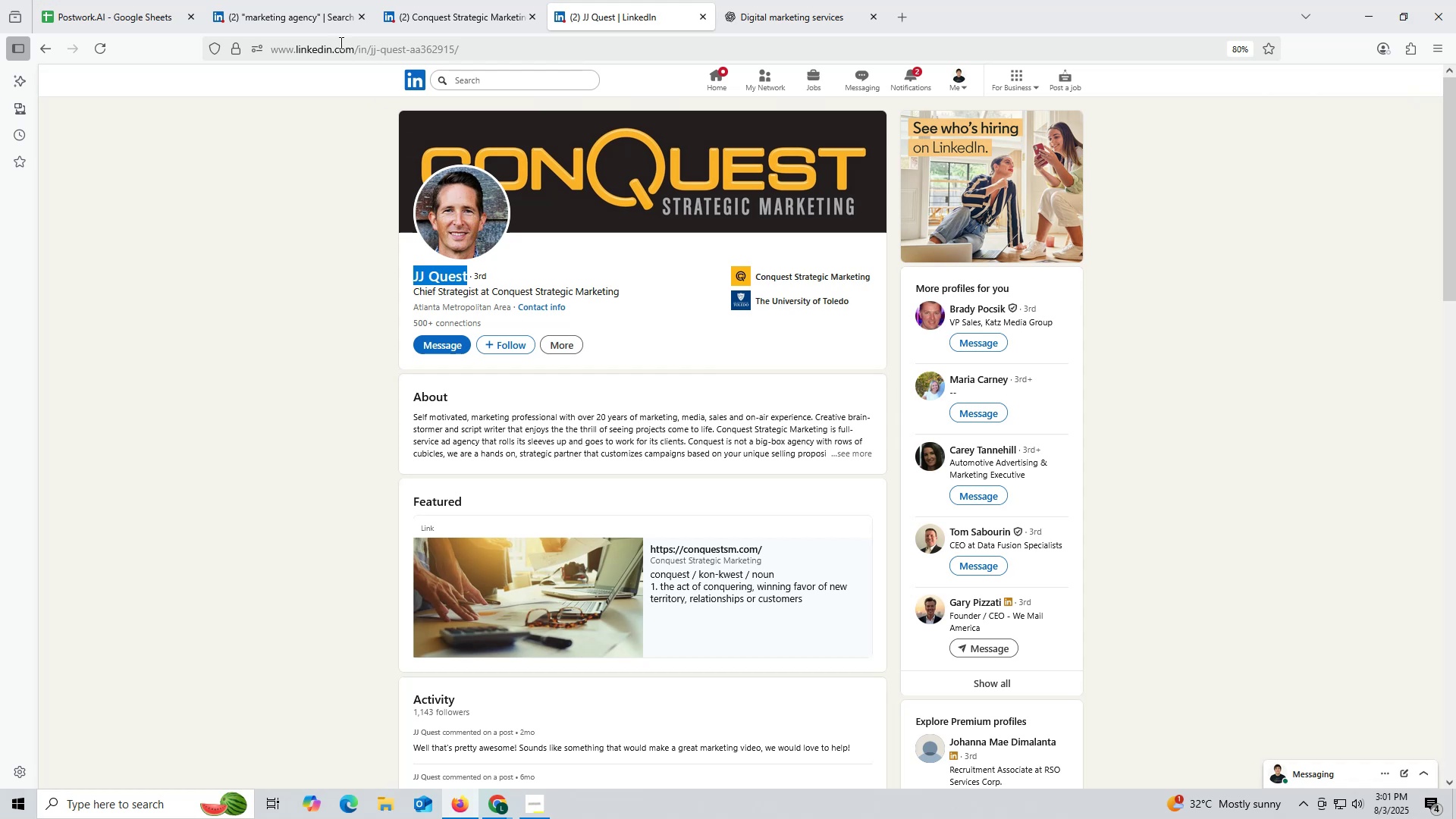 
double_click([325, 46])
 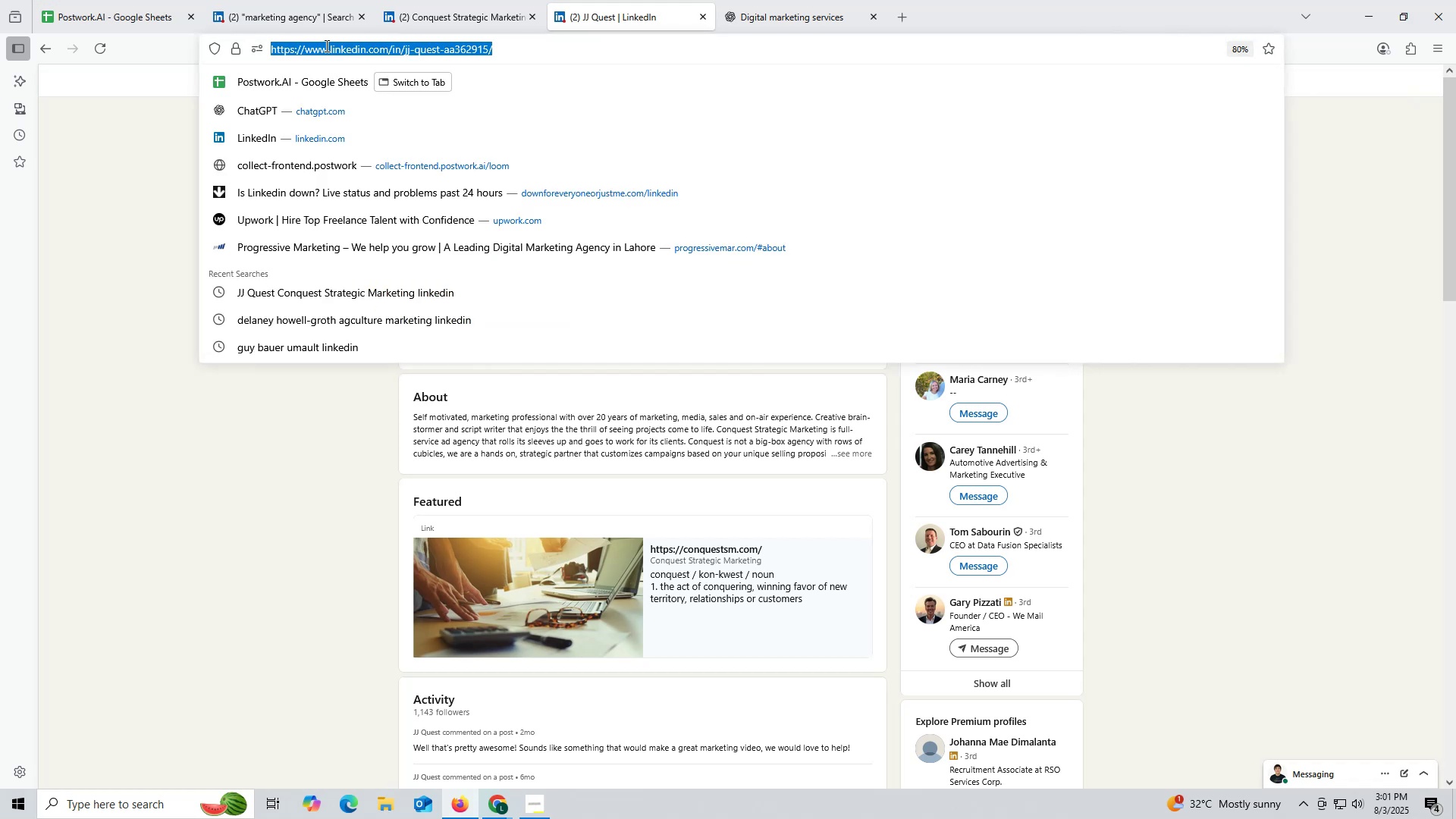 
triple_click([325, 46])
 